 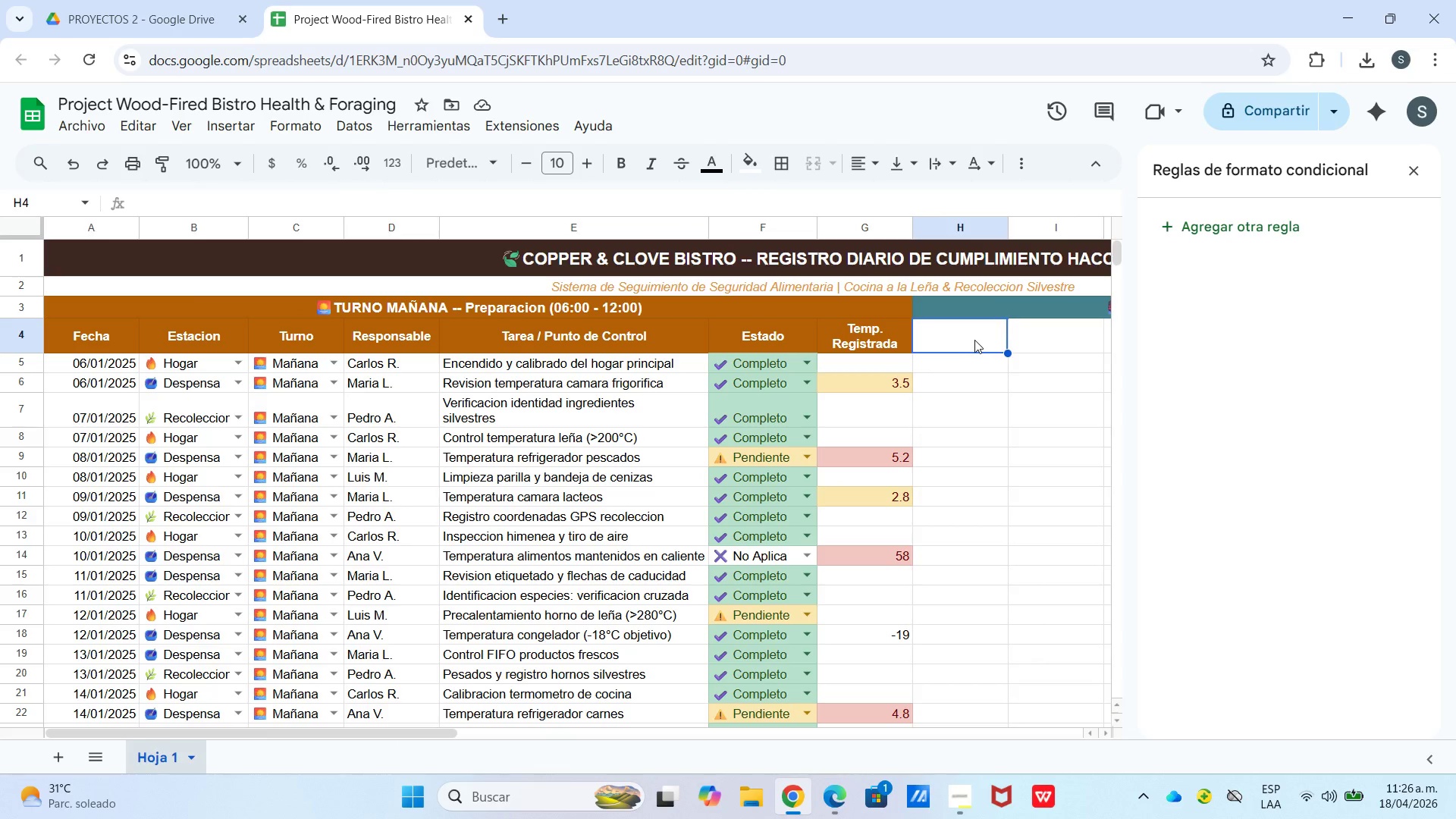 
type(Fecha)
 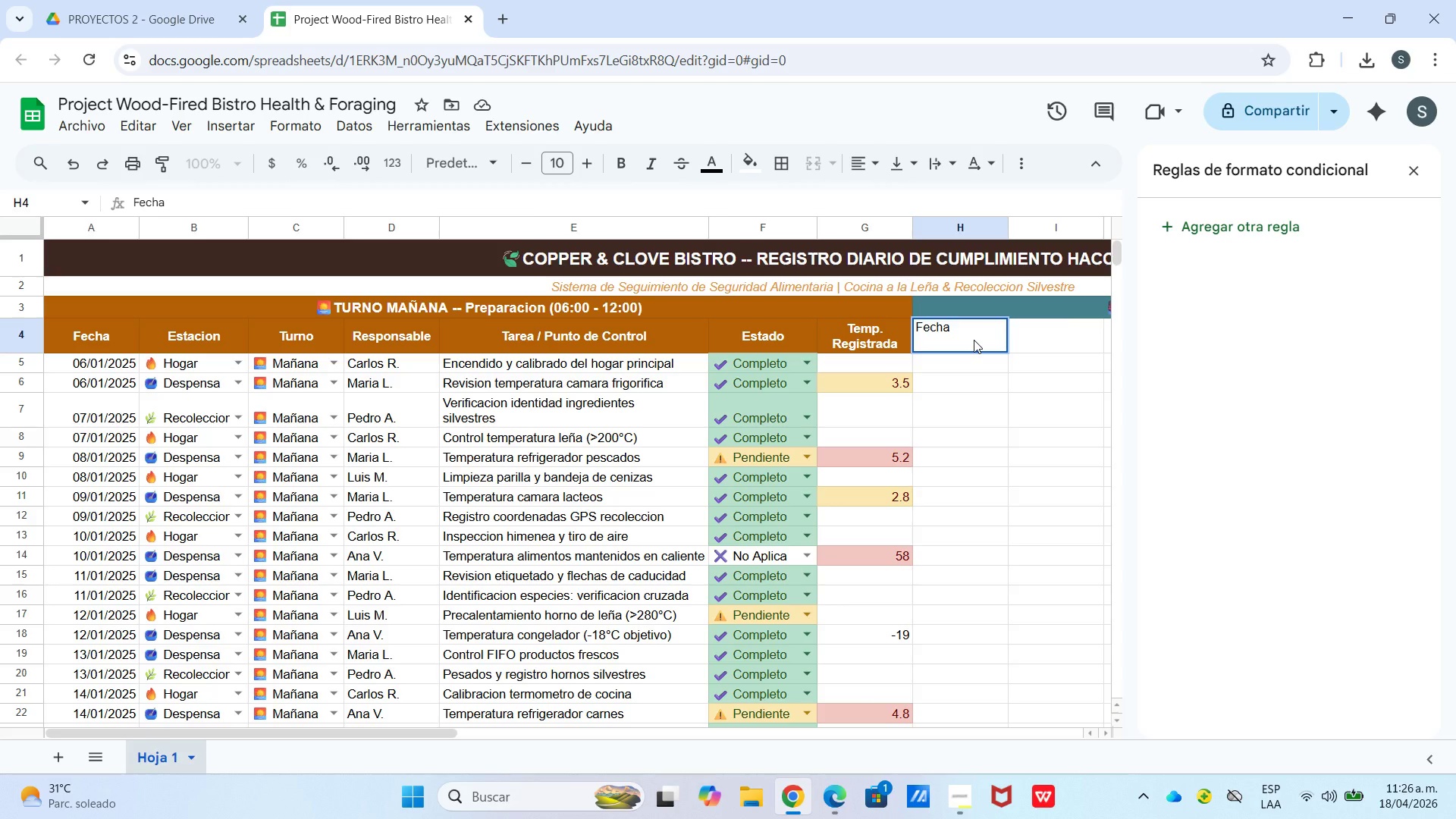 
key(ArrowRight)
 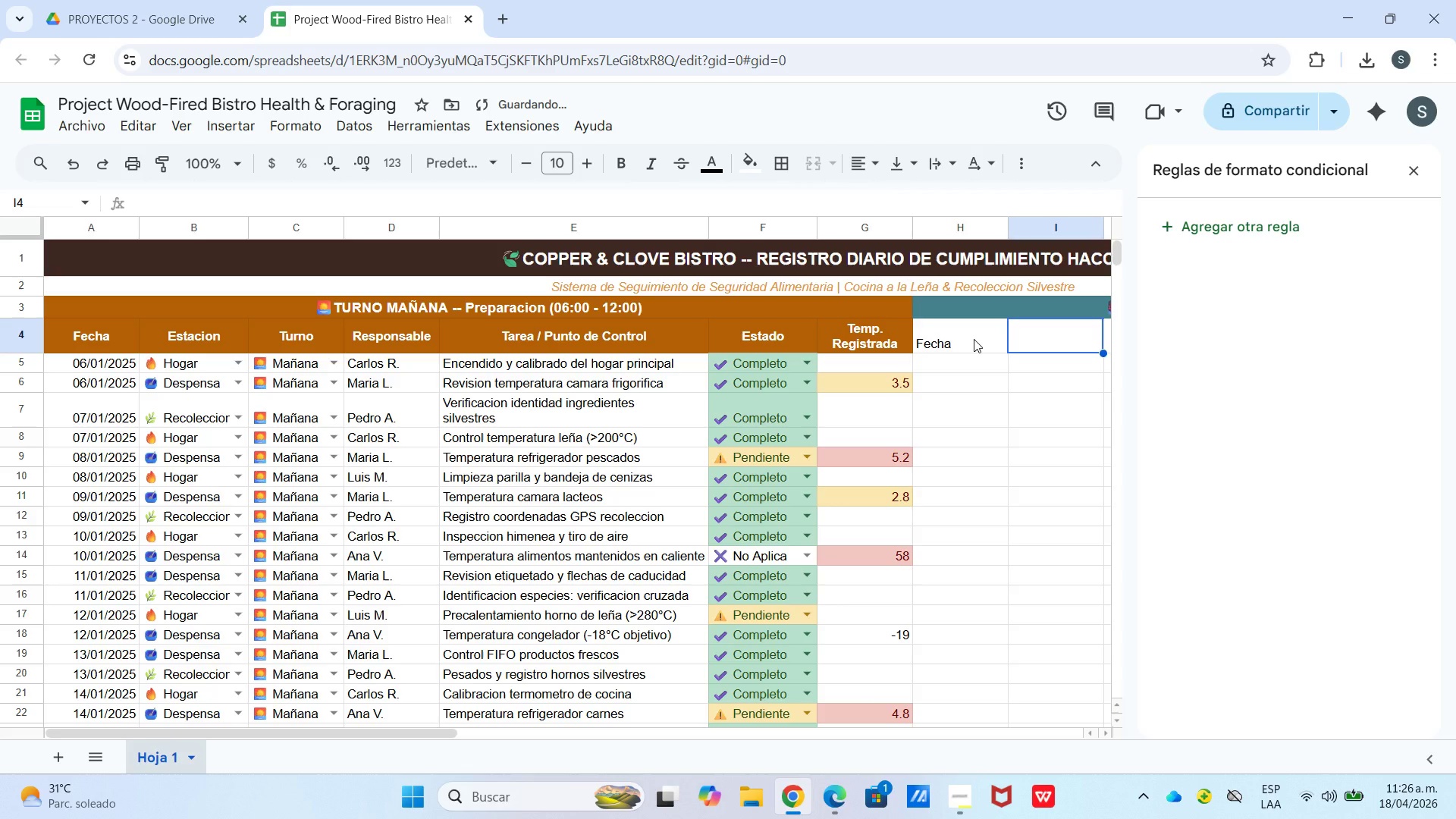 
type(Estacion)
 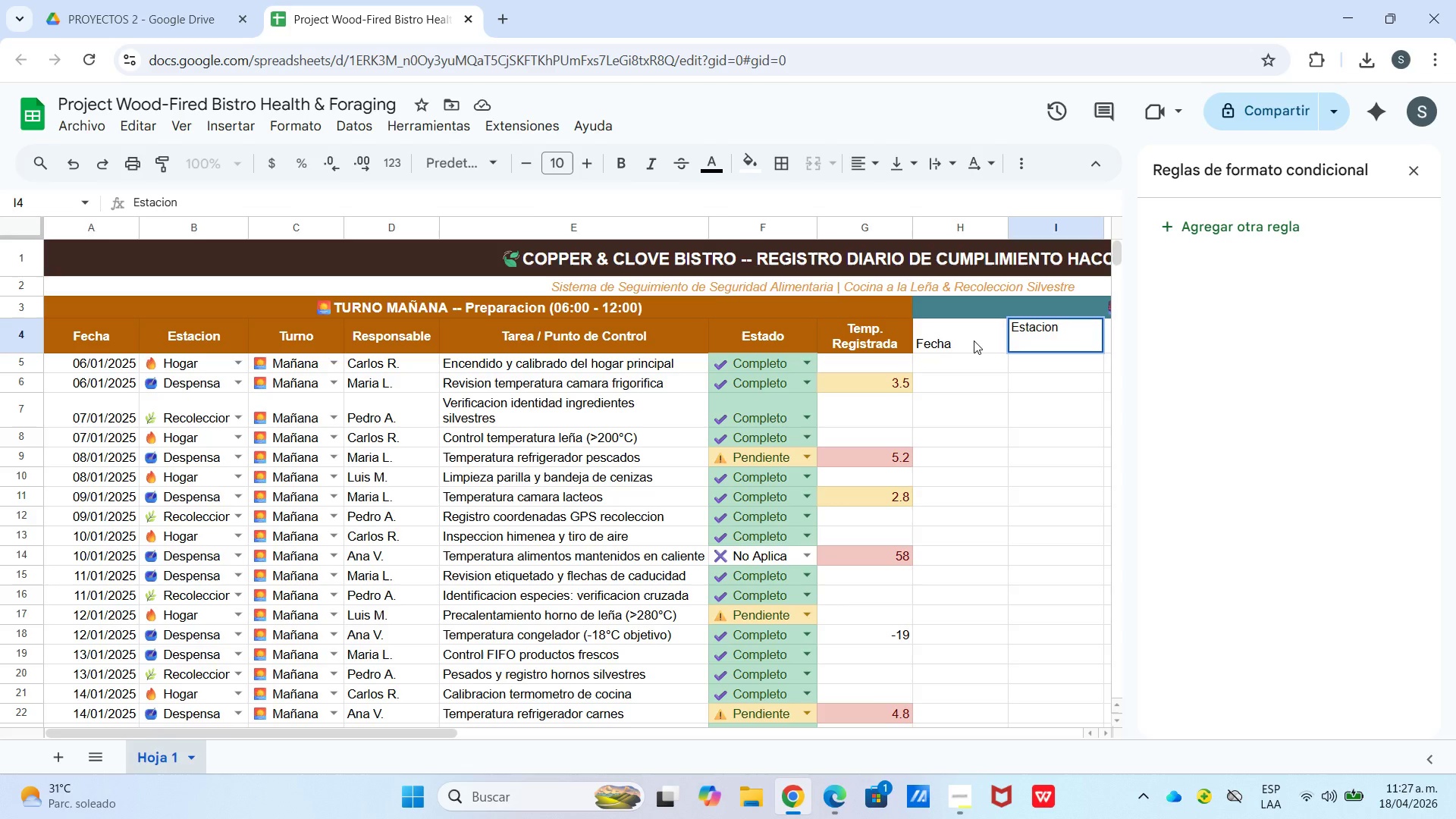 
key(ArrowRight)
 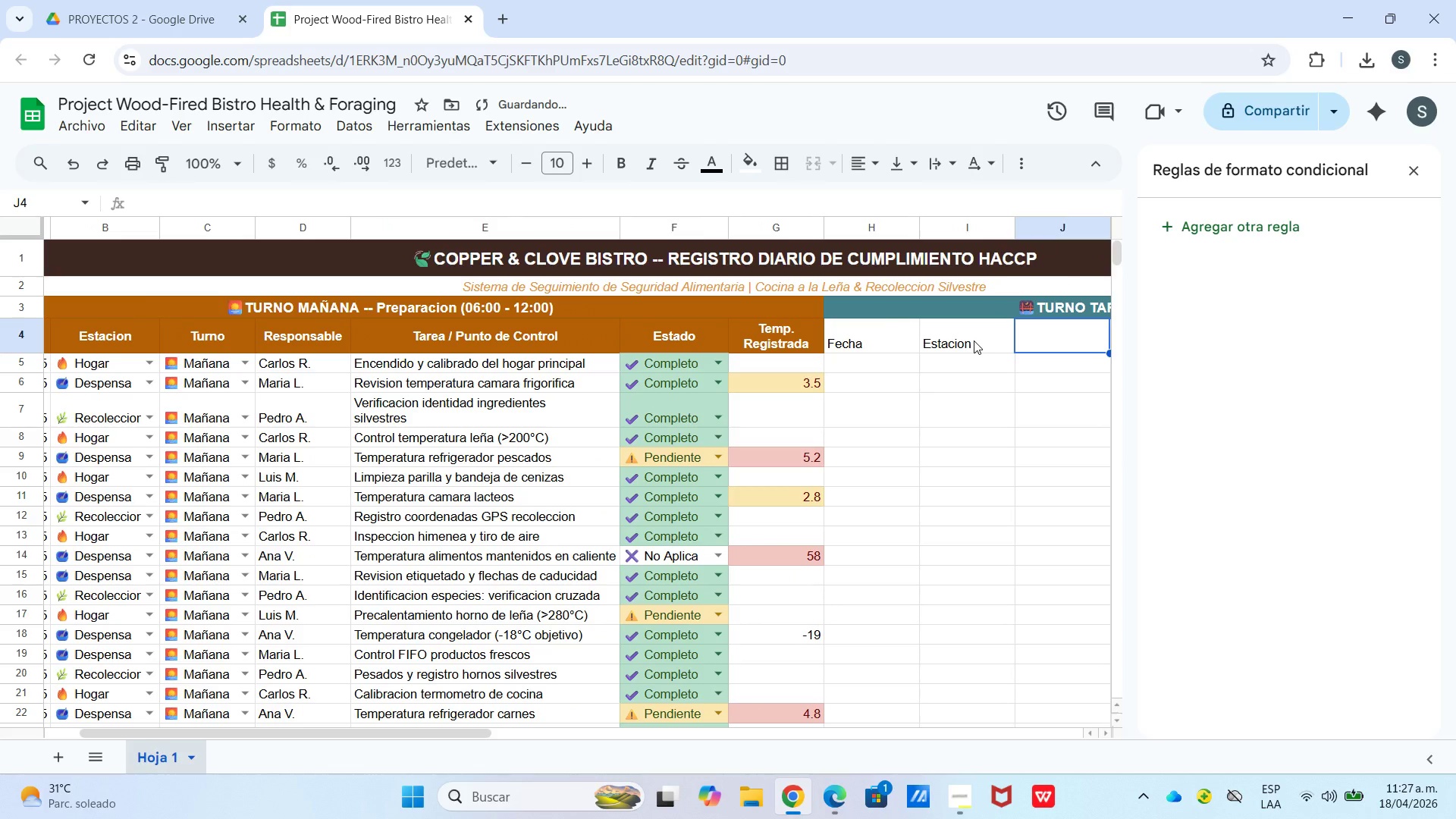 
type(Turno)
 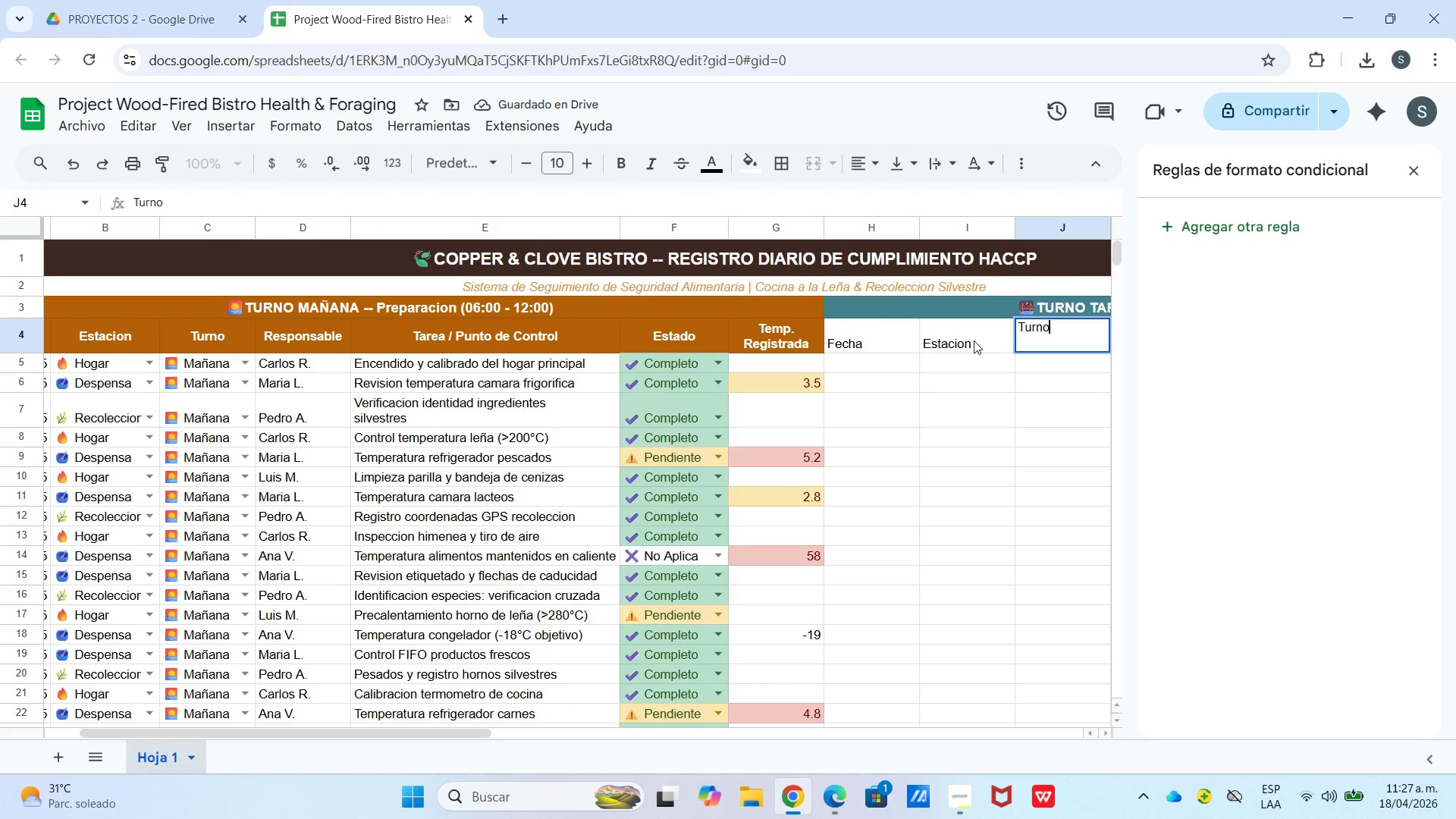 
key(ArrowRight)
 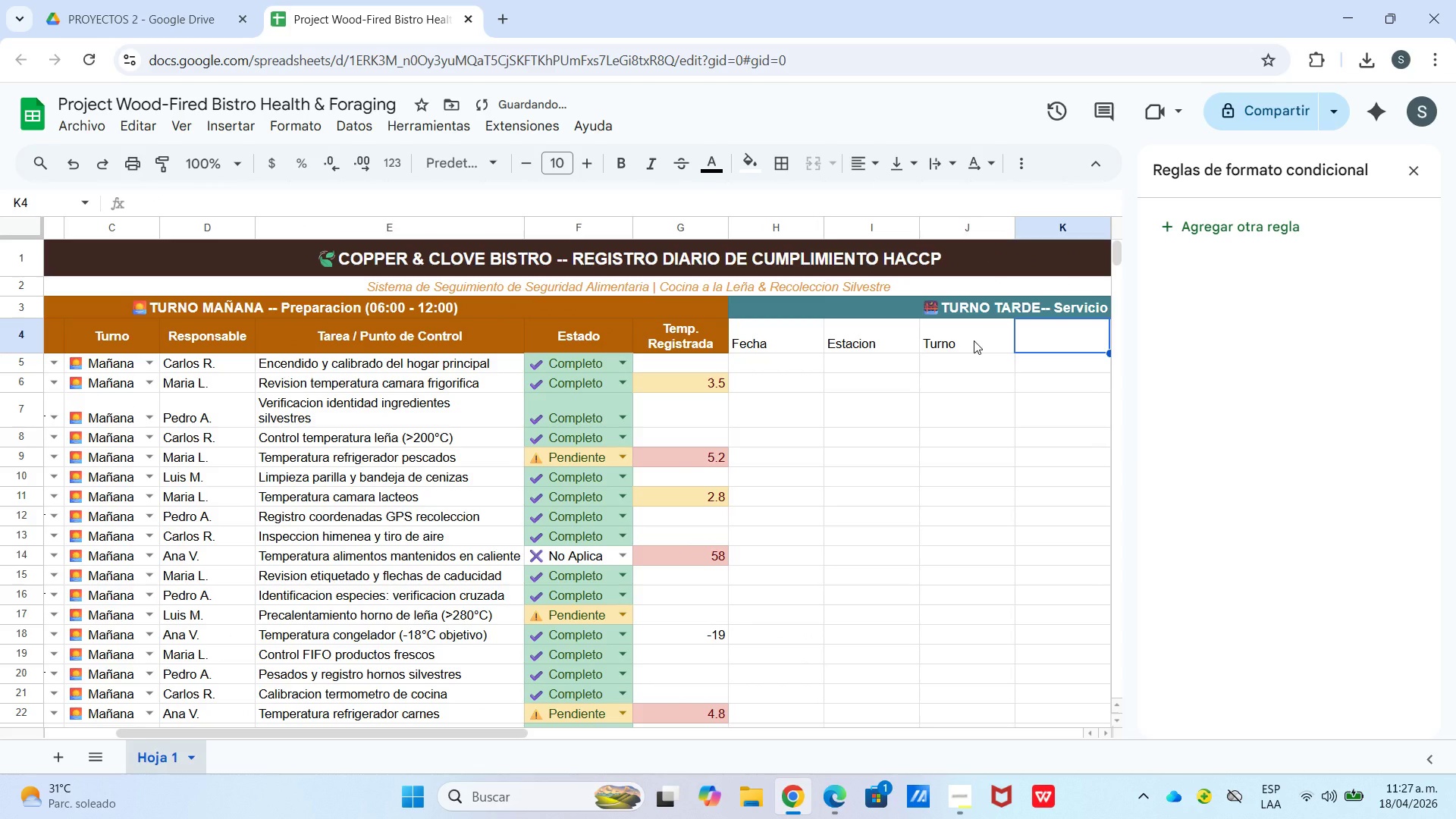 
type(Responsable)
 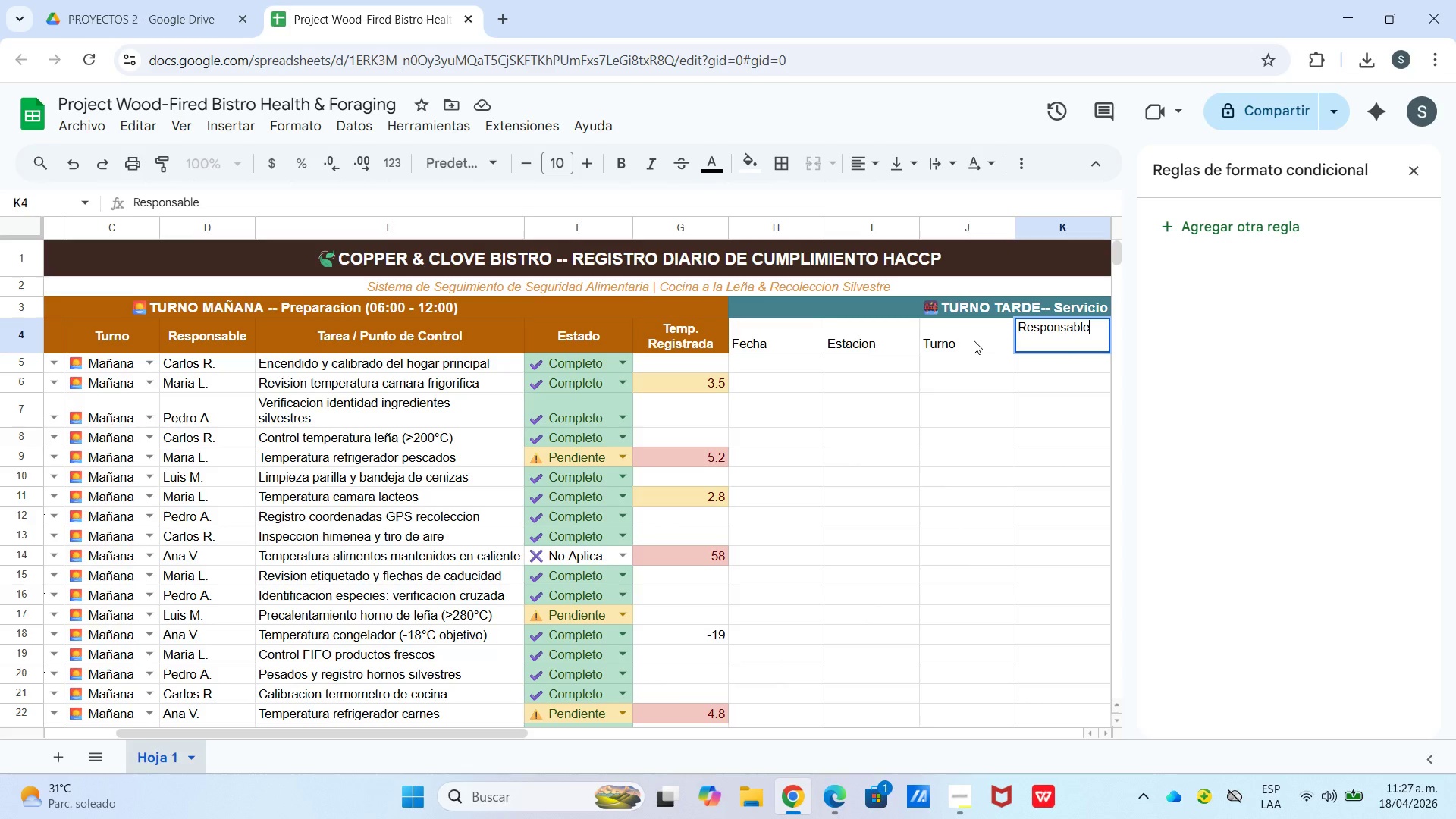 
wait(7.03)
 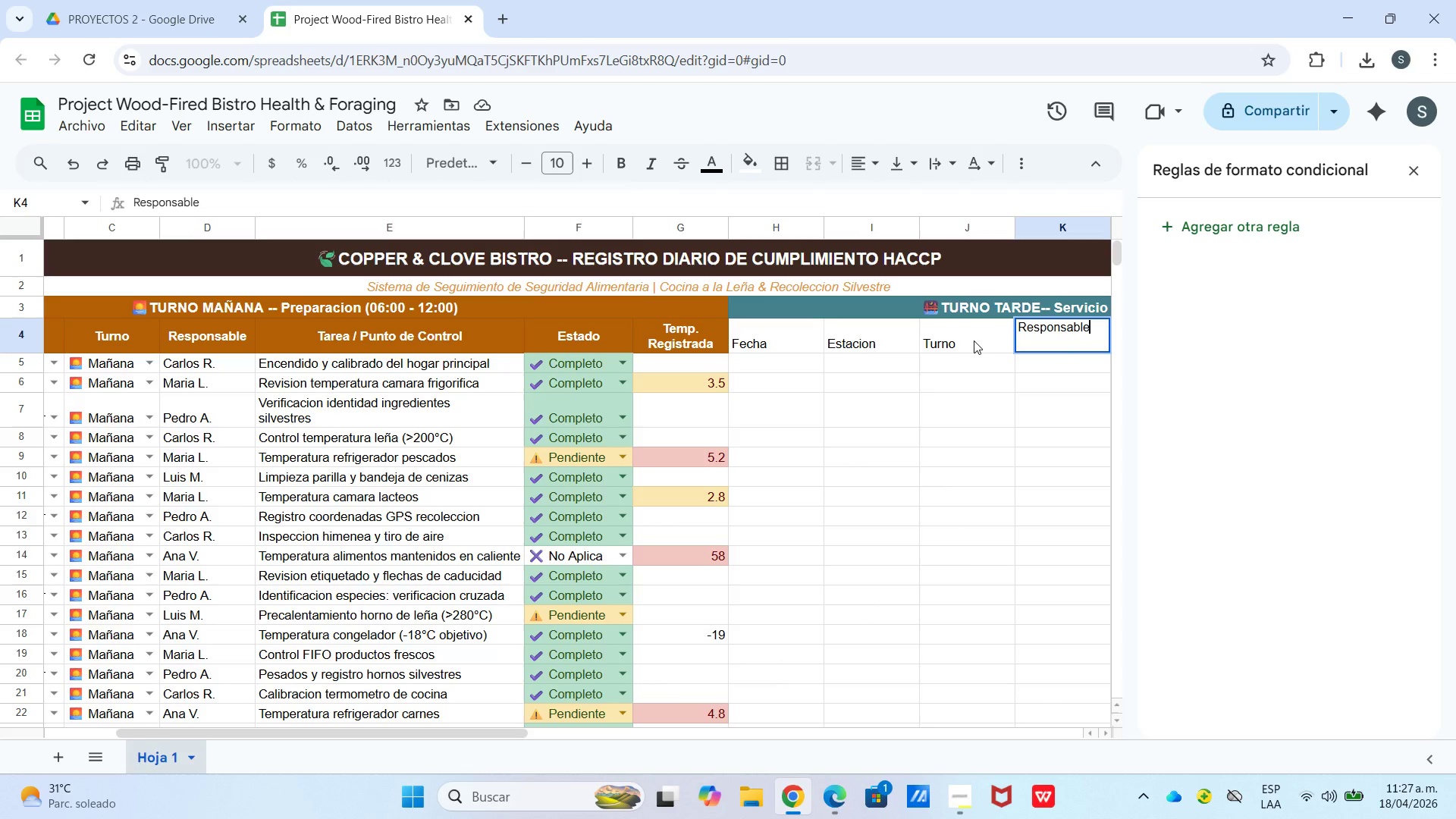 
left_click_drag(start_coordinate=[300, 342], to_coordinate=[655, 344])
 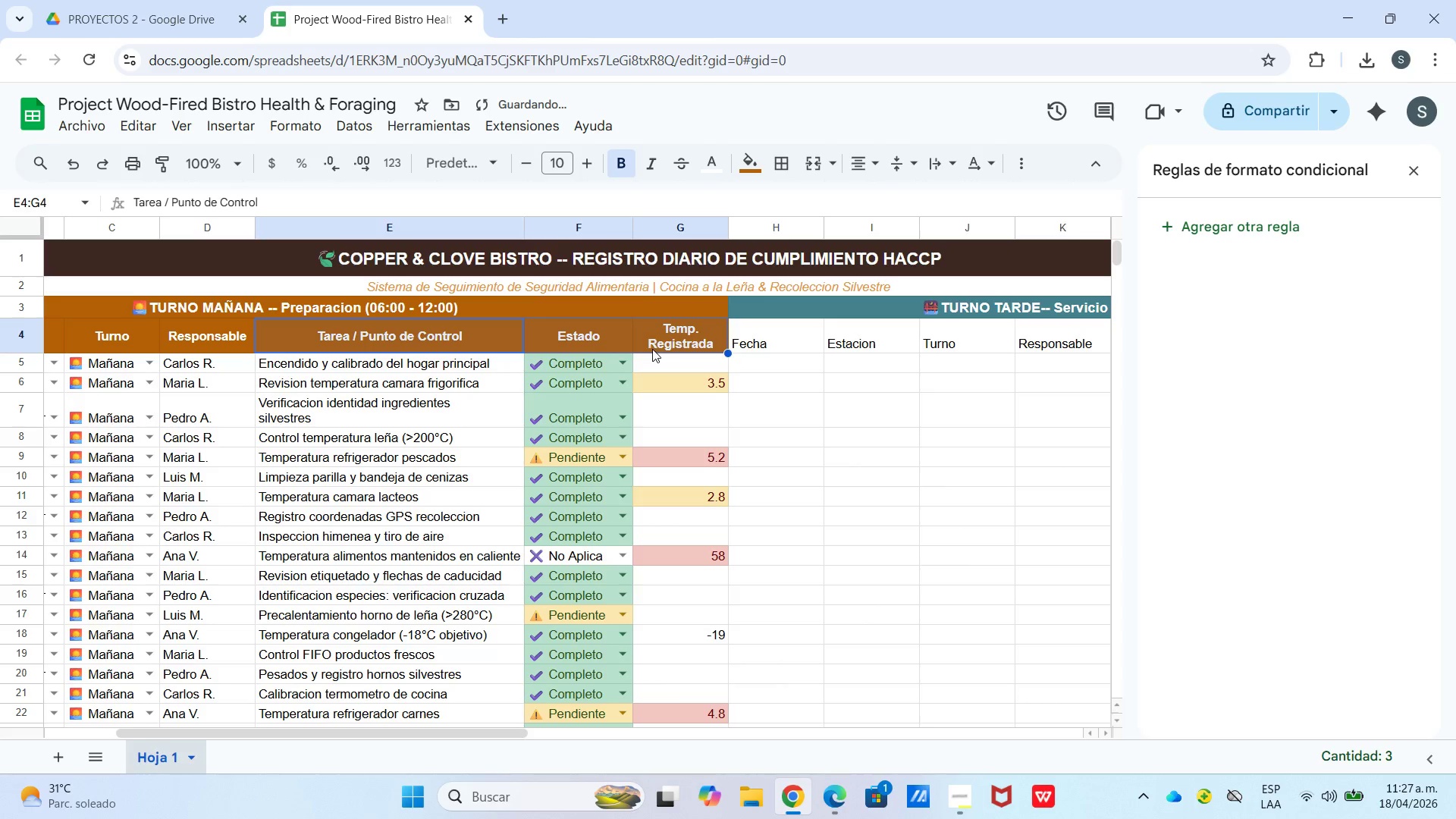 
key(Control+C)
 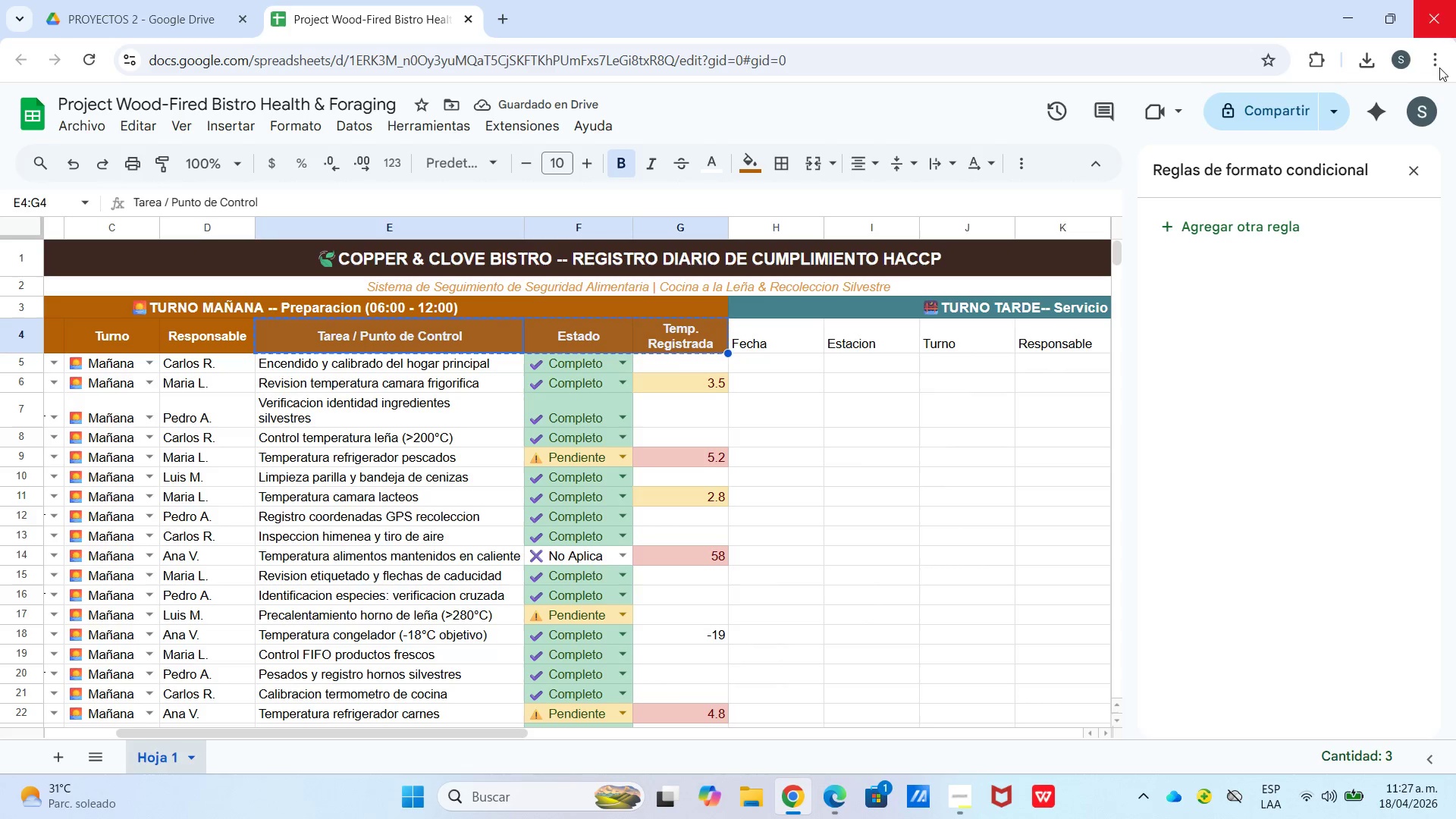 
left_click([1421, 171])
 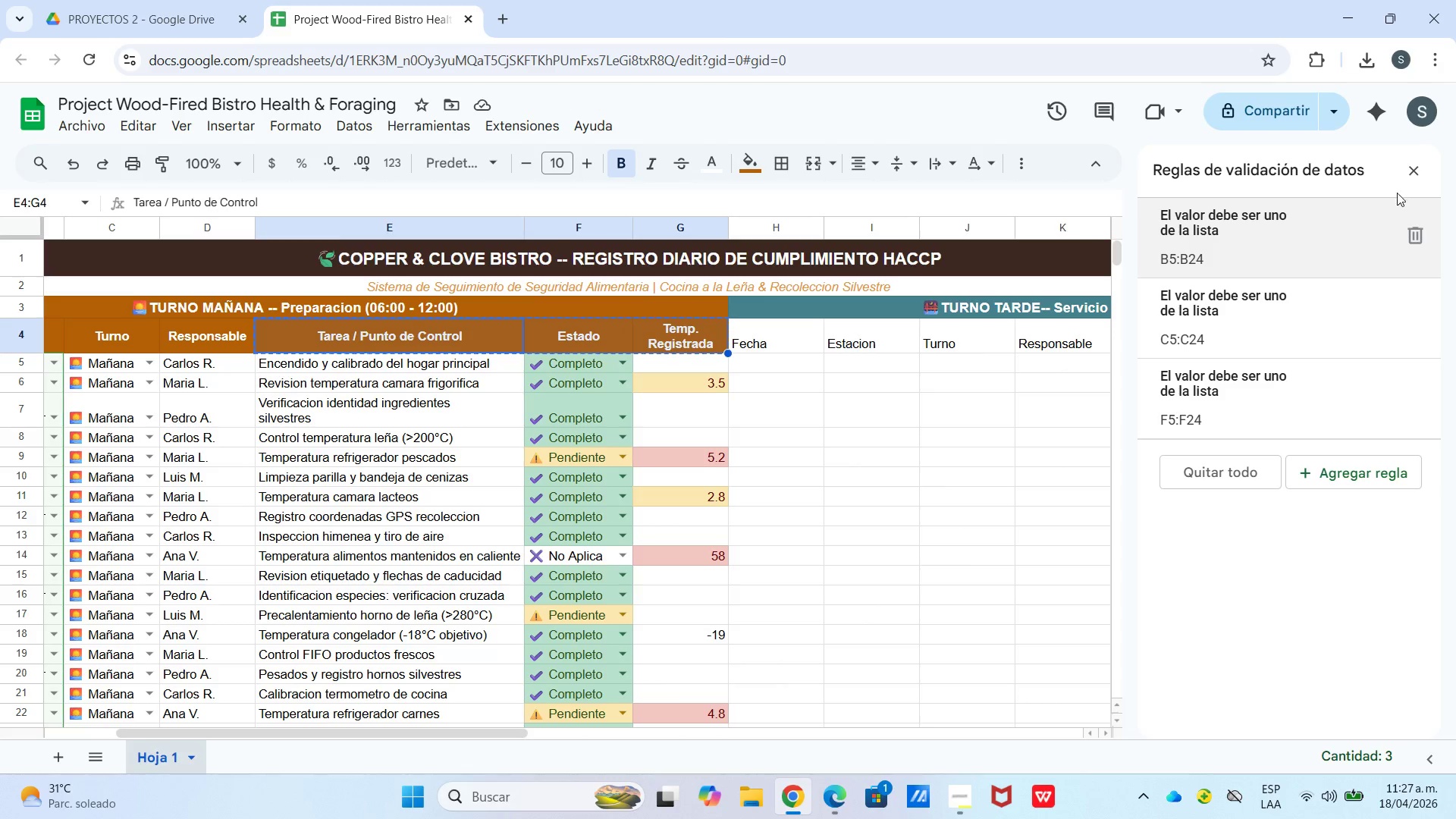 
left_click([1415, 171])
 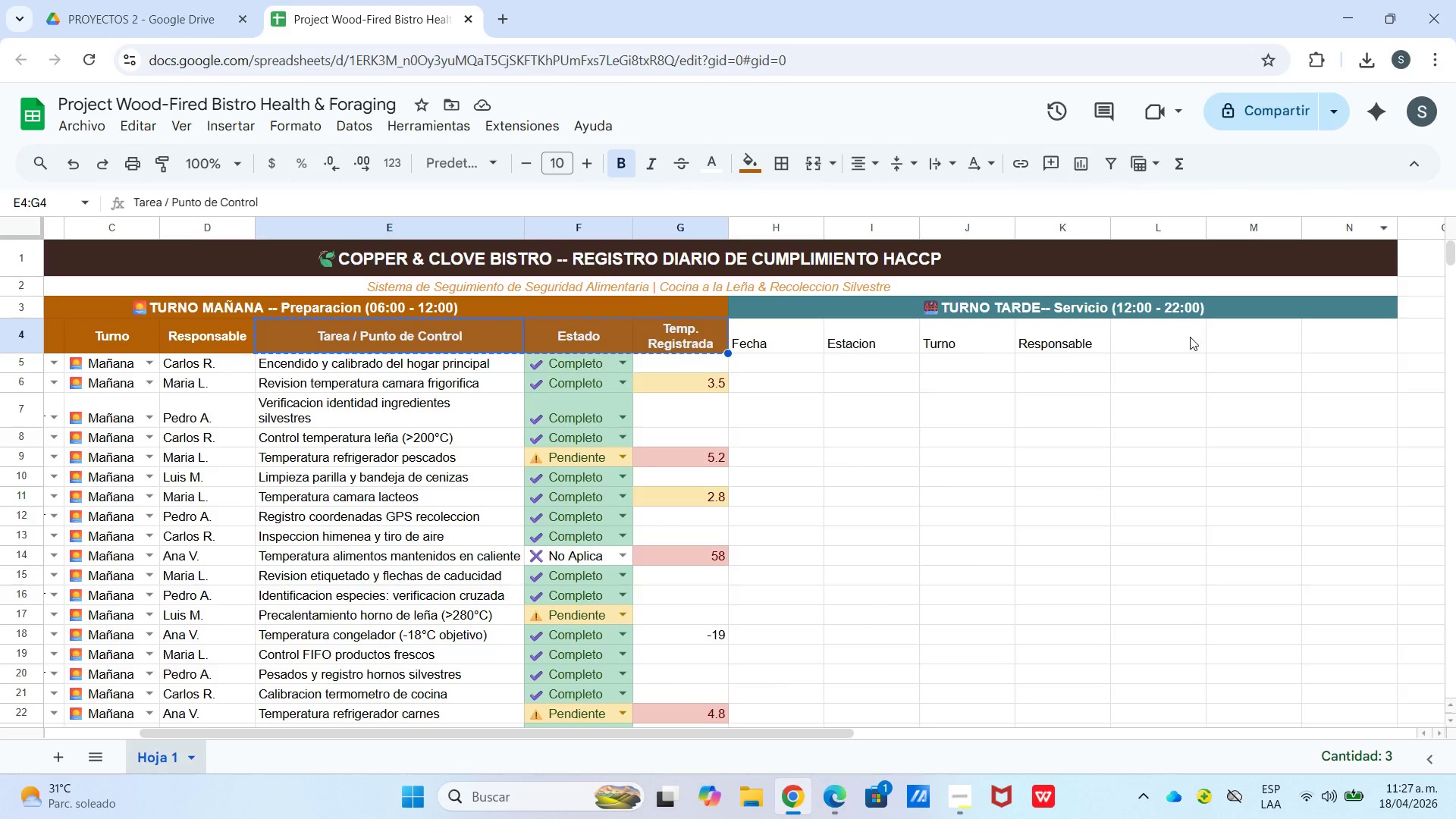 
left_click([1169, 337])
 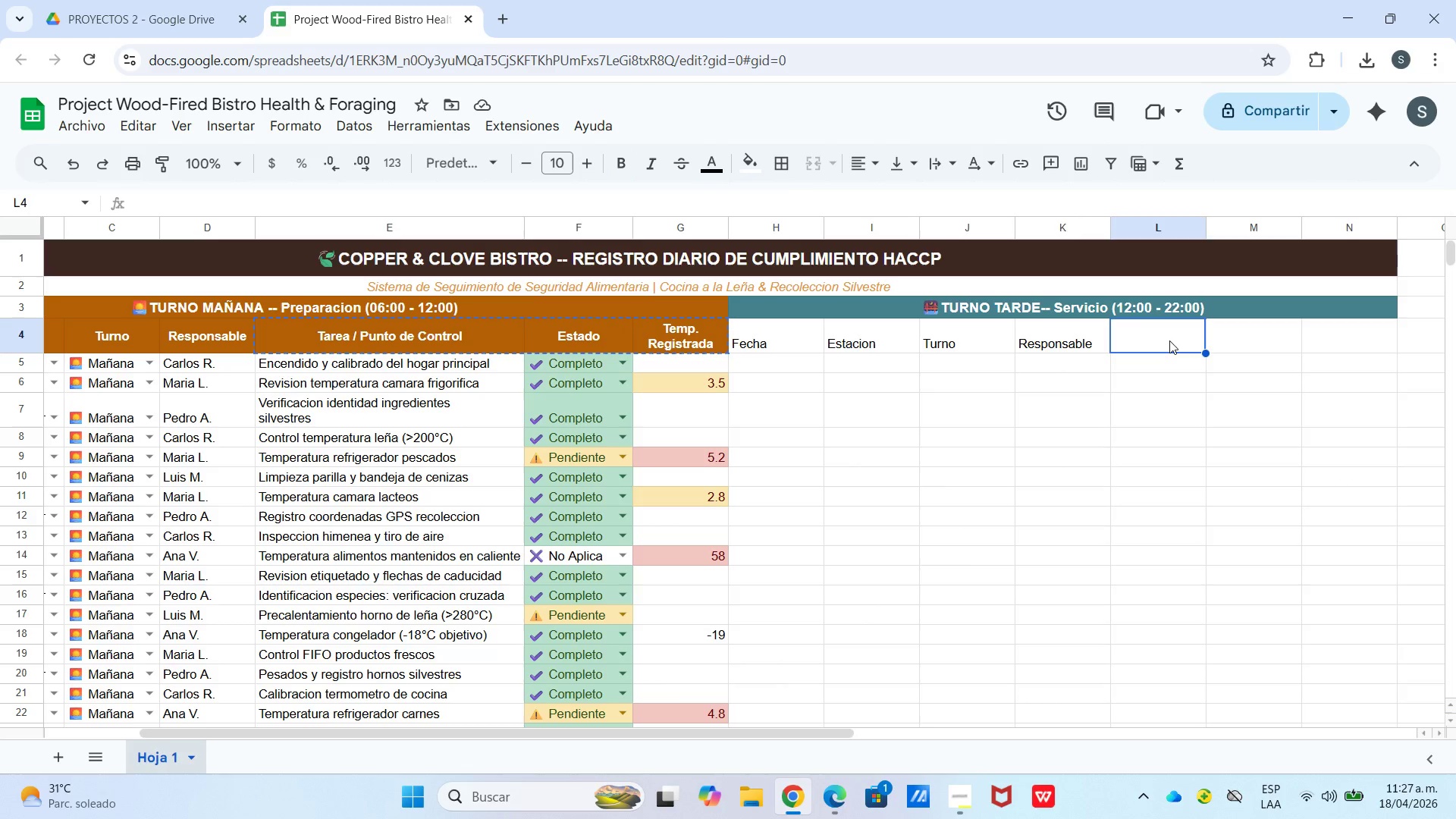 
key(Control+V)
 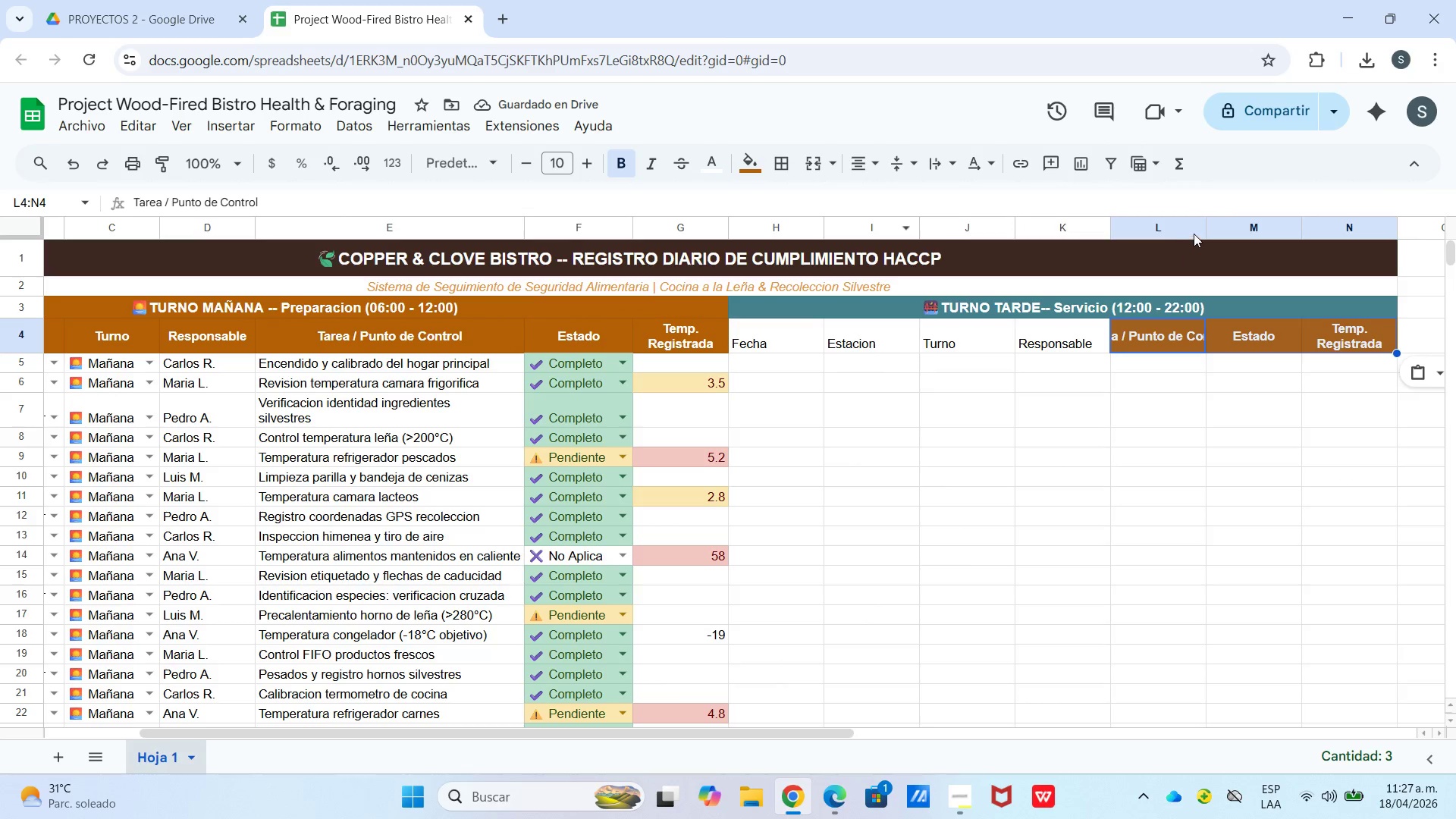 
left_click_drag(start_coordinate=[977, 396], to_coordinate=[970, 395])
 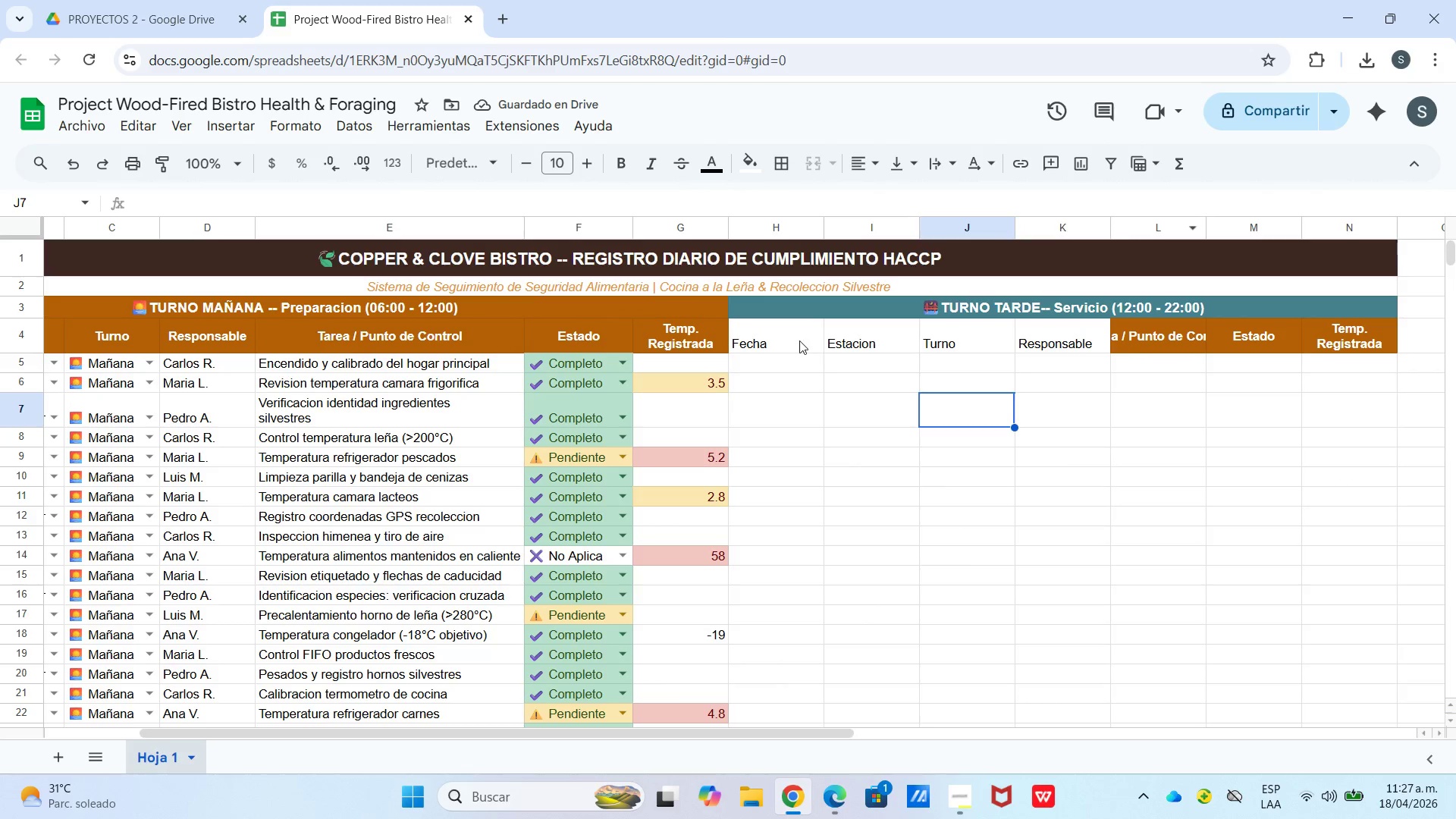 
left_click_drag(start_coordinate=[789, 340], to_coordinate=[1351, 342])
 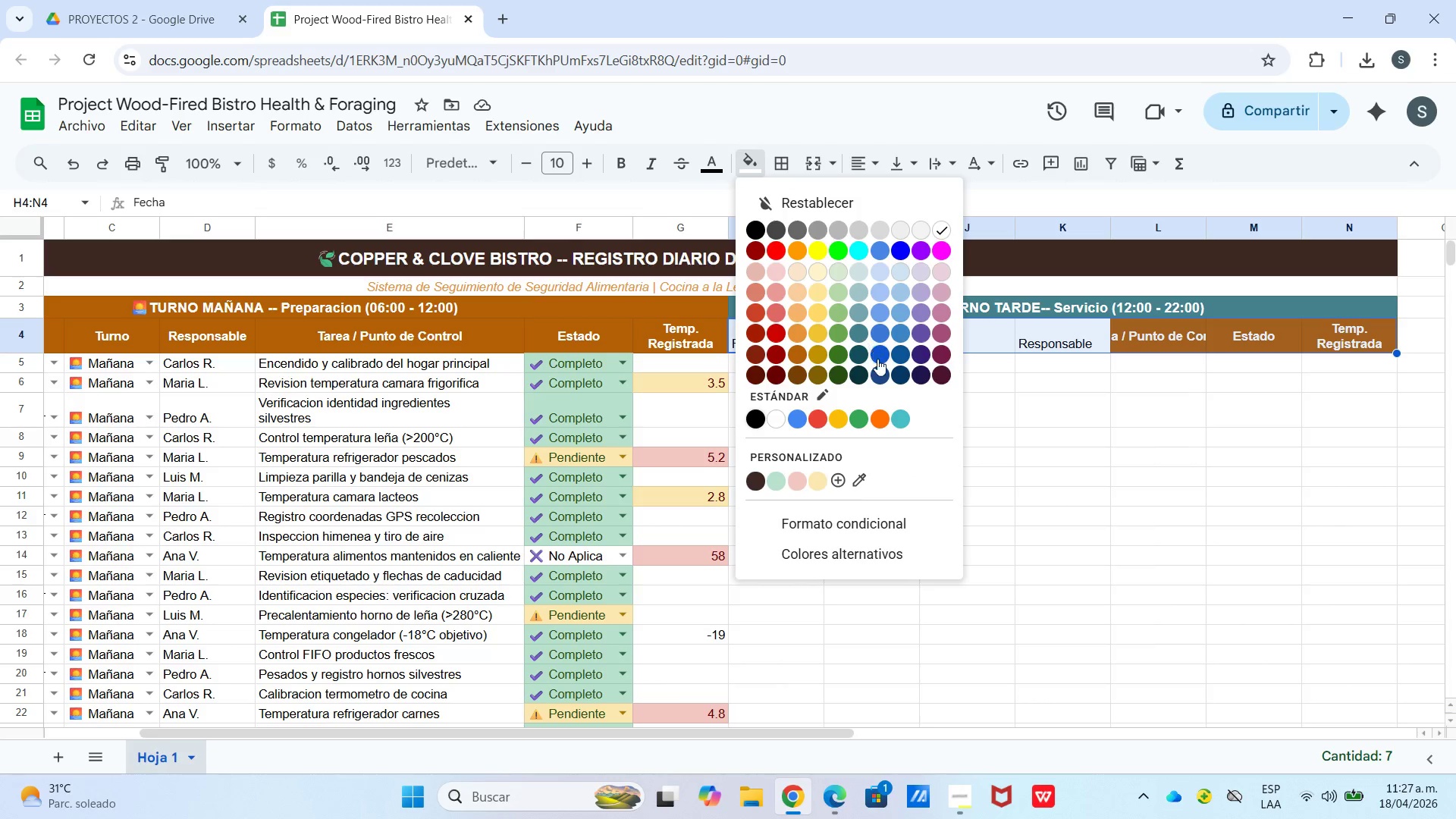 
wait(6.81)
 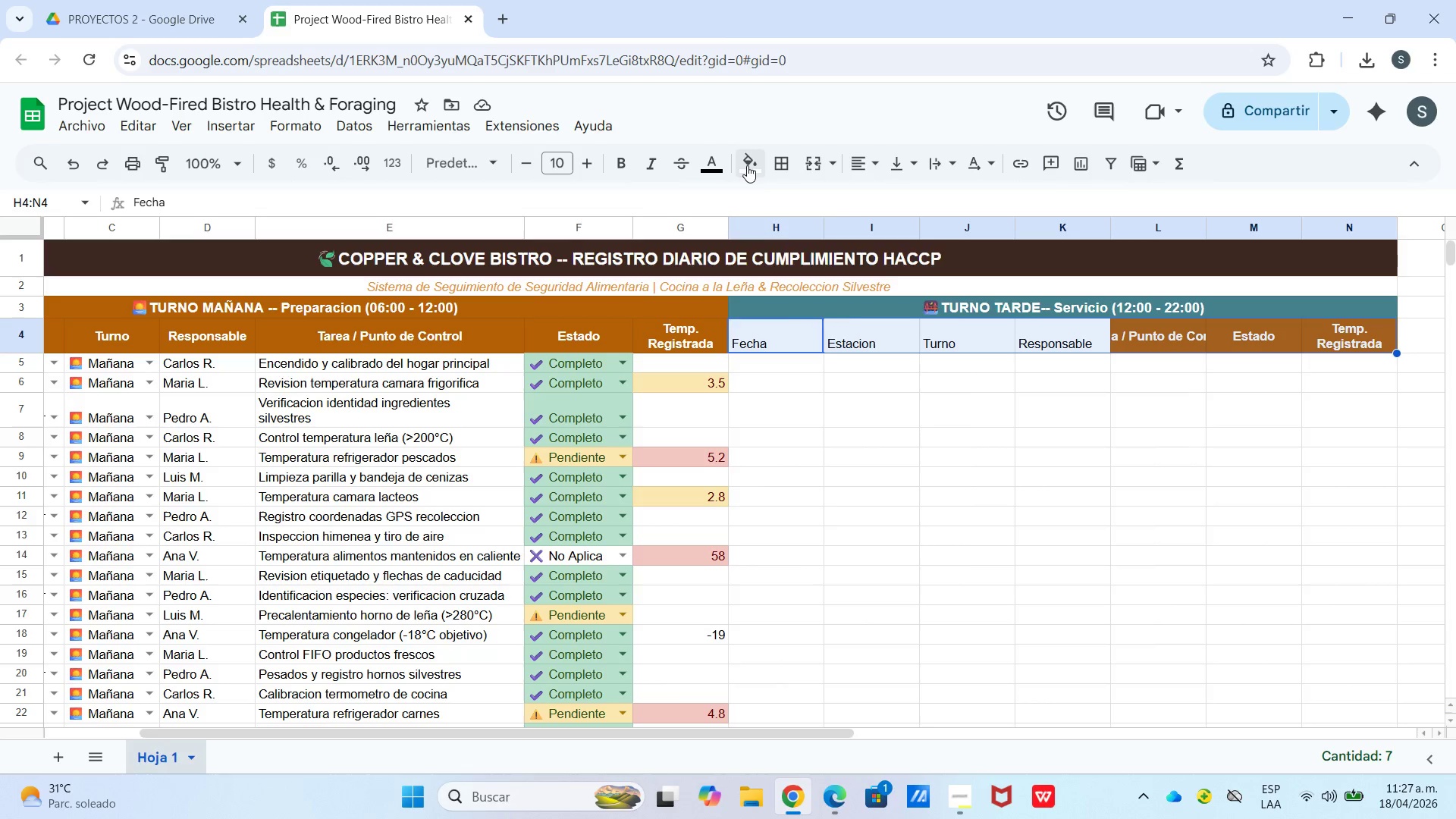 
left_click([858, 356])
 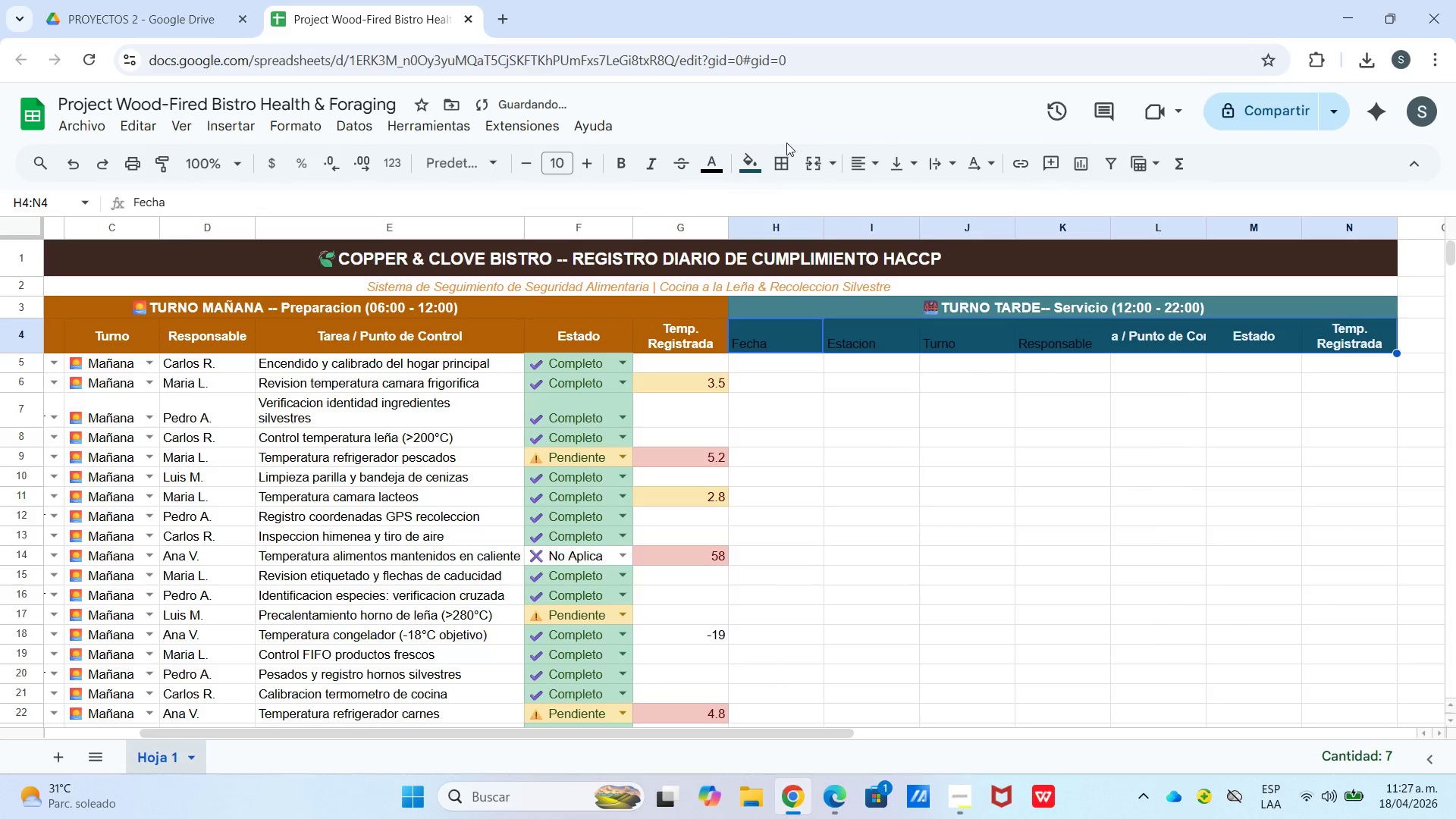 
left_click([764, 174])
 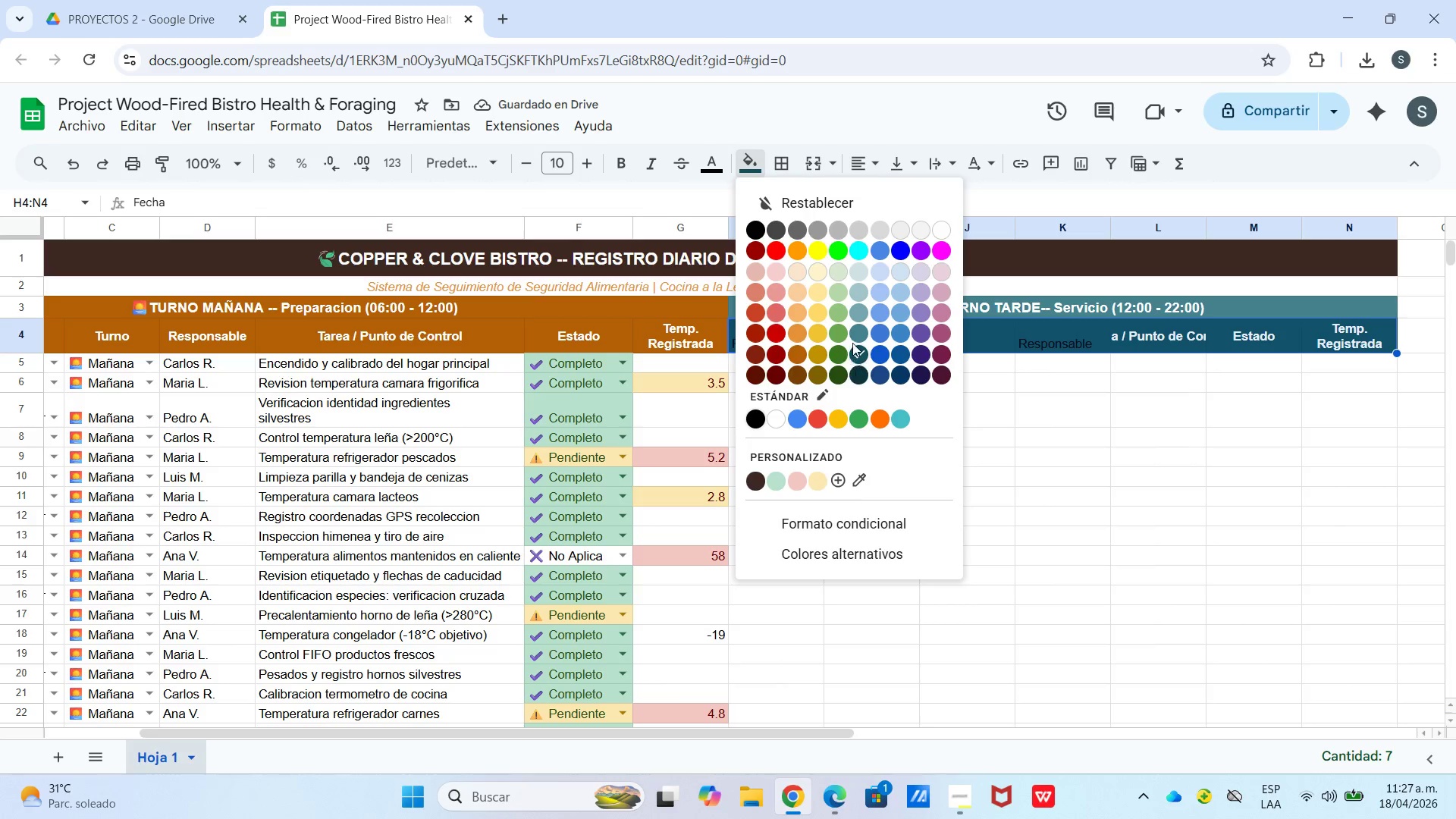 
left_click([852, 336])
 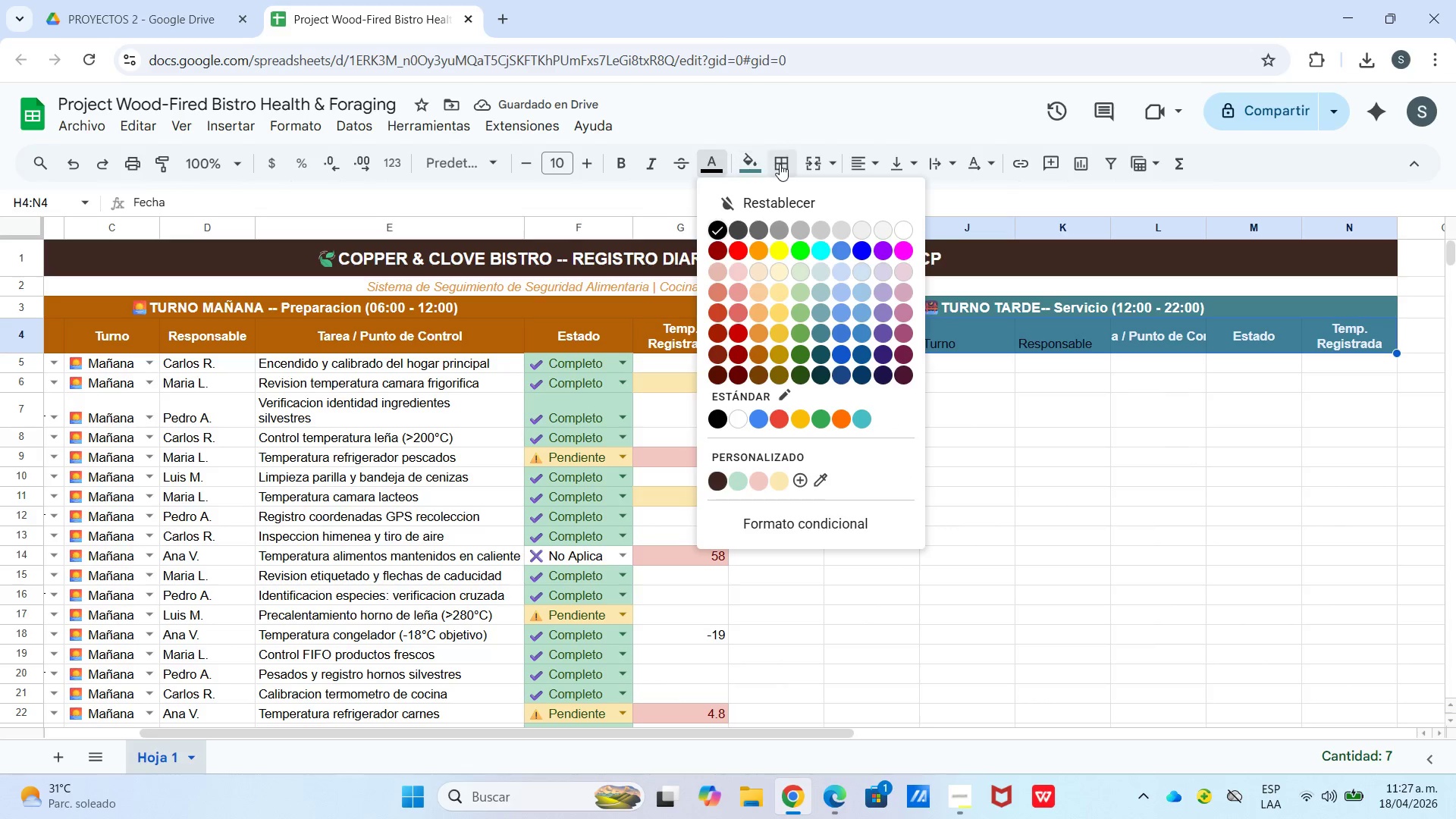 
left_click([896, 233])
 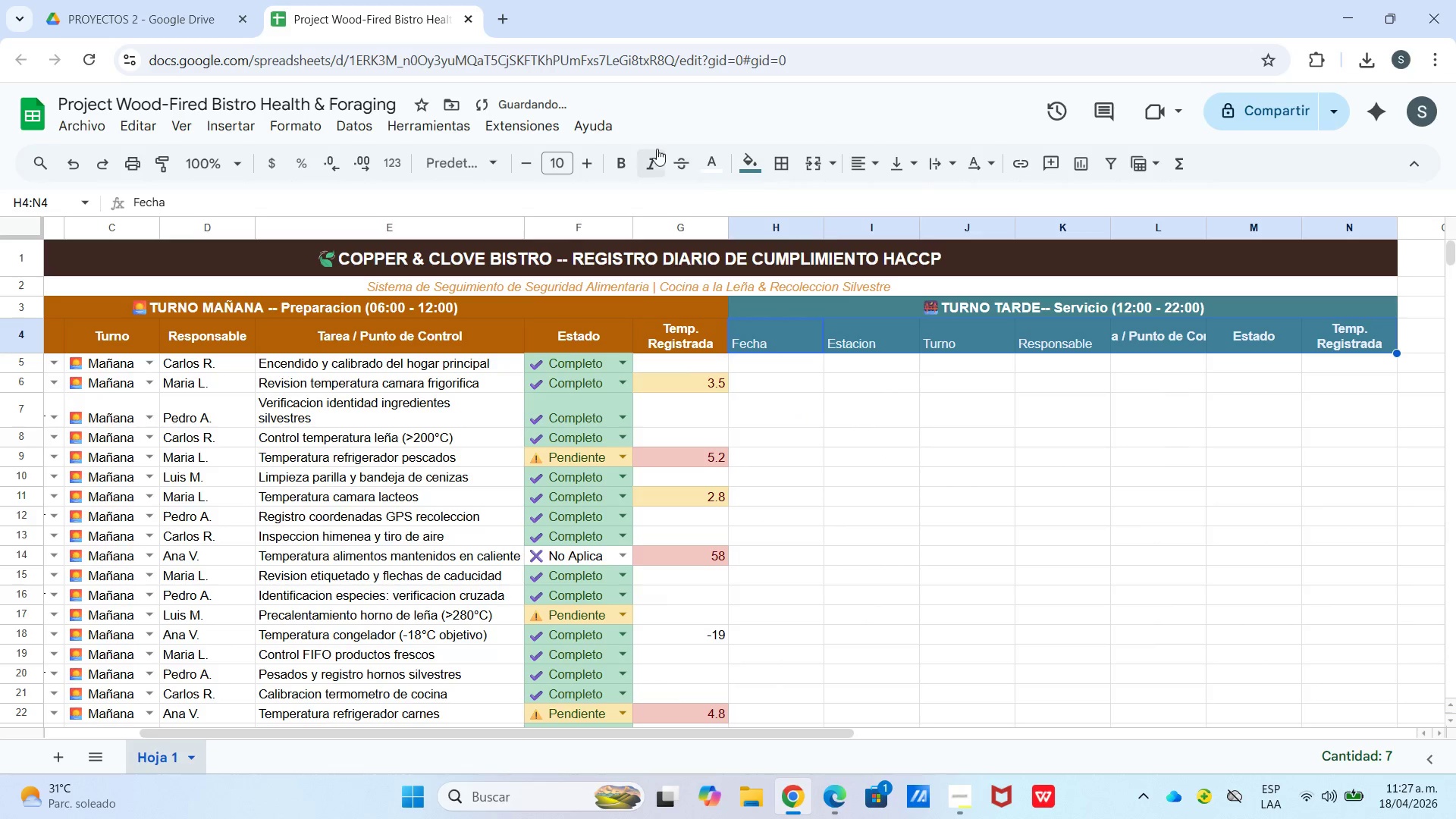 
left_click([628, 158])
 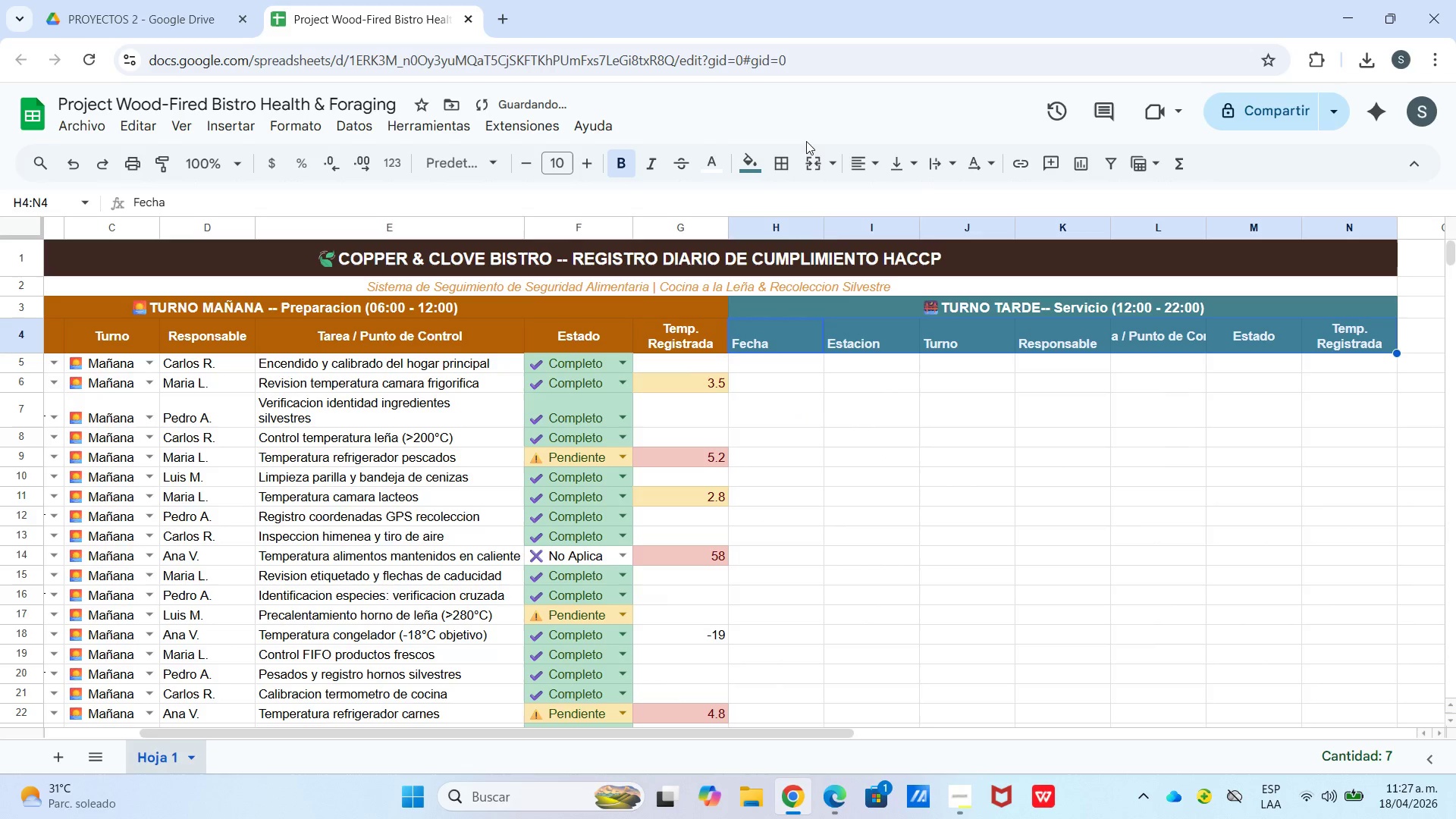 
left_click([861, 170])
 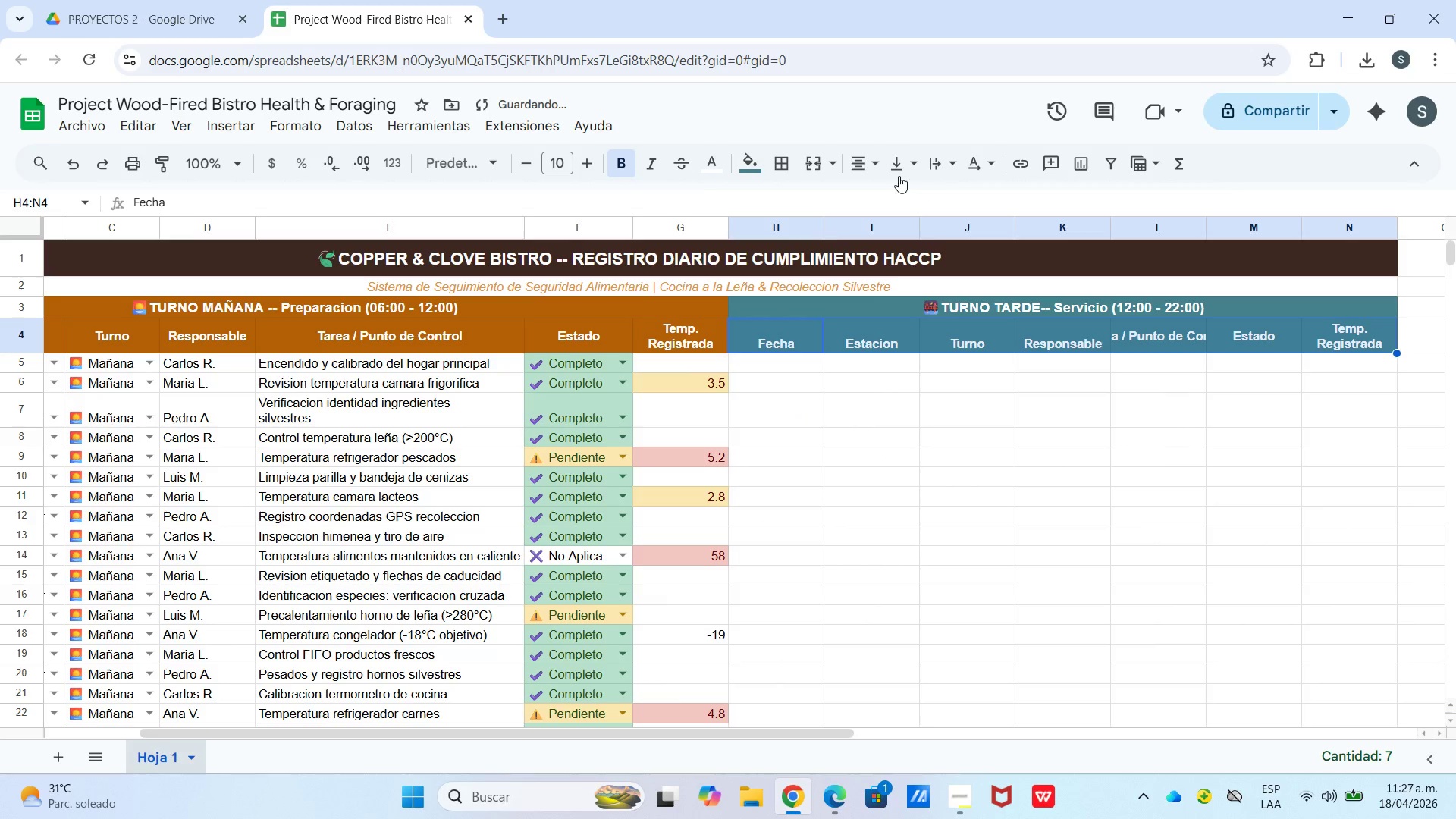 
double_click([900, 169])
 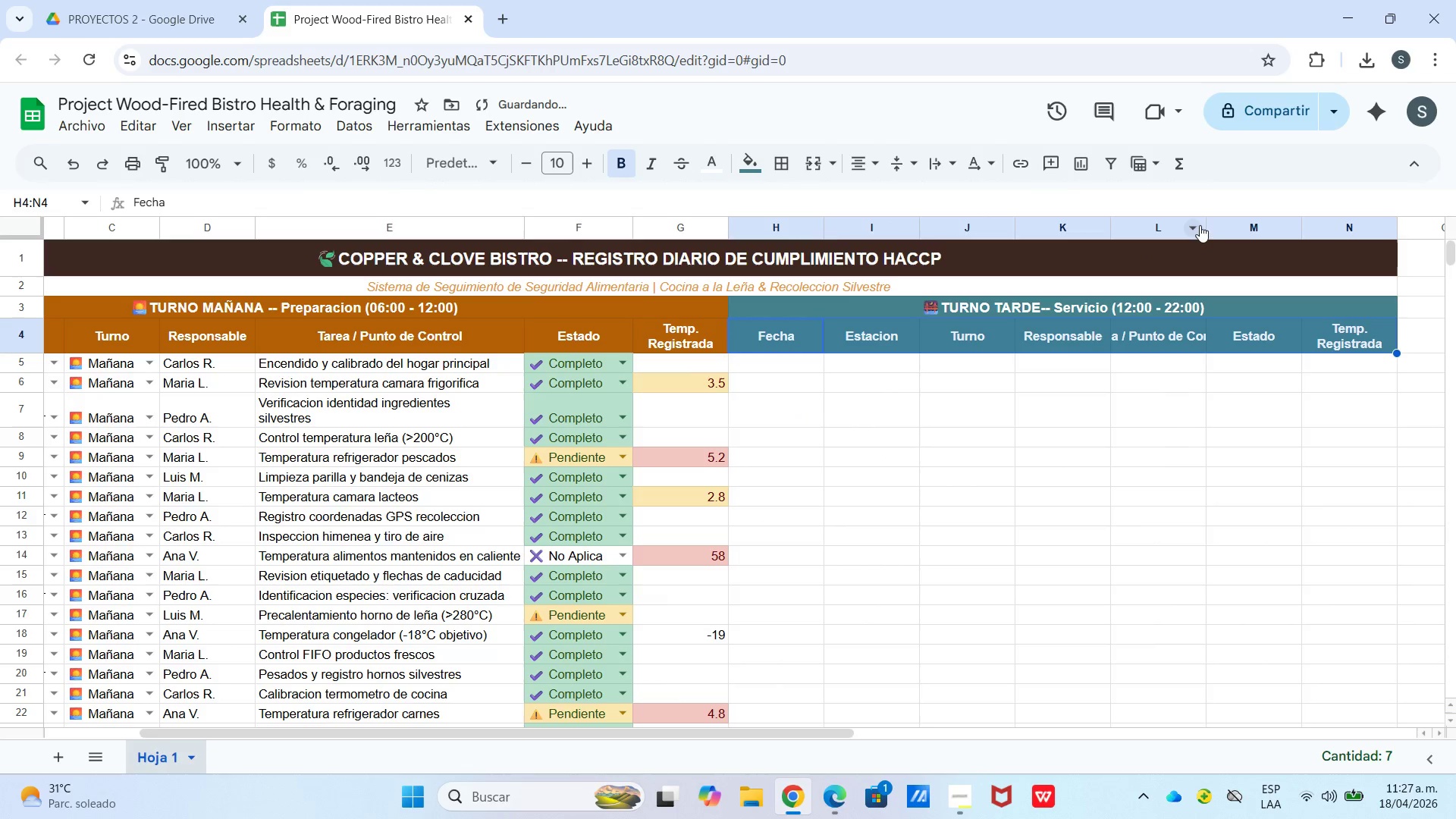 
left_click_drag(start_coordinate=[1205, 222], to_coordinate=[1228, 223])
 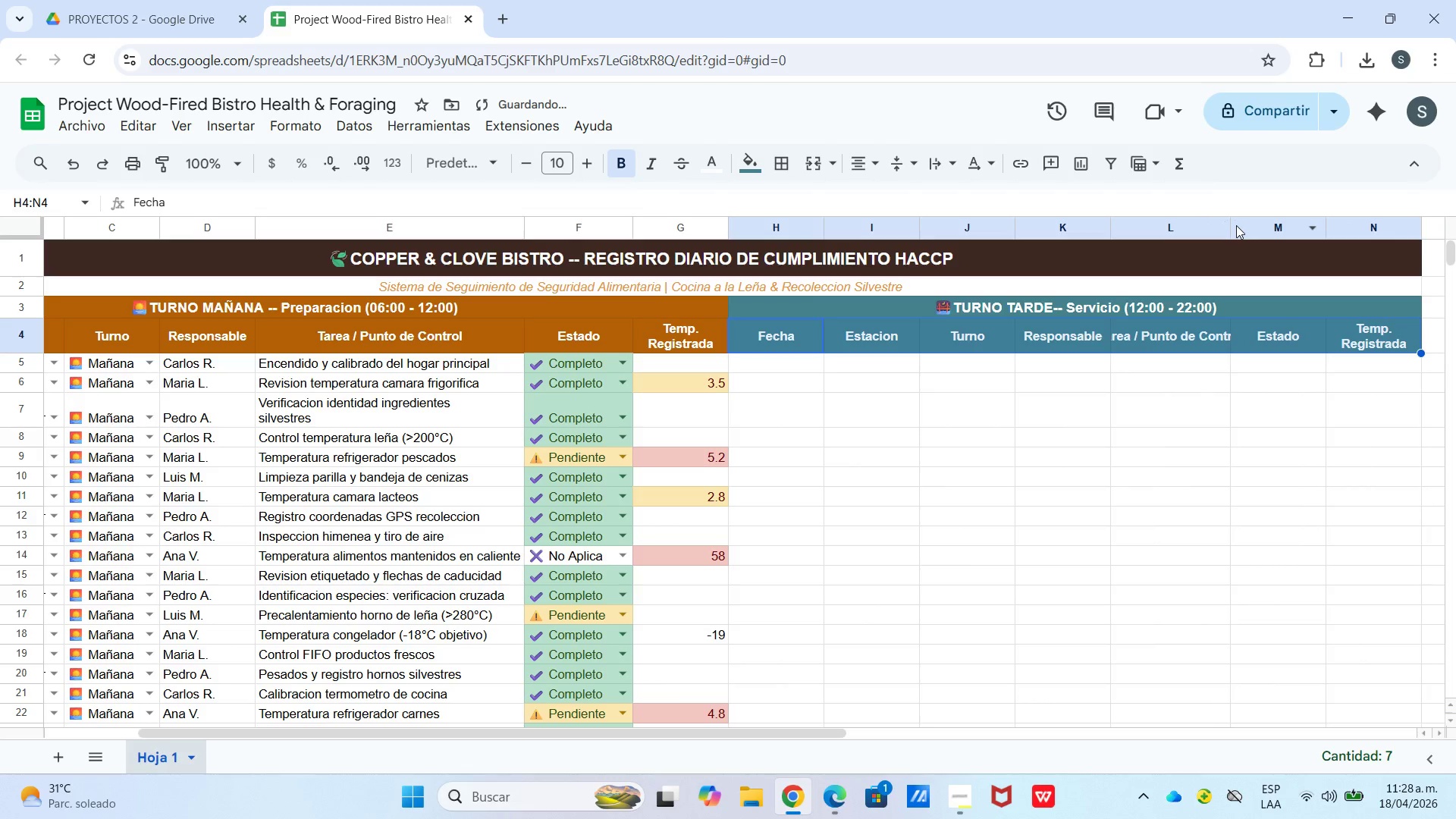 
left_click_drag(start_coordinate=[1232, 225], to_coordinate=[1257, 228])
 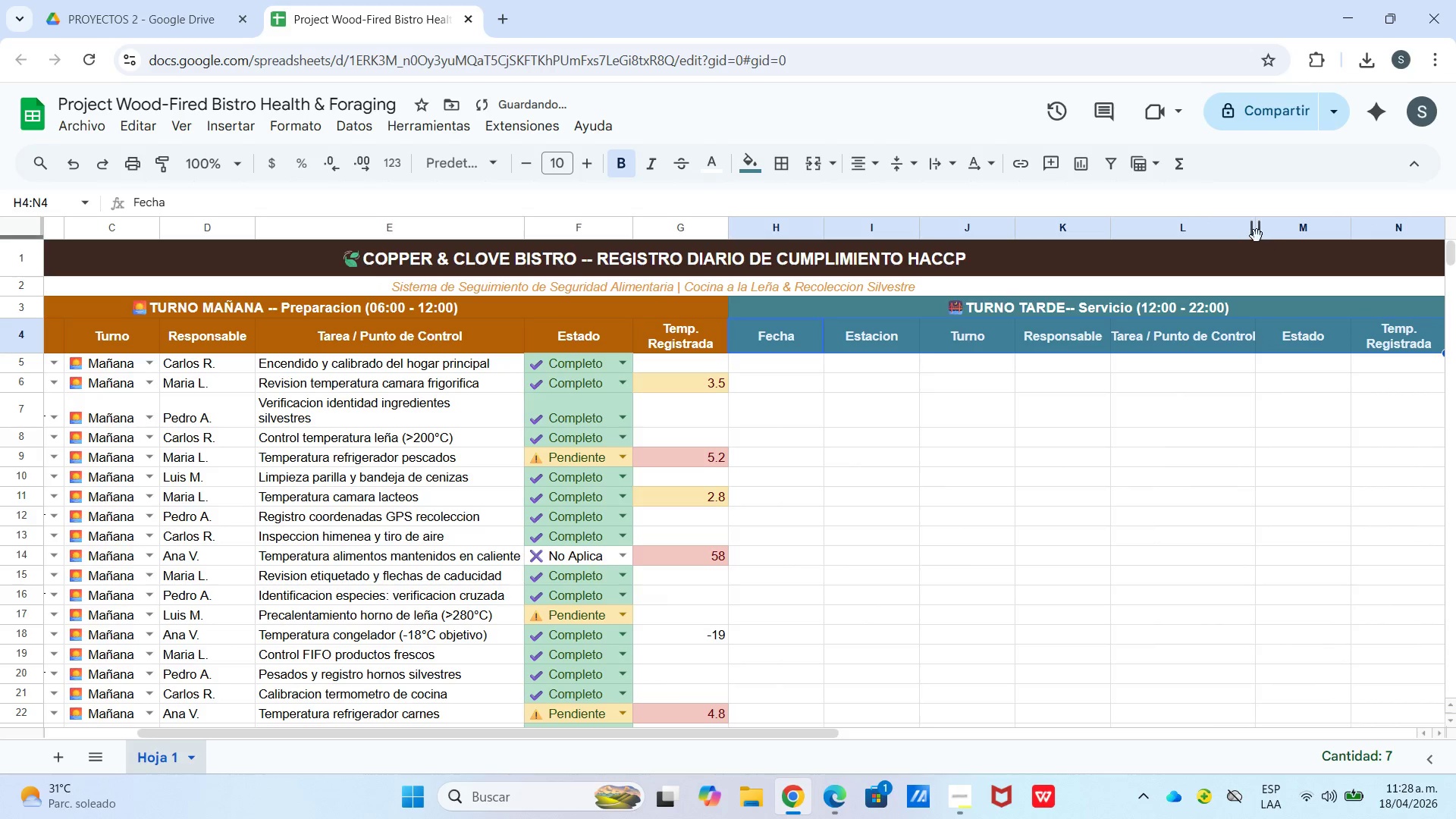 
left_click_drag(start_coordinate=[1255, 234], to_coordinate=[1288, 229])
 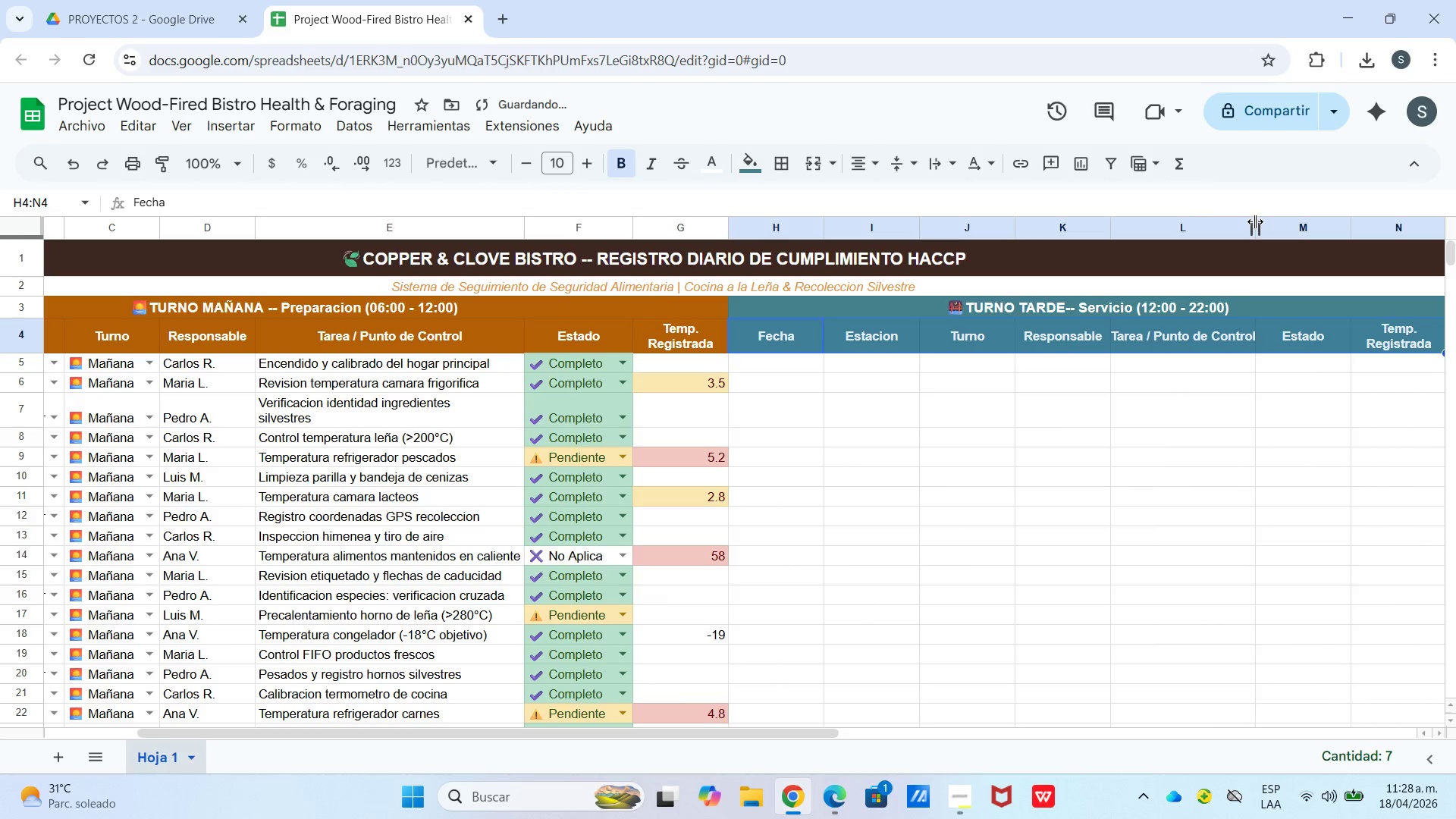 
left_click_drag(start_coordinate=[1254, 222], to_coordinate=[1285, 224])
 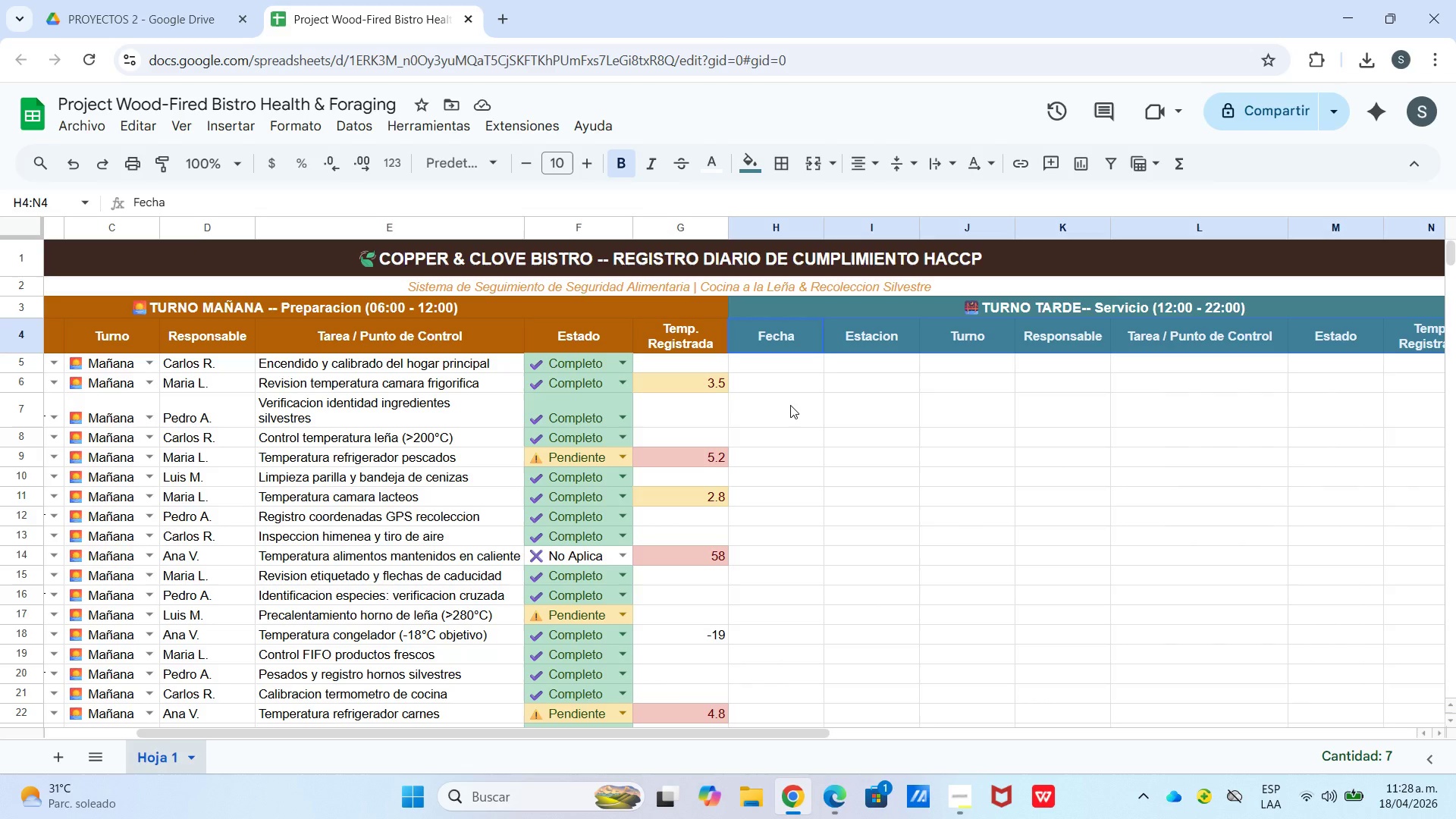 
wait(13.59)
 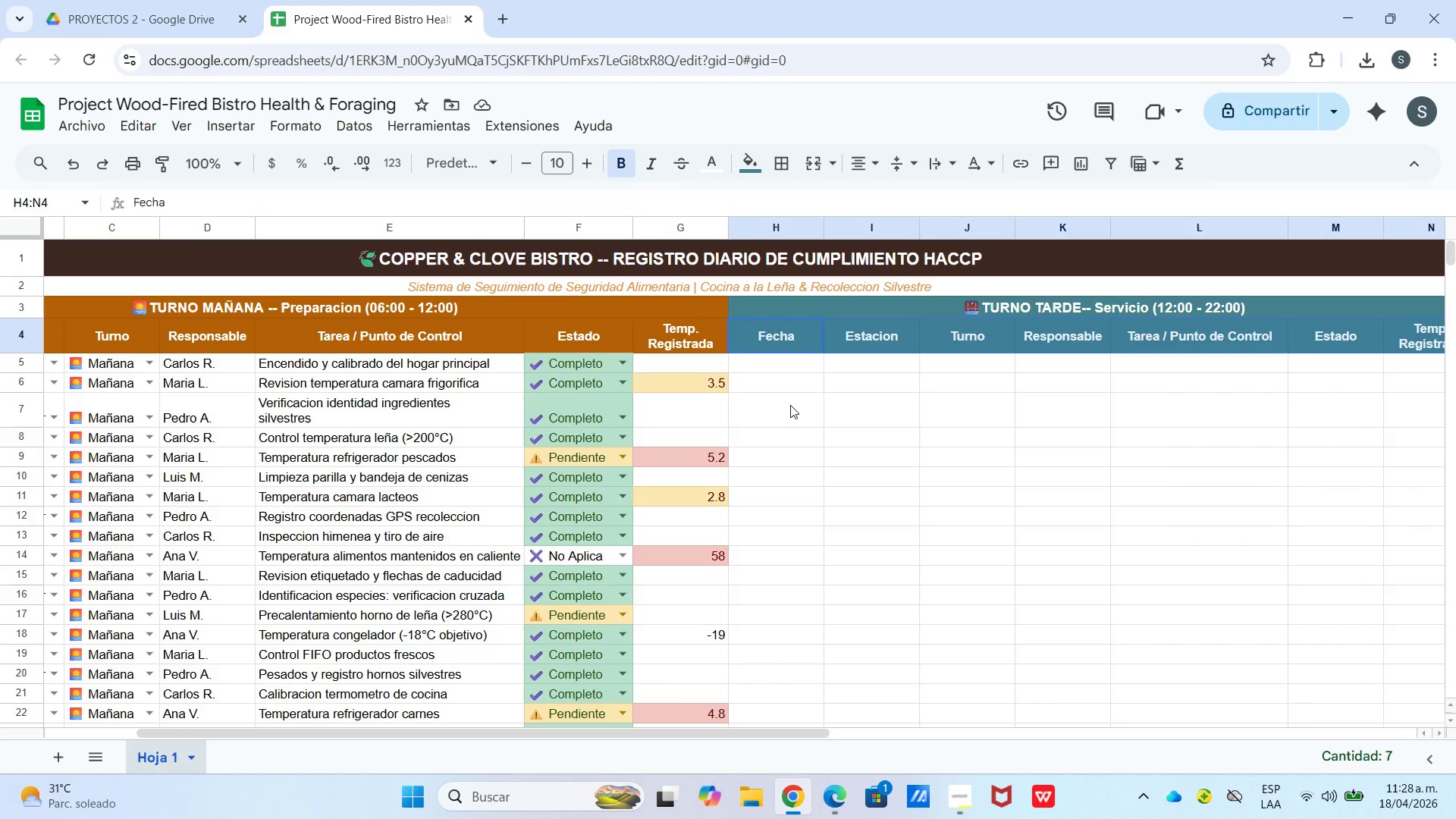 
left_click_drag(start_coordinate=[665, 733], to_coordinate=[297, 739])
 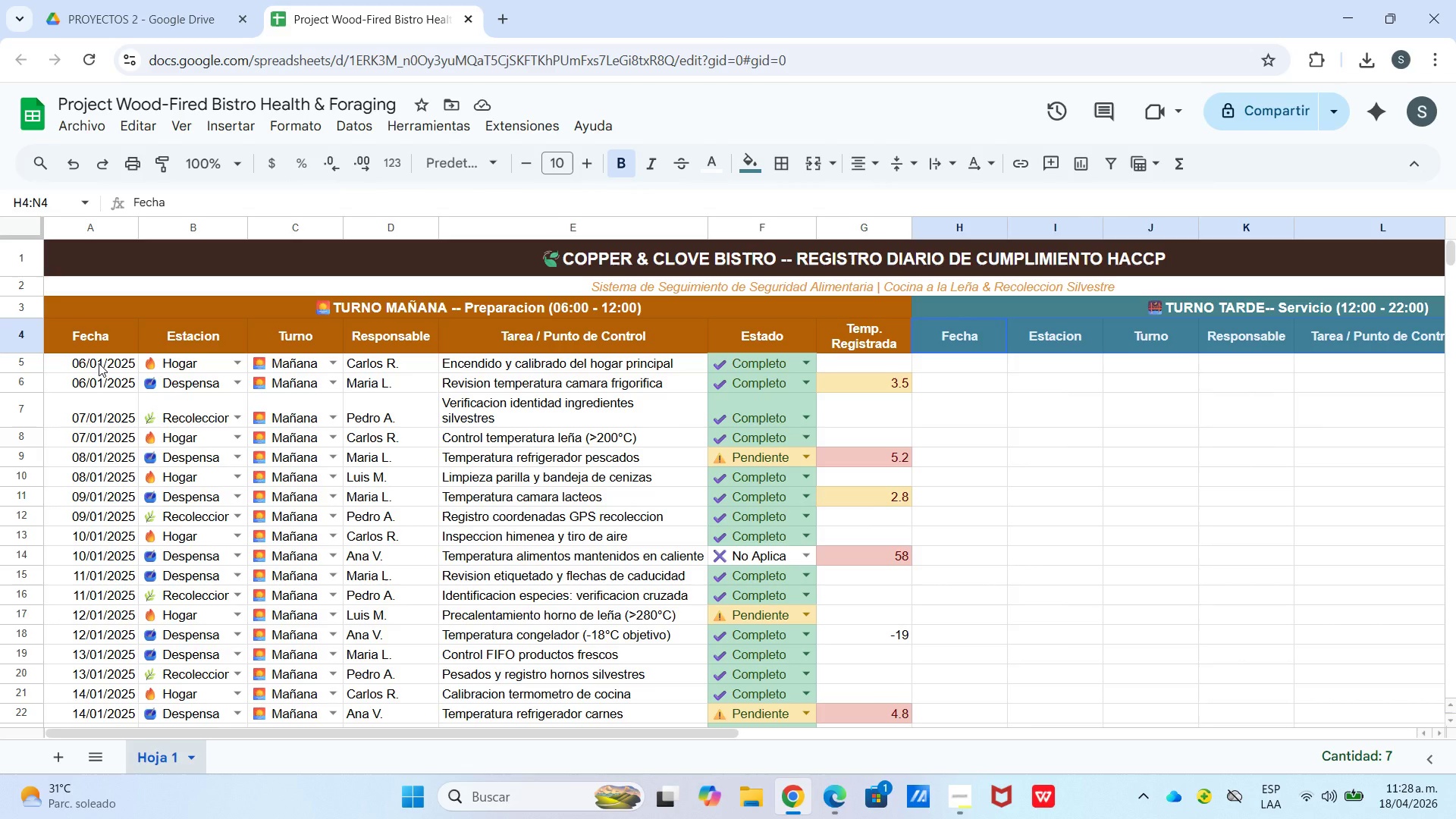 
left_click_drag(start_coordinate=[97, 359], to_coordinate=[81, 467])
 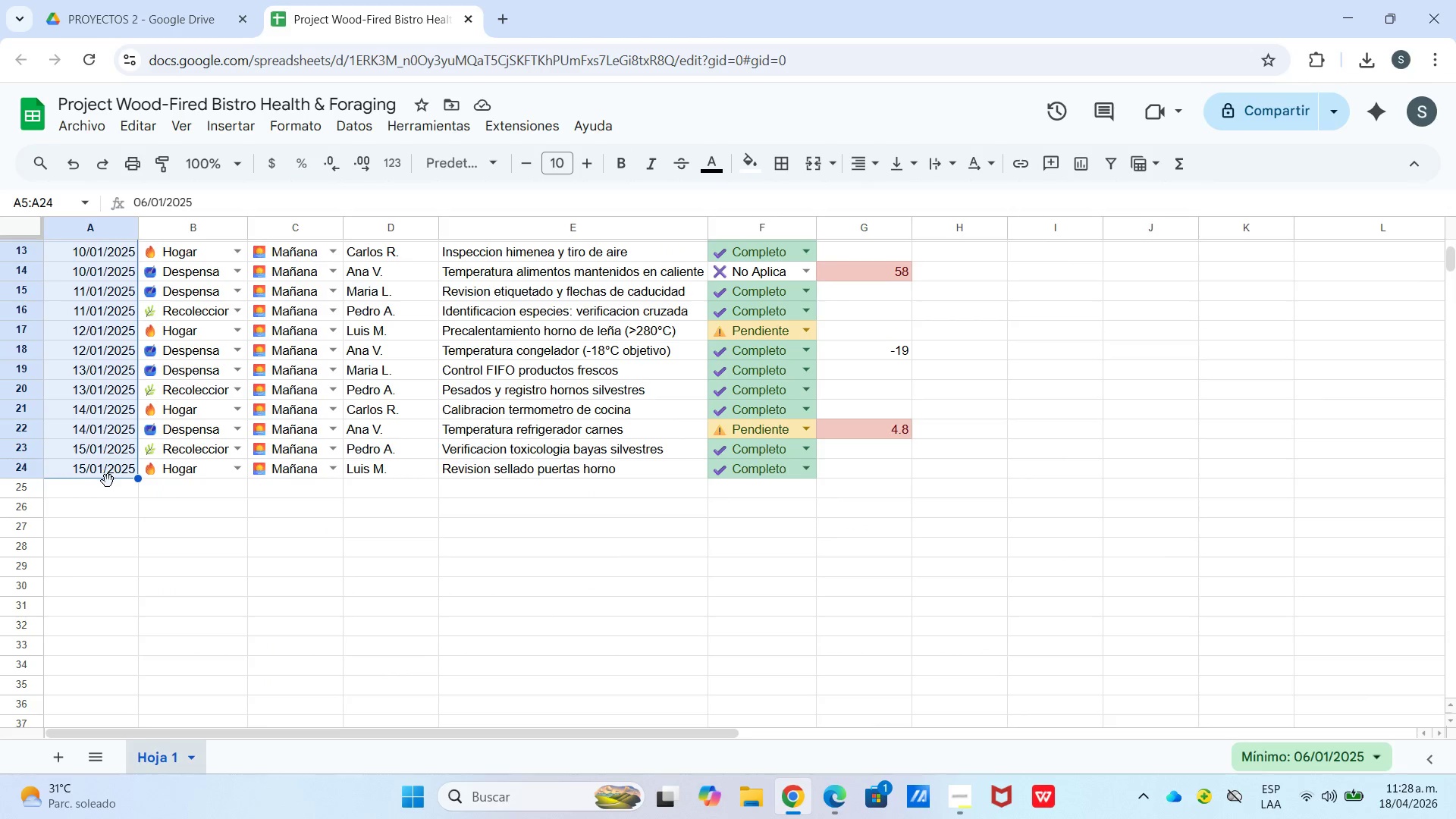 
scroll: coordinate [83, 516], scroll_direction: down, amount: 3.0
 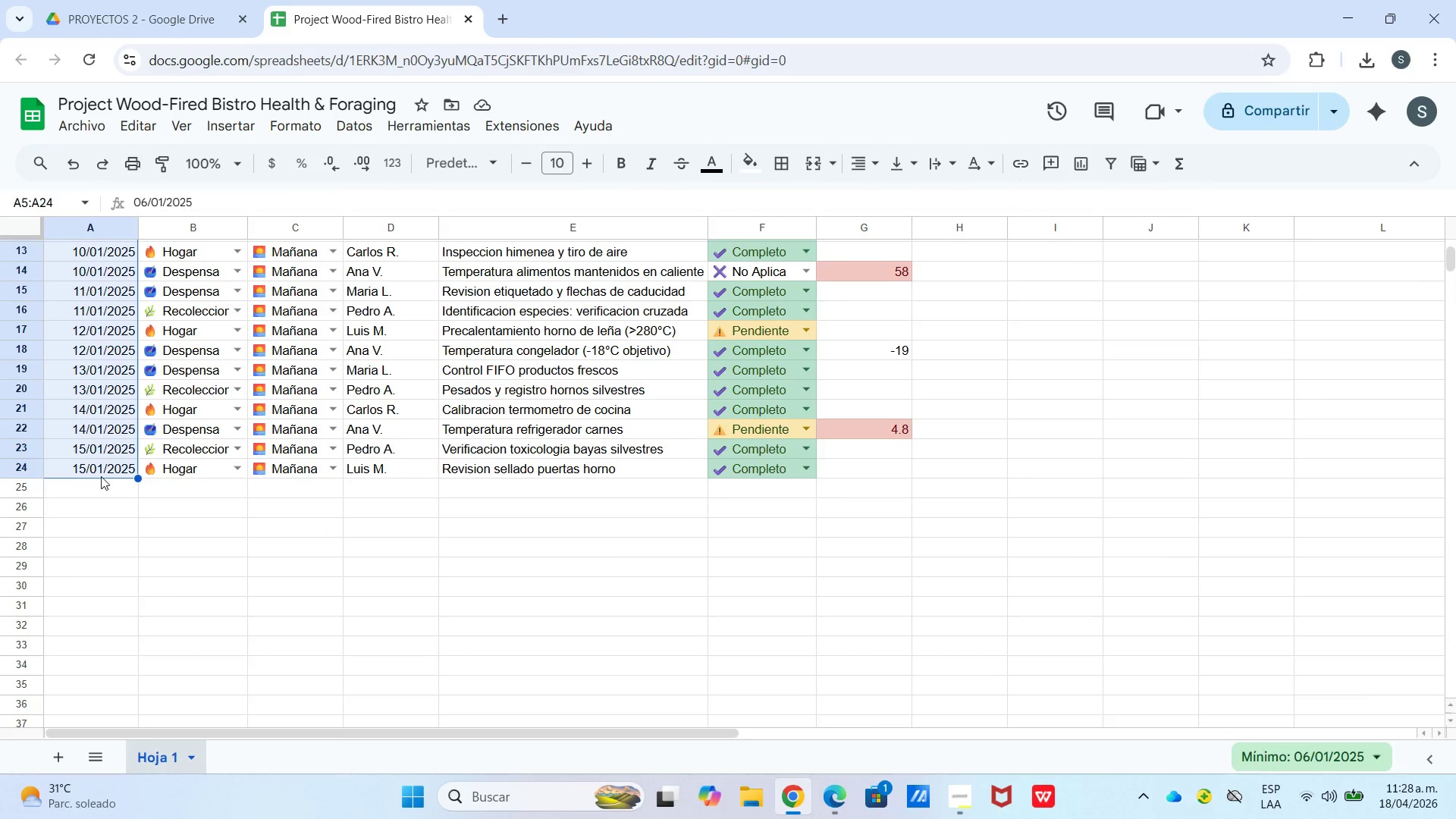 
key(Control+C)
 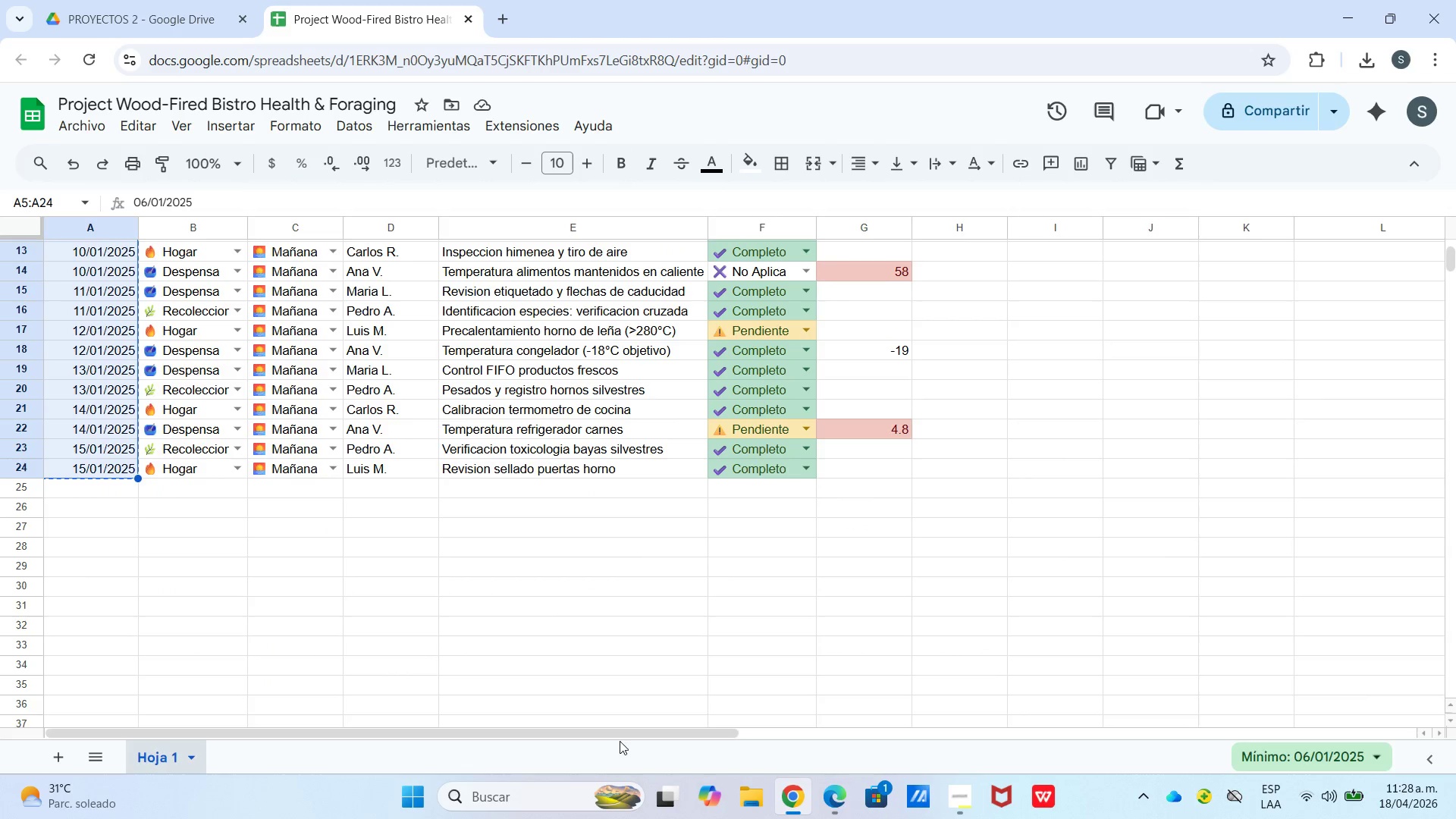 
left_click_drag(start_coordinate=[630, 728], to_coordinate=[805, 715])
 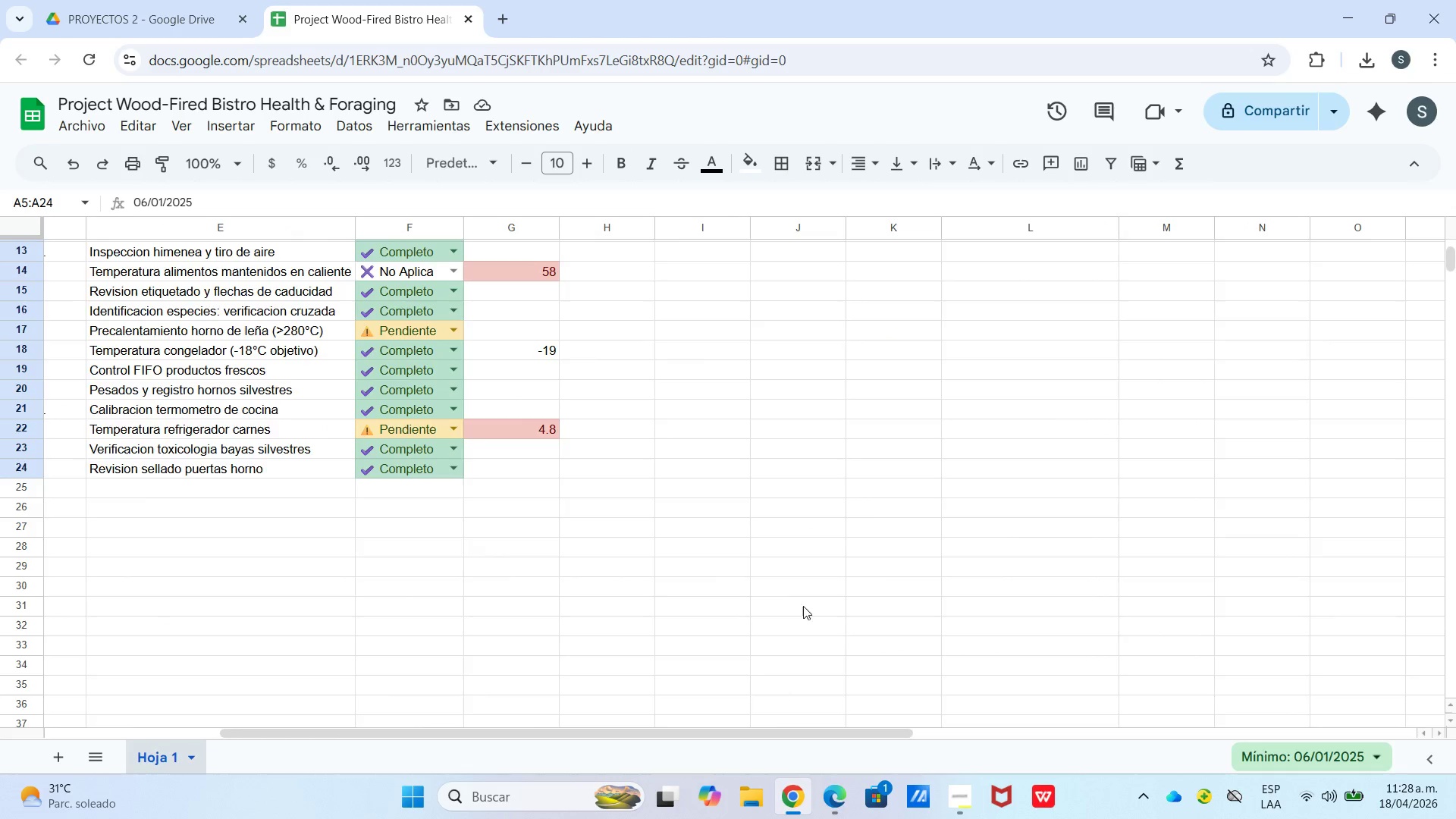 
scroll: coordinate [852, 532], scroll_direction: up, amount: 6.0
 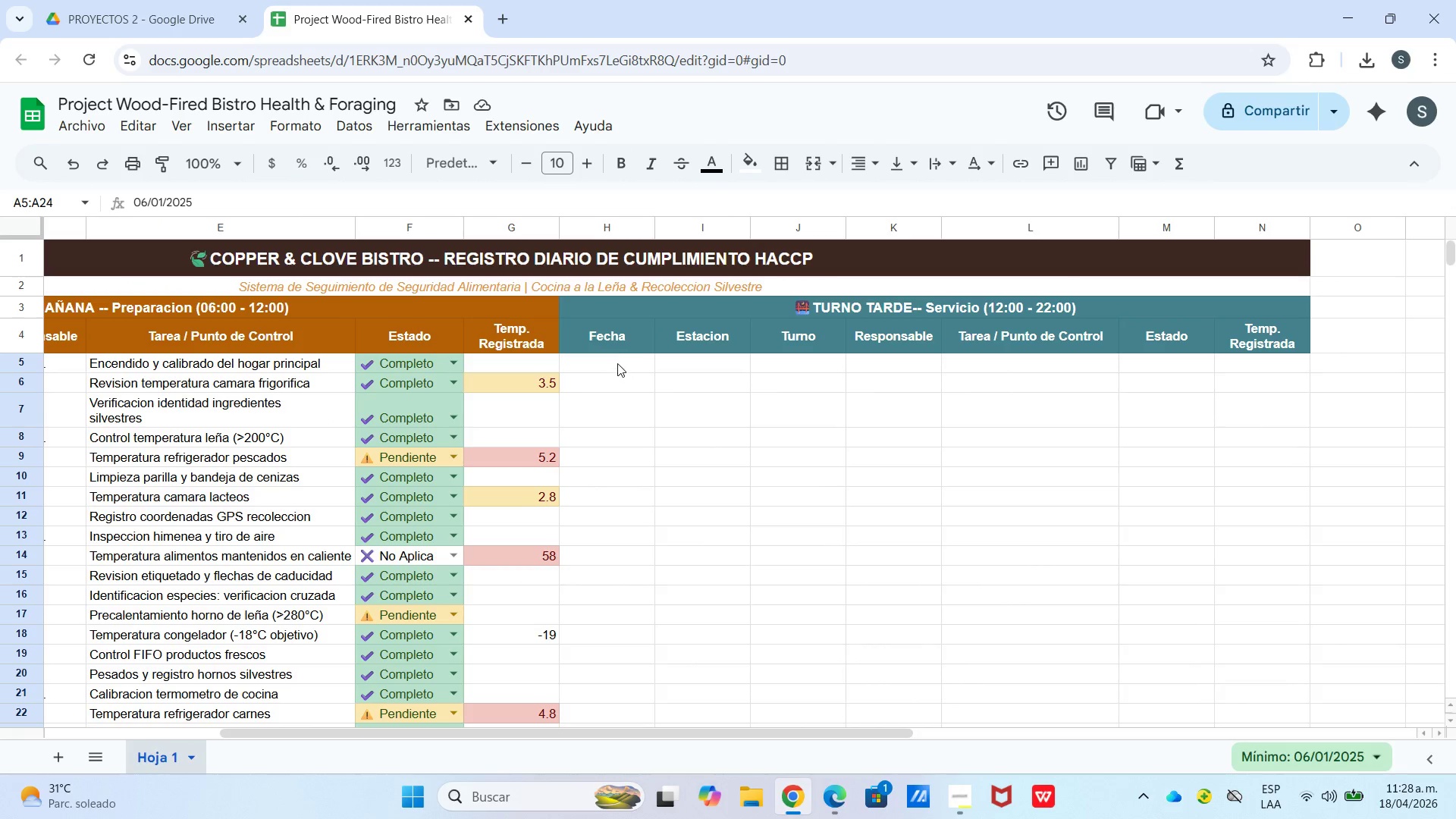 
left_click([617, 362])
 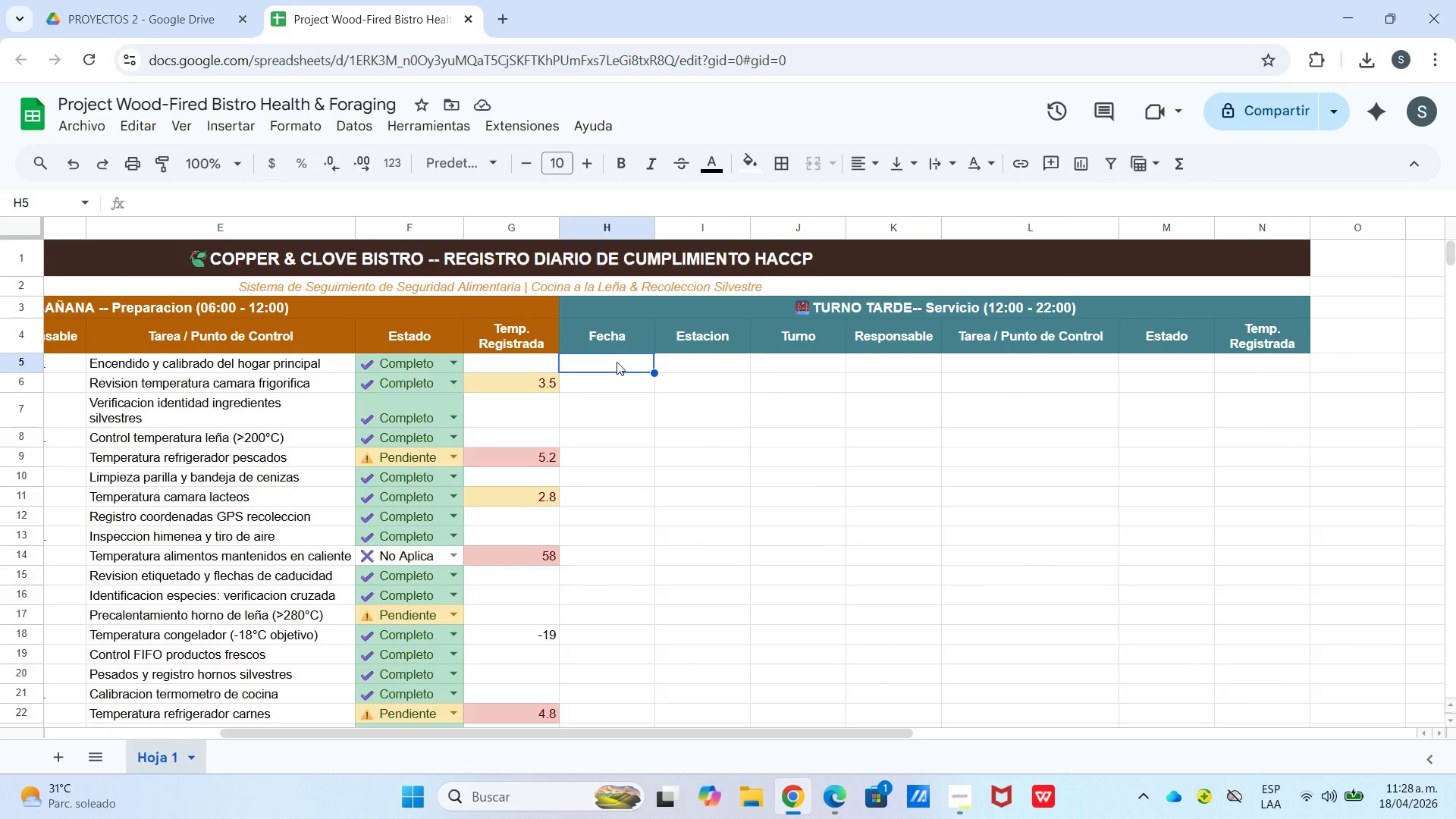 
key(Control+V)
 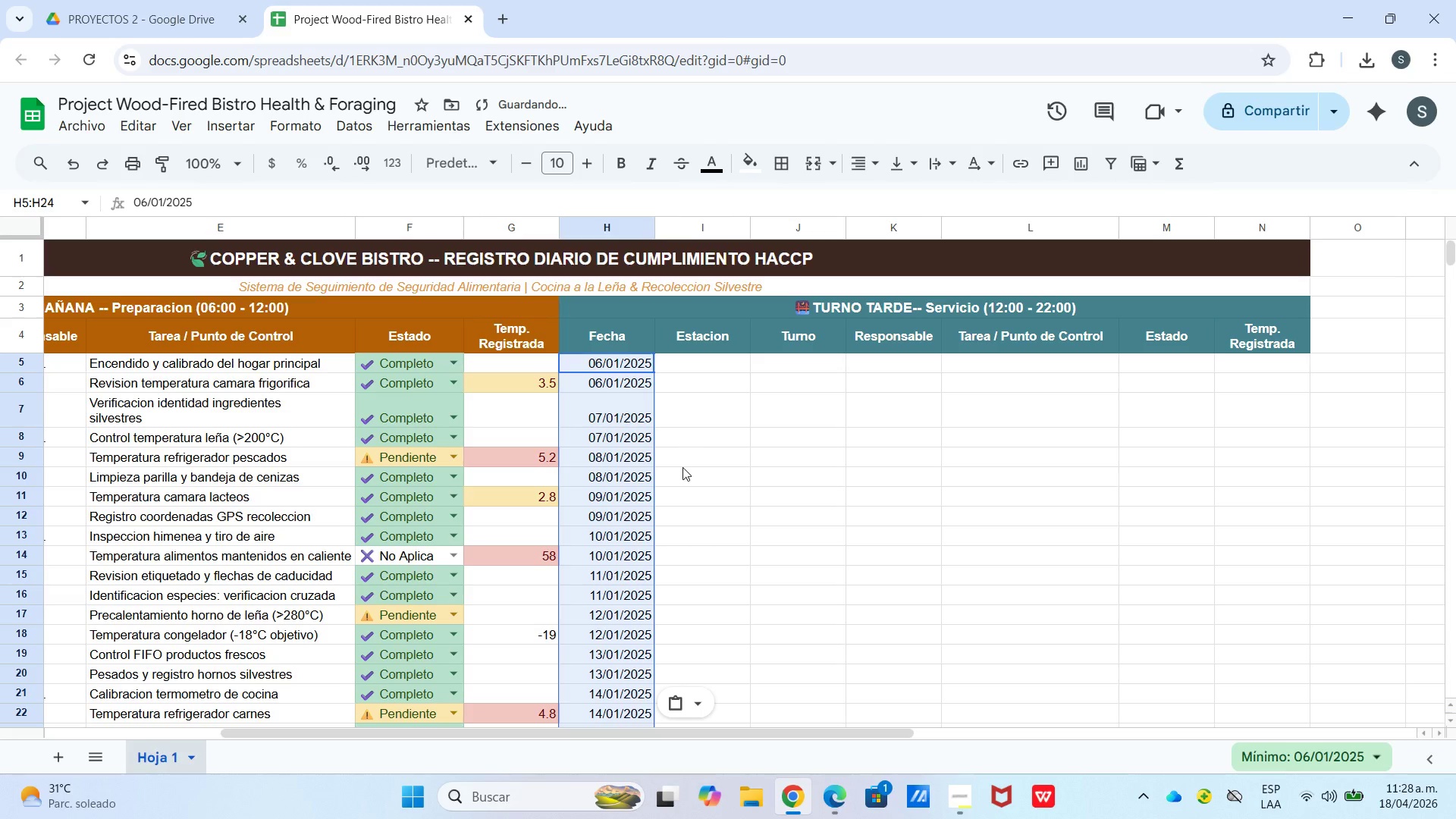 
left_click([702, 376])
 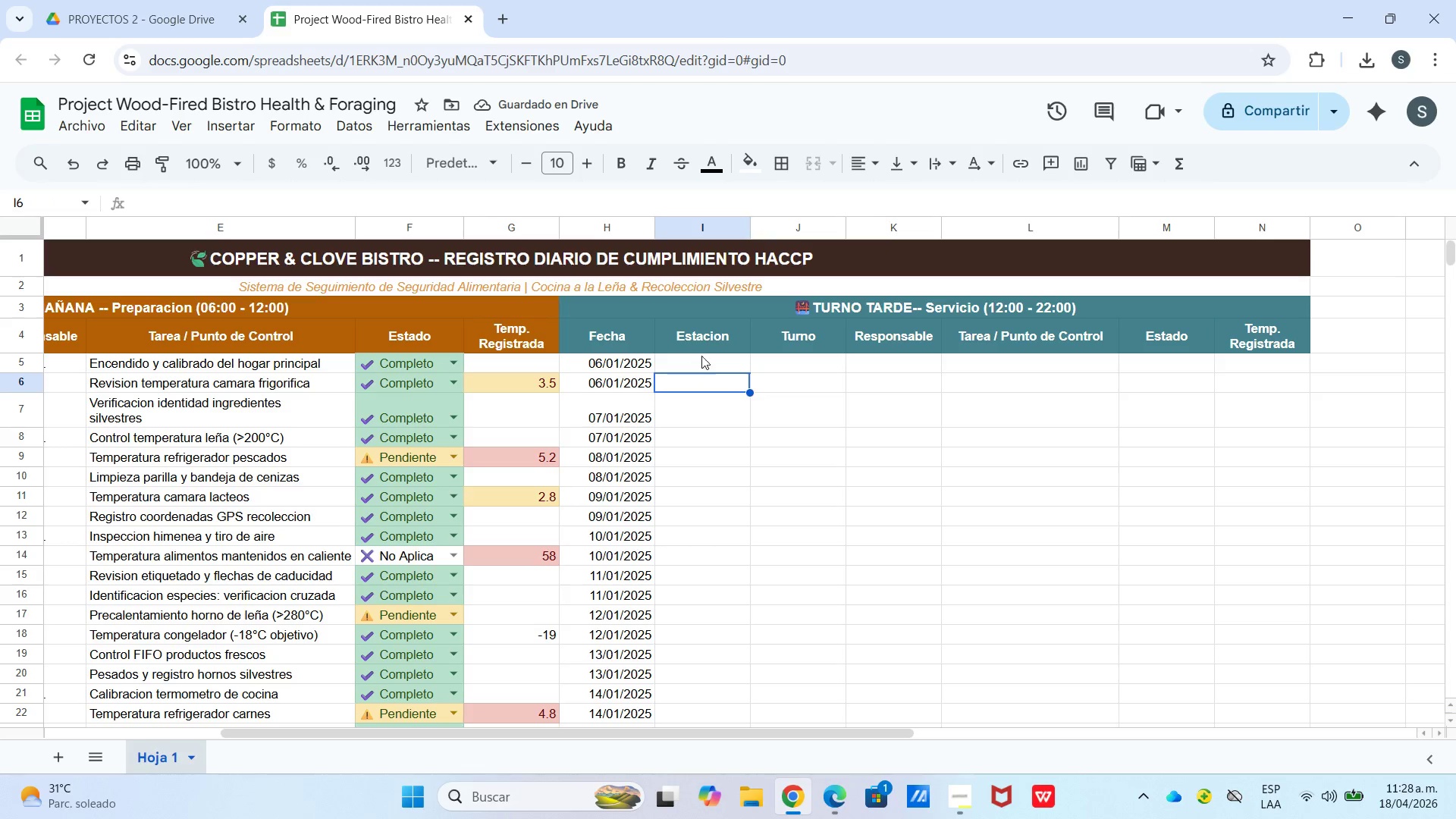 
left_click([701, 355])
 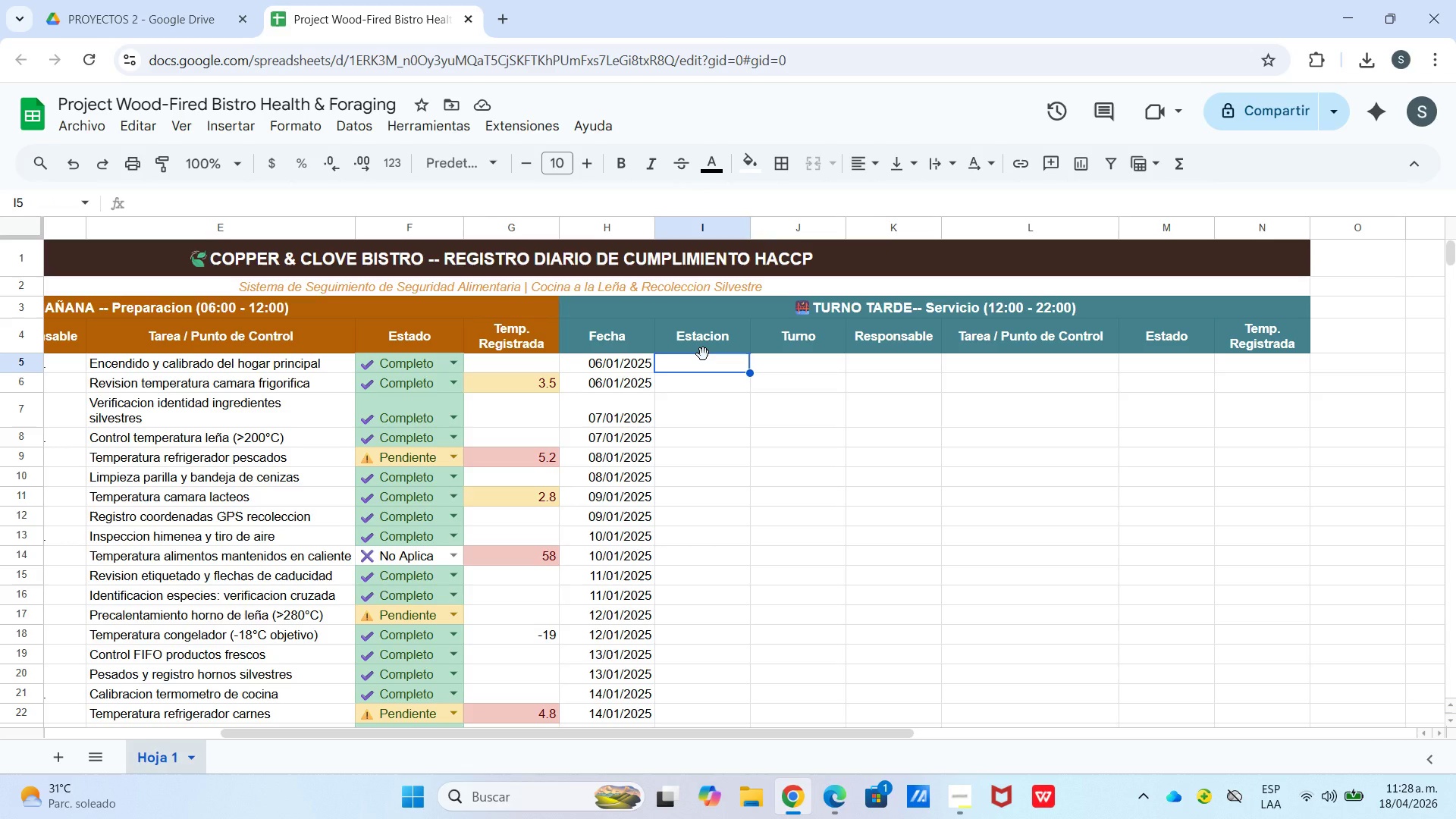 
wait(11.11)
 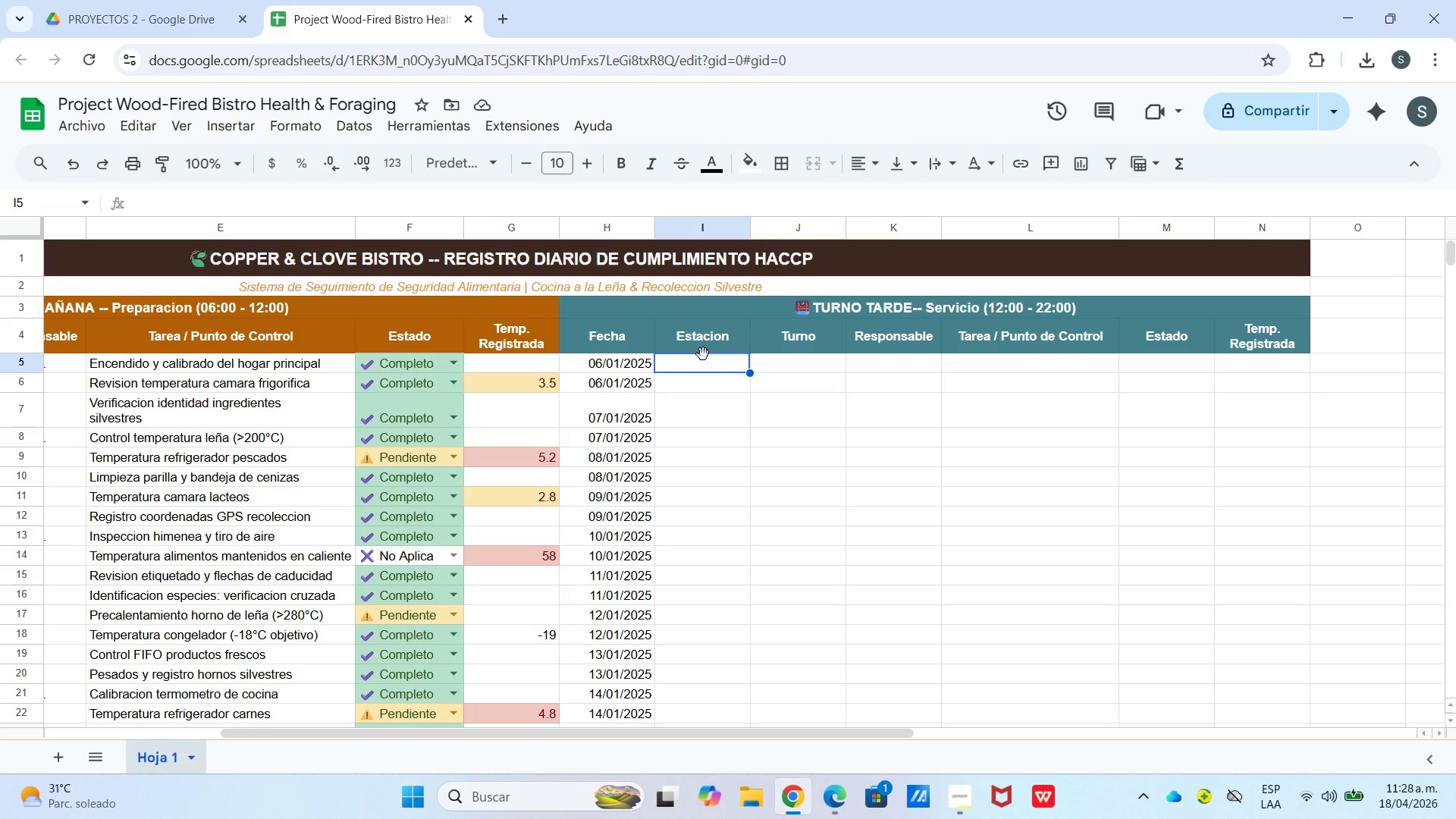 
left_click_drag(start_coordinate=[324, 737], to_coordinate=[130, 748])
 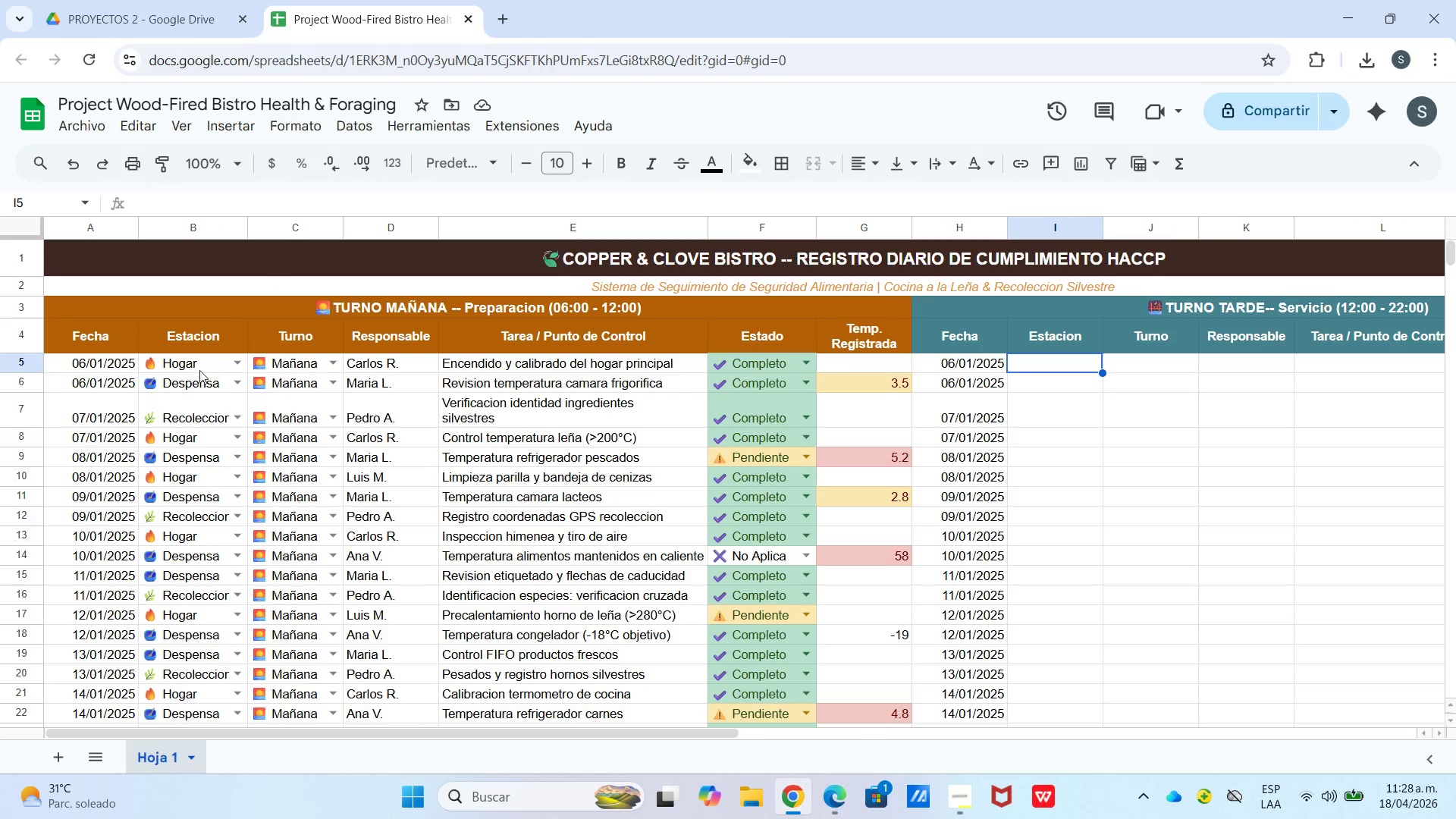 
mouse_move([193, 385])
 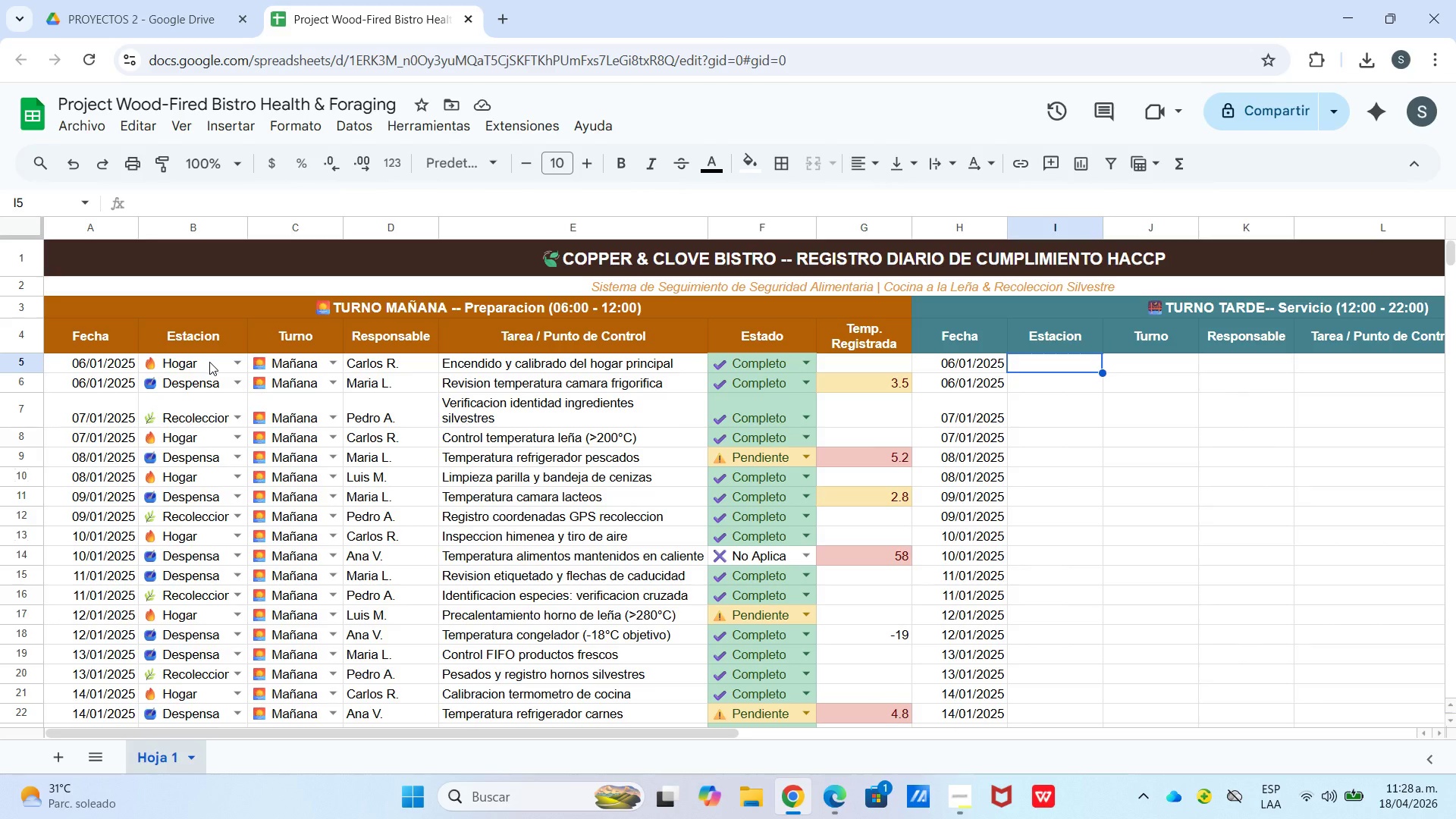 
left_click([209, 362])
 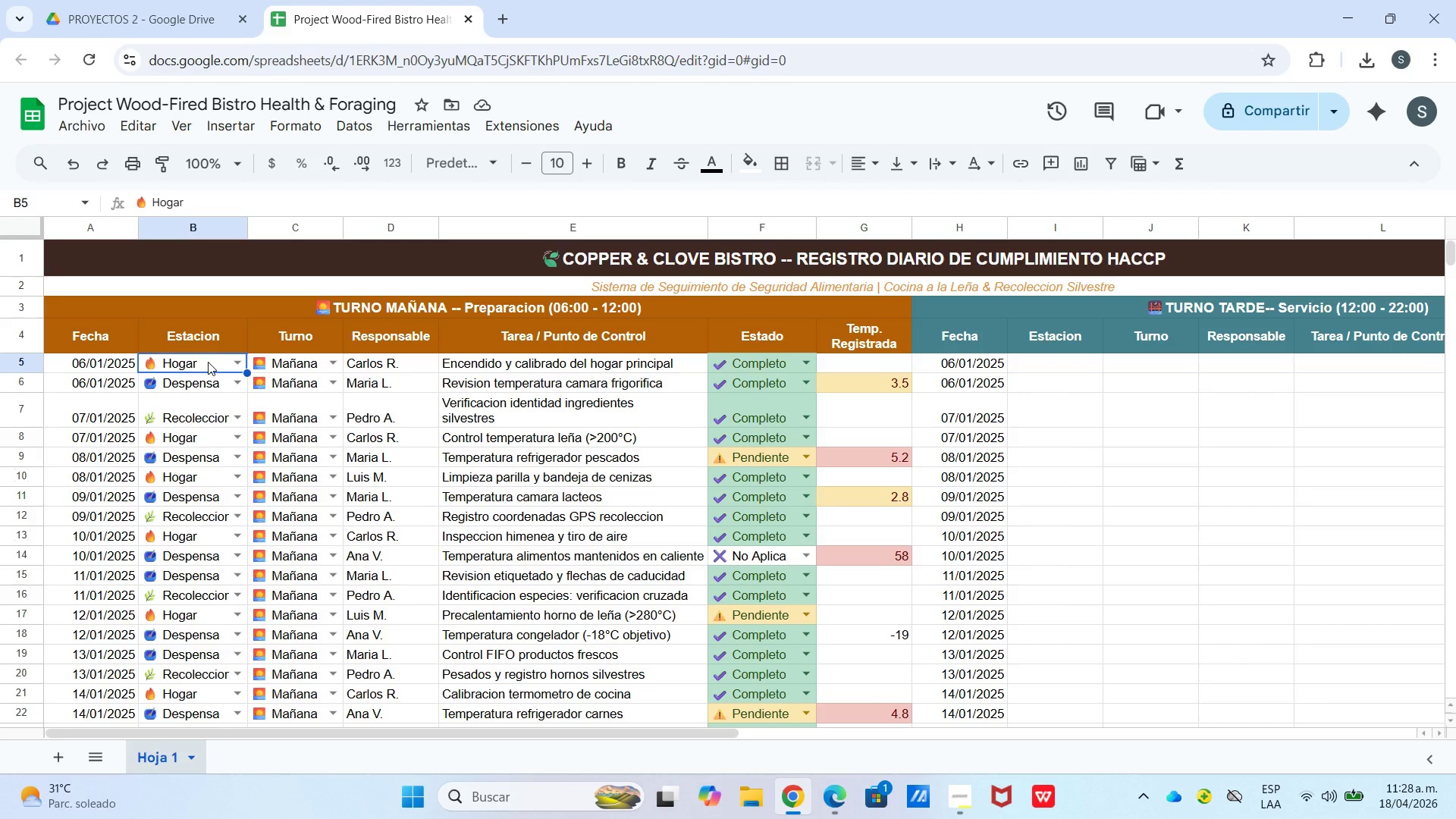 
right_click([208, 362])
 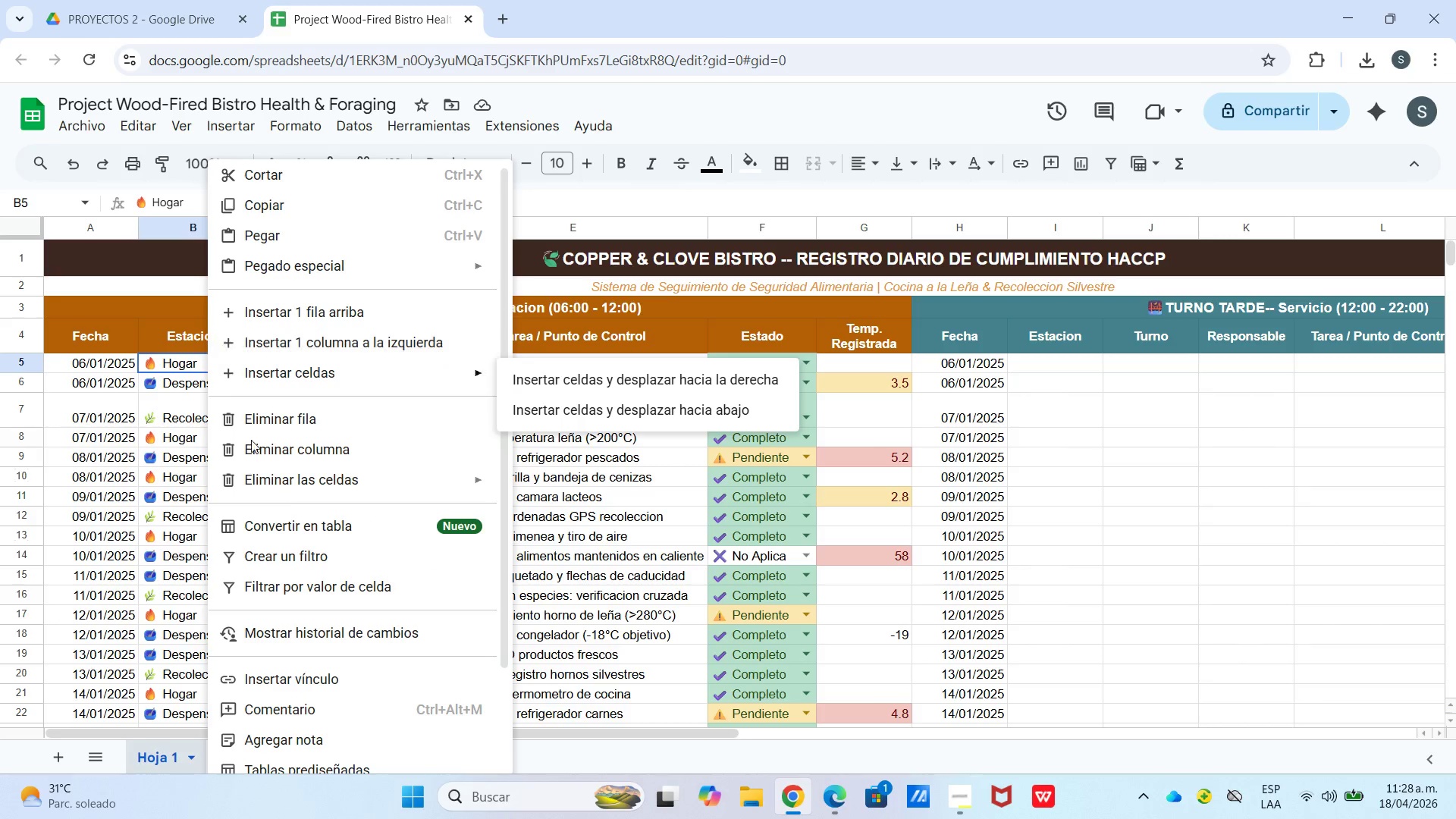 
scroll: coordinate [284, 544], scroll_direction: down, amount: 5.0
 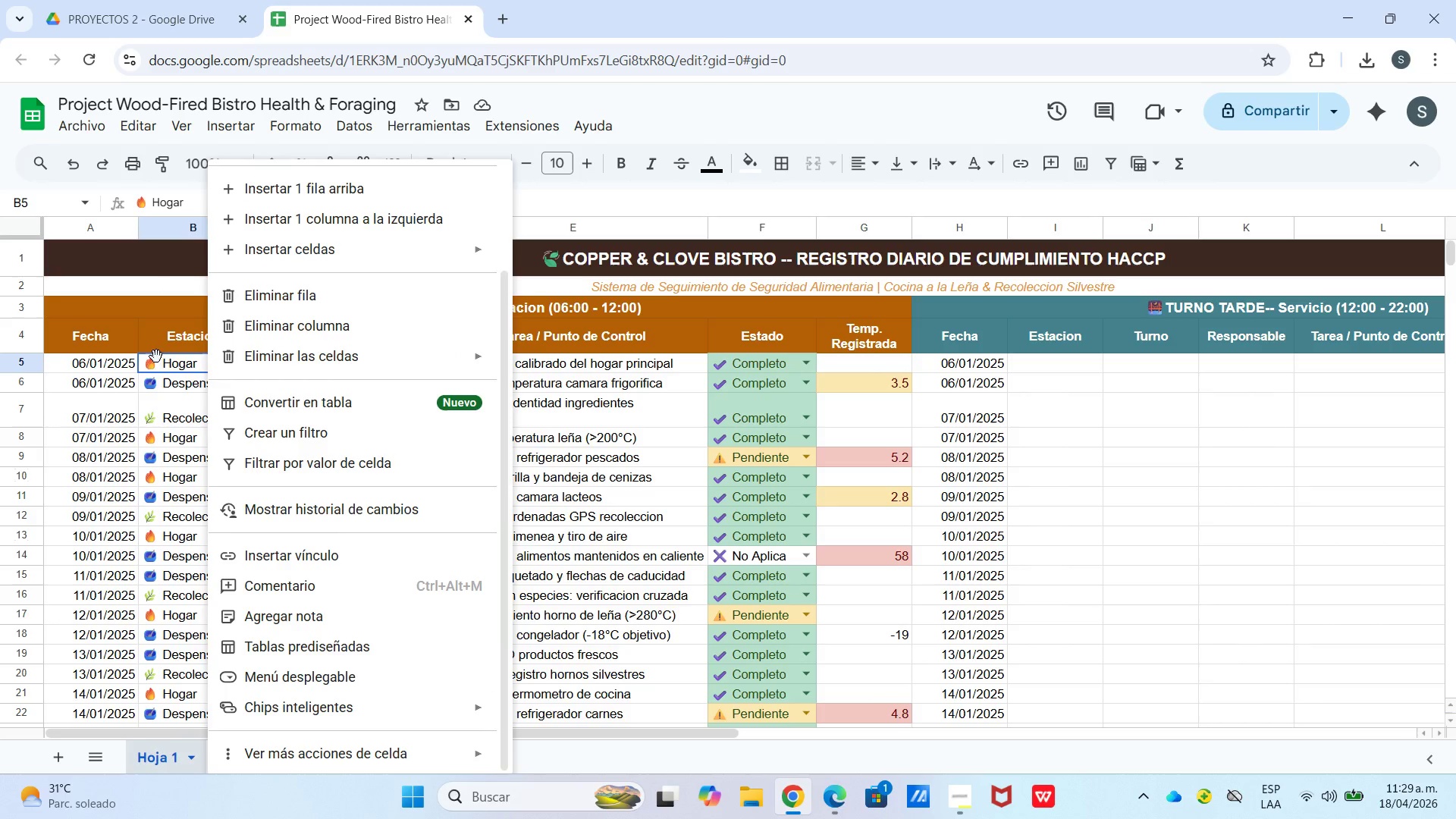 
left_click([162, 356])
 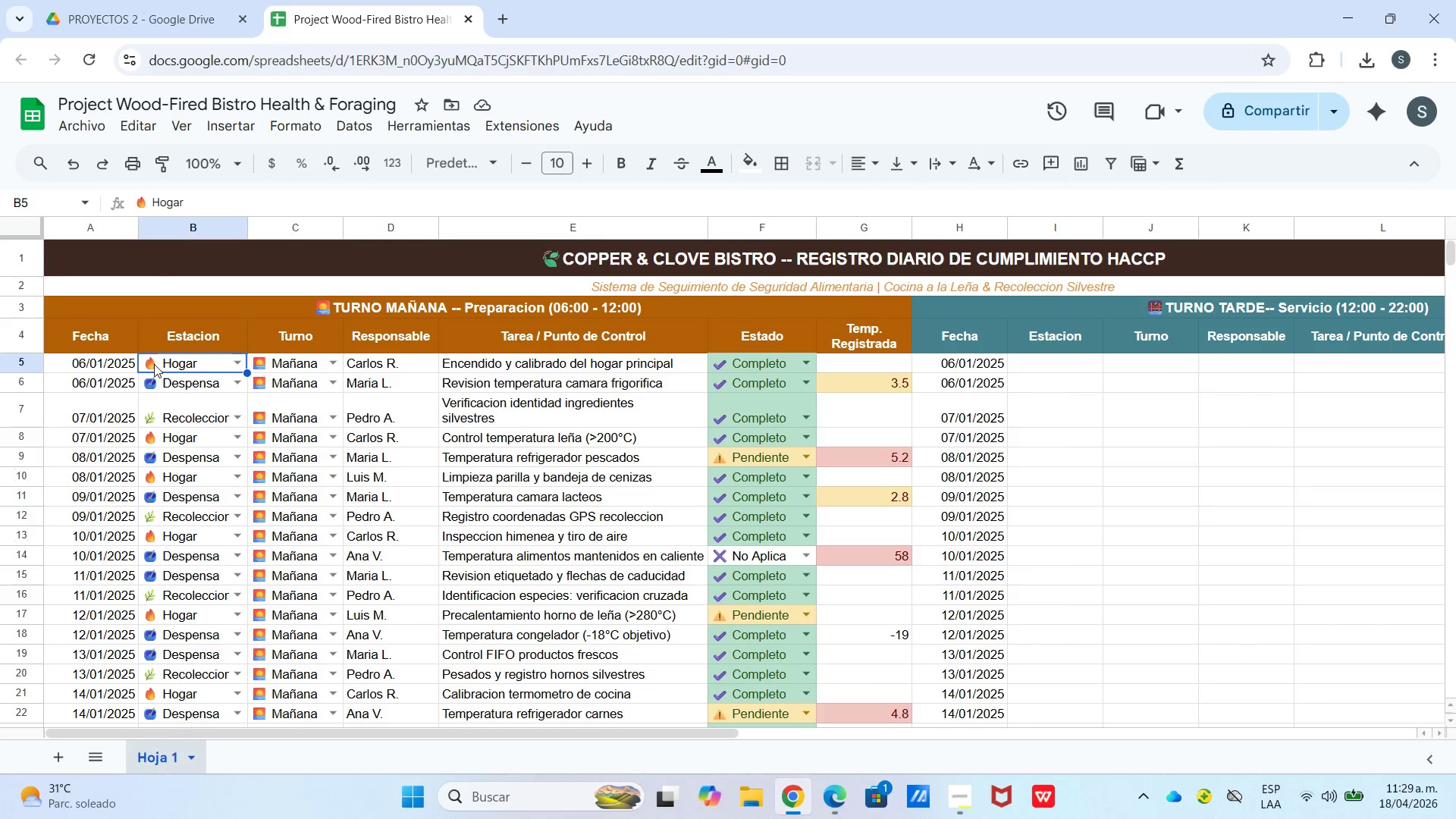 
left_click_drag(start_coordinate=[154, 363], to_coordinate=[158, 380])
 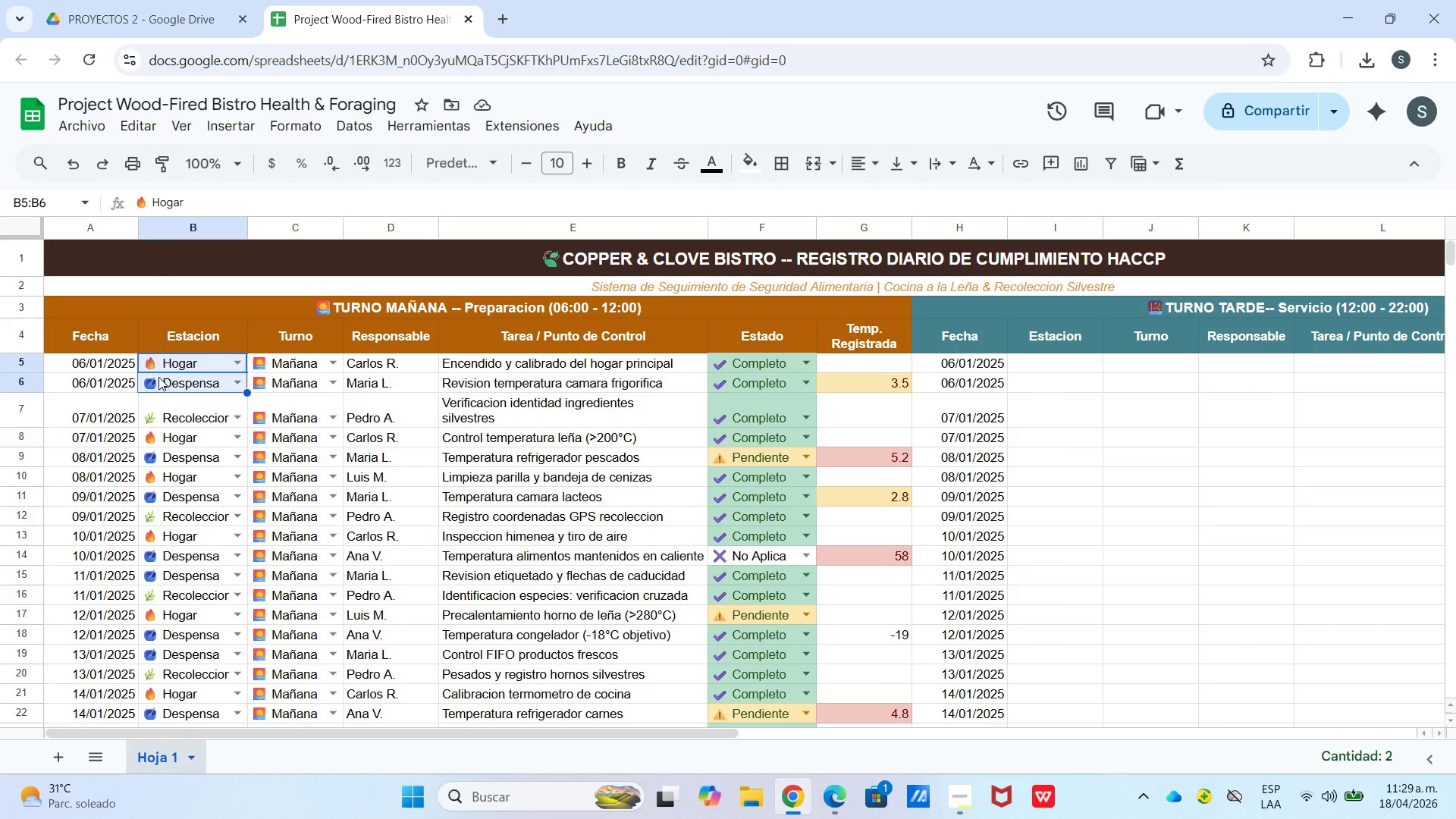 
key(Control+C)
 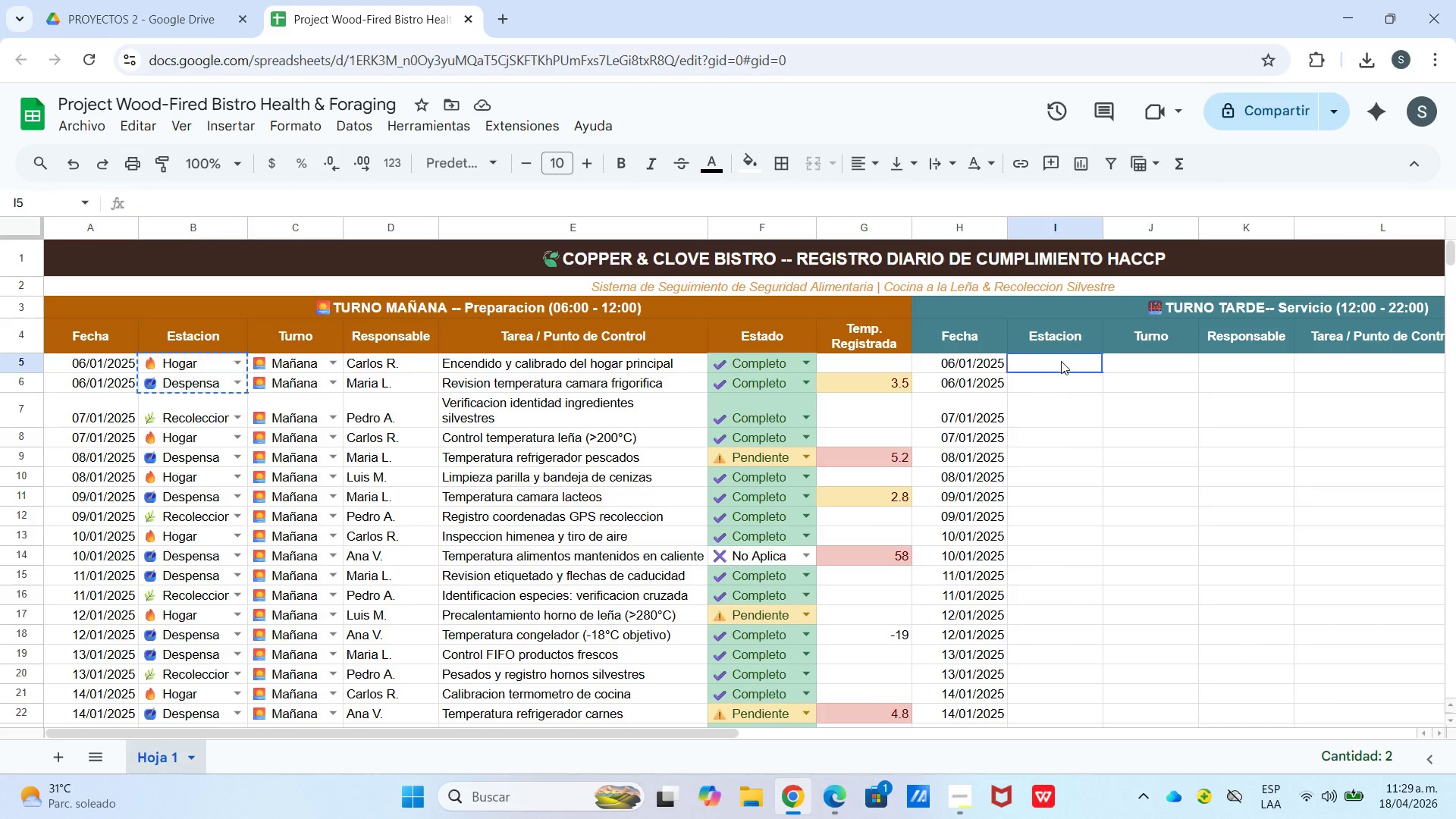 
key(Control+V)
 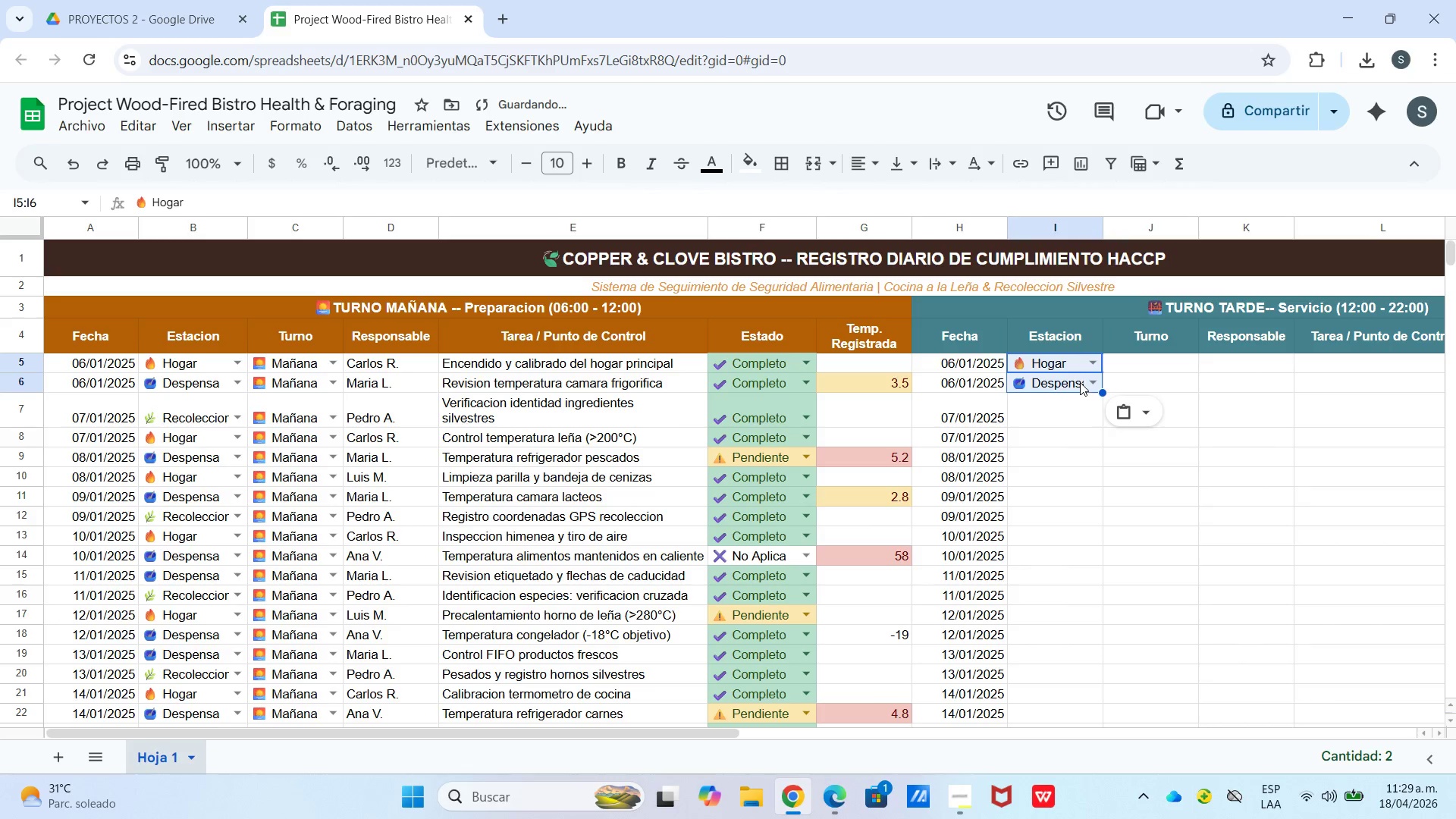 
left_click([1089, 378])
 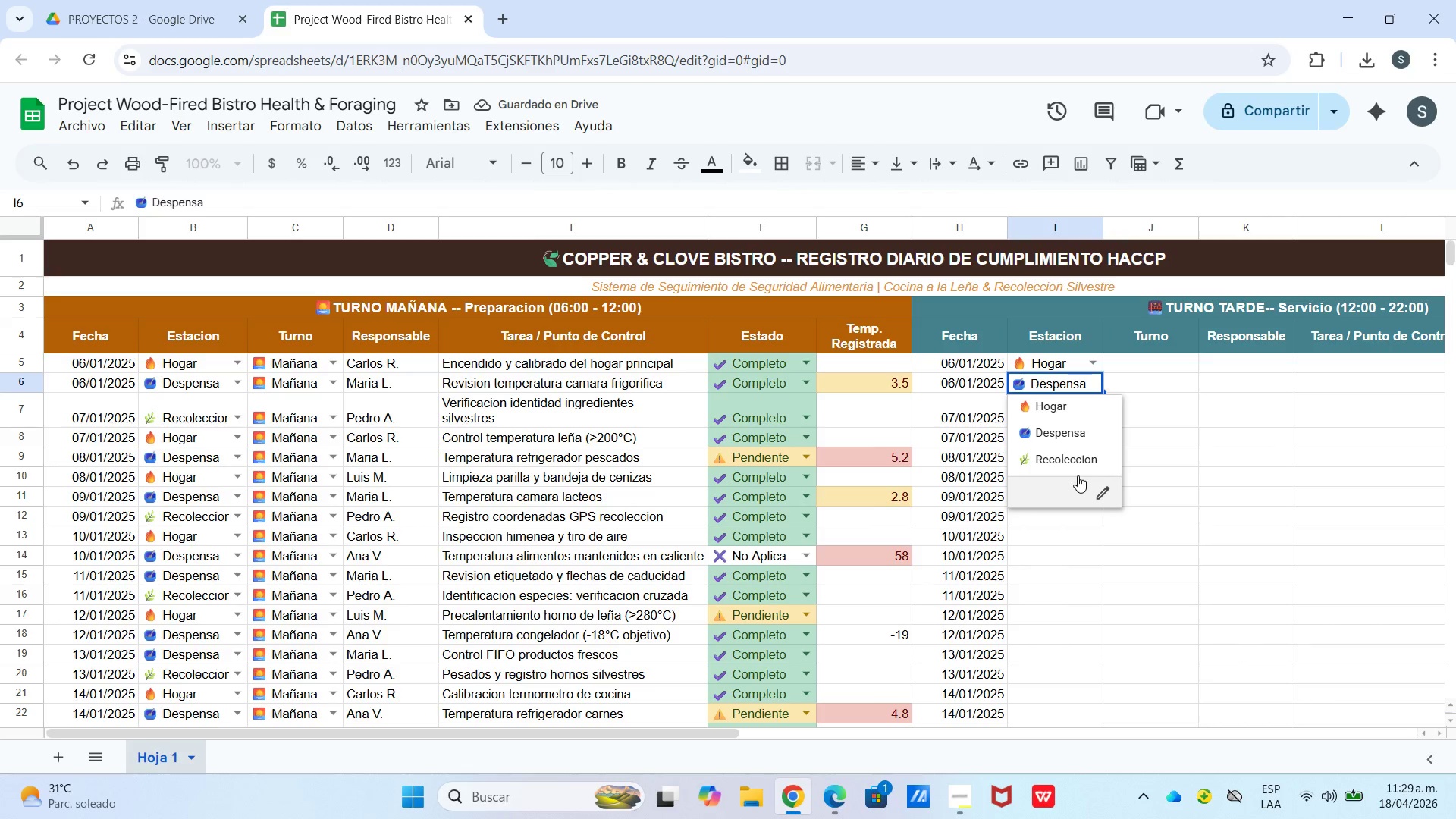 
left_click([1078, 475])
 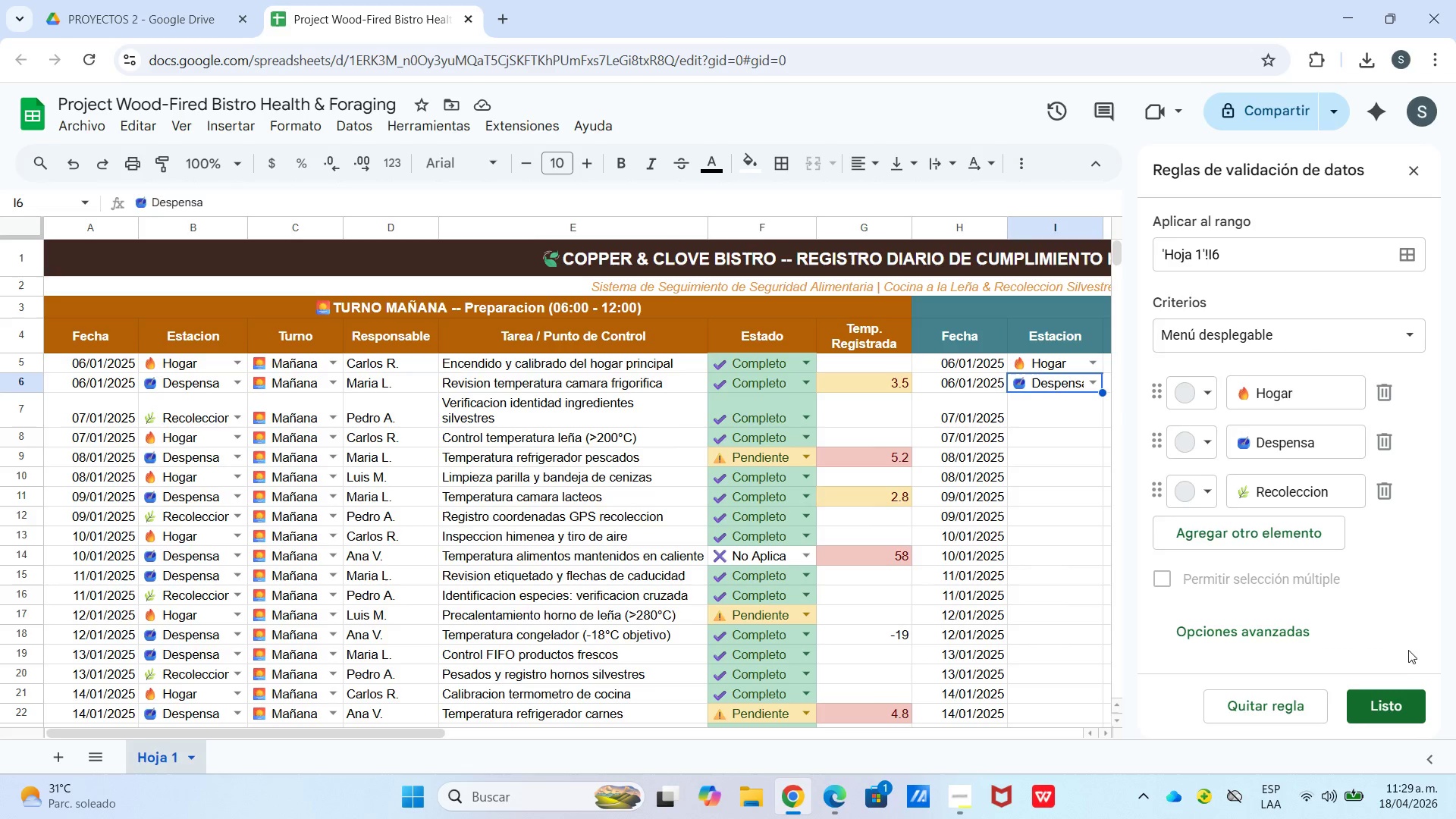 
left_click([1392, 687])
 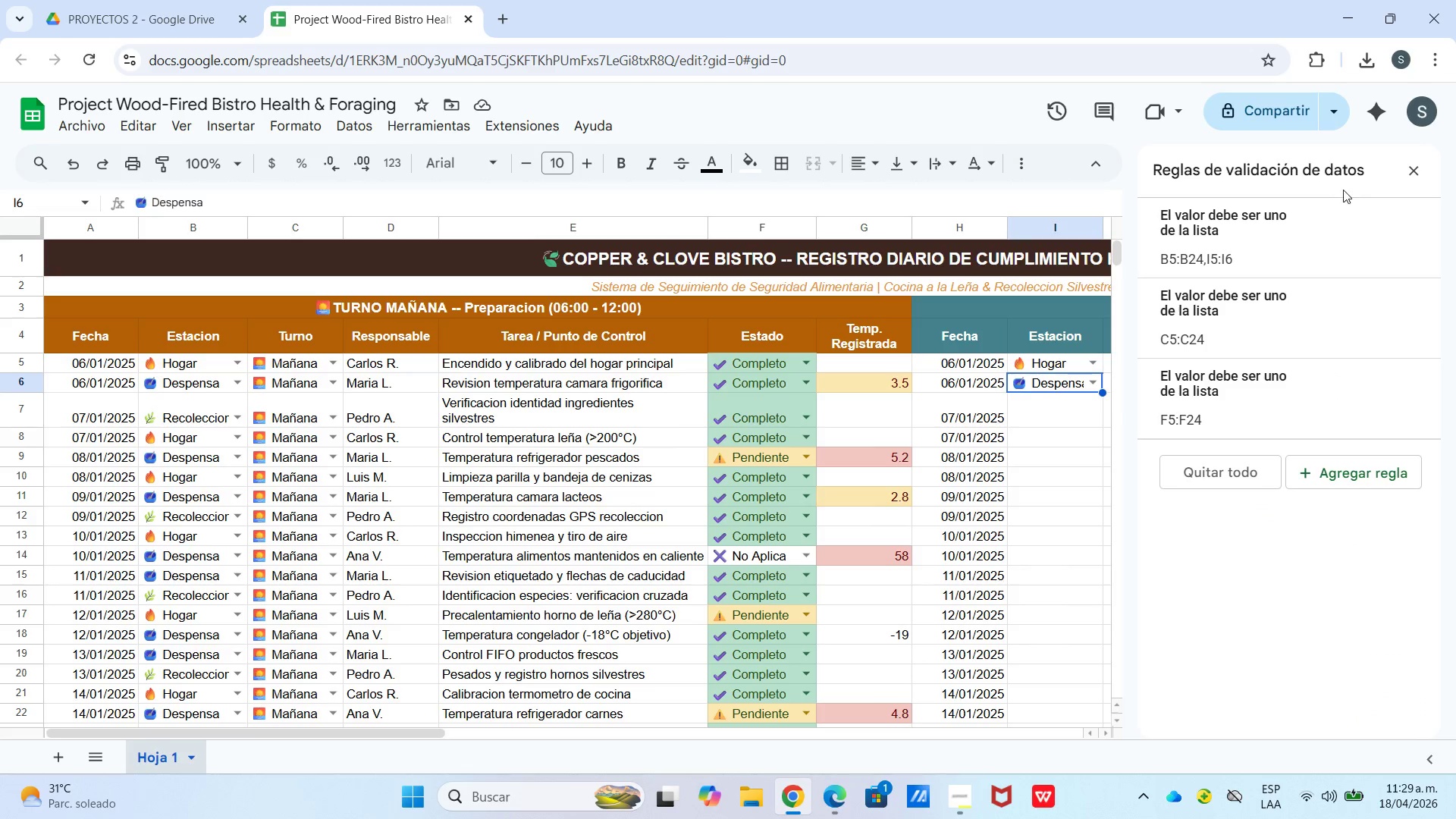 
left_click_drag(start_coordinate=[1420, 160], to_coordinate=[1408, 182])
 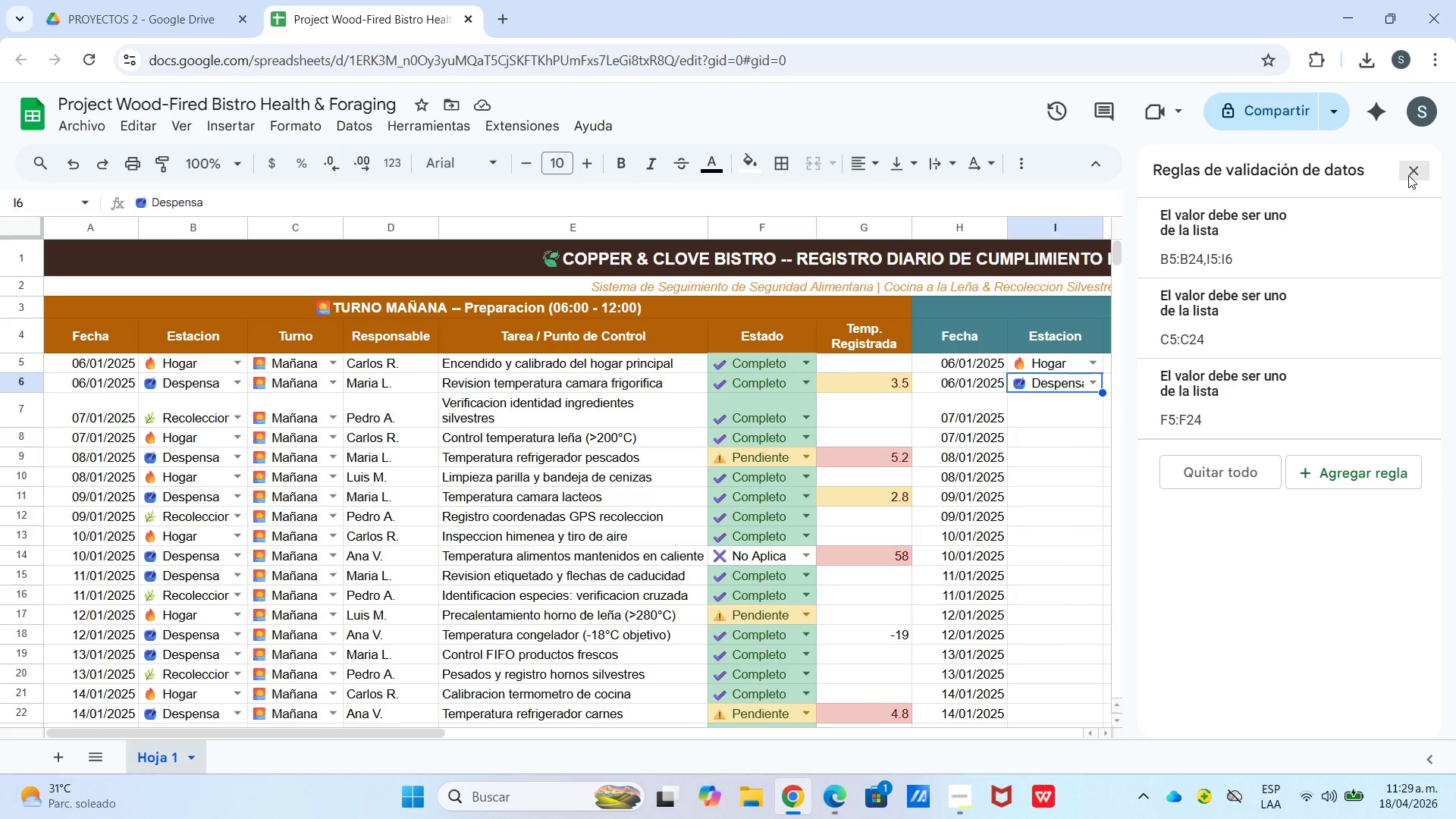 
left_click([1408, 175])
 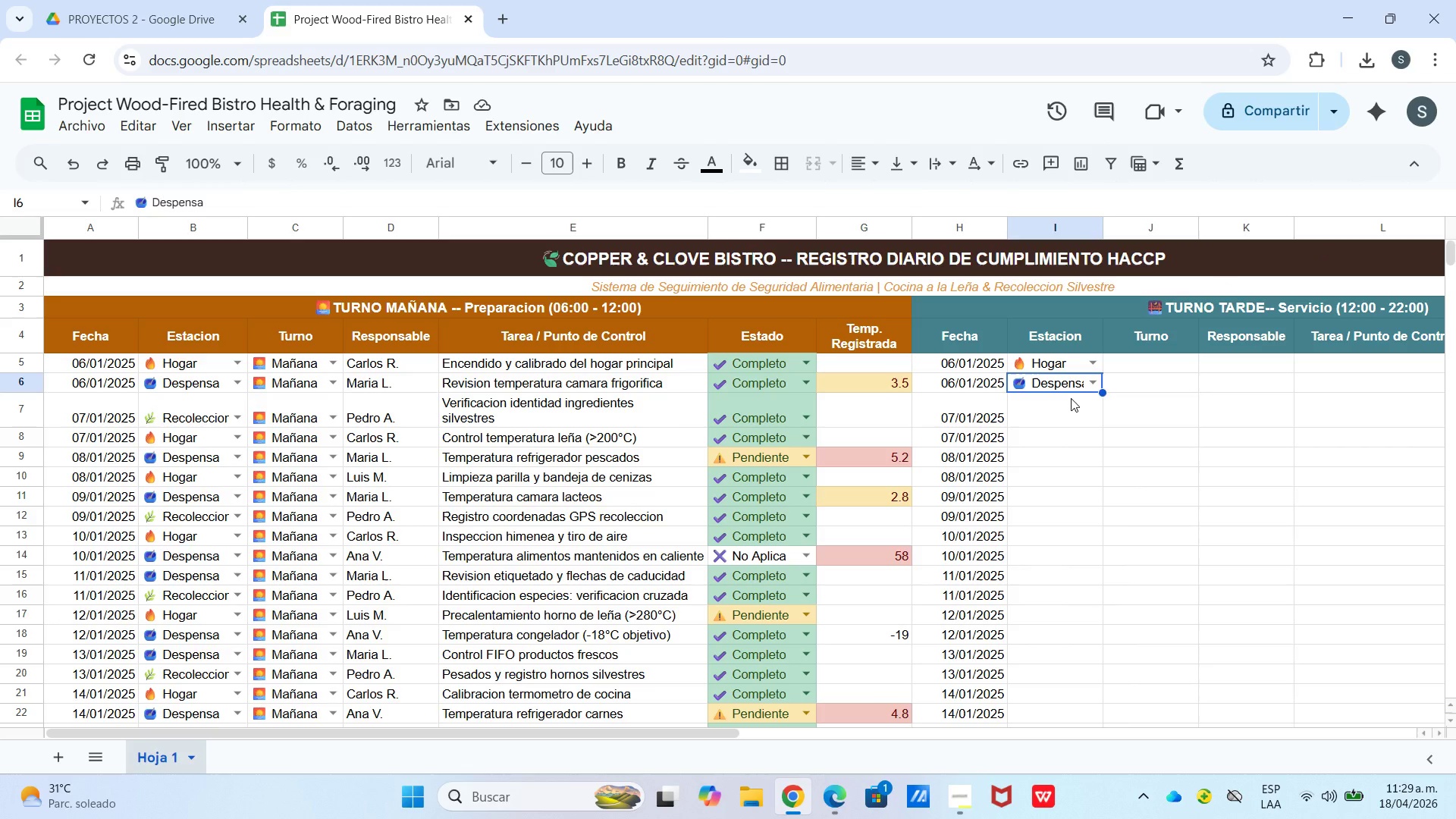 
wait(8.5)
 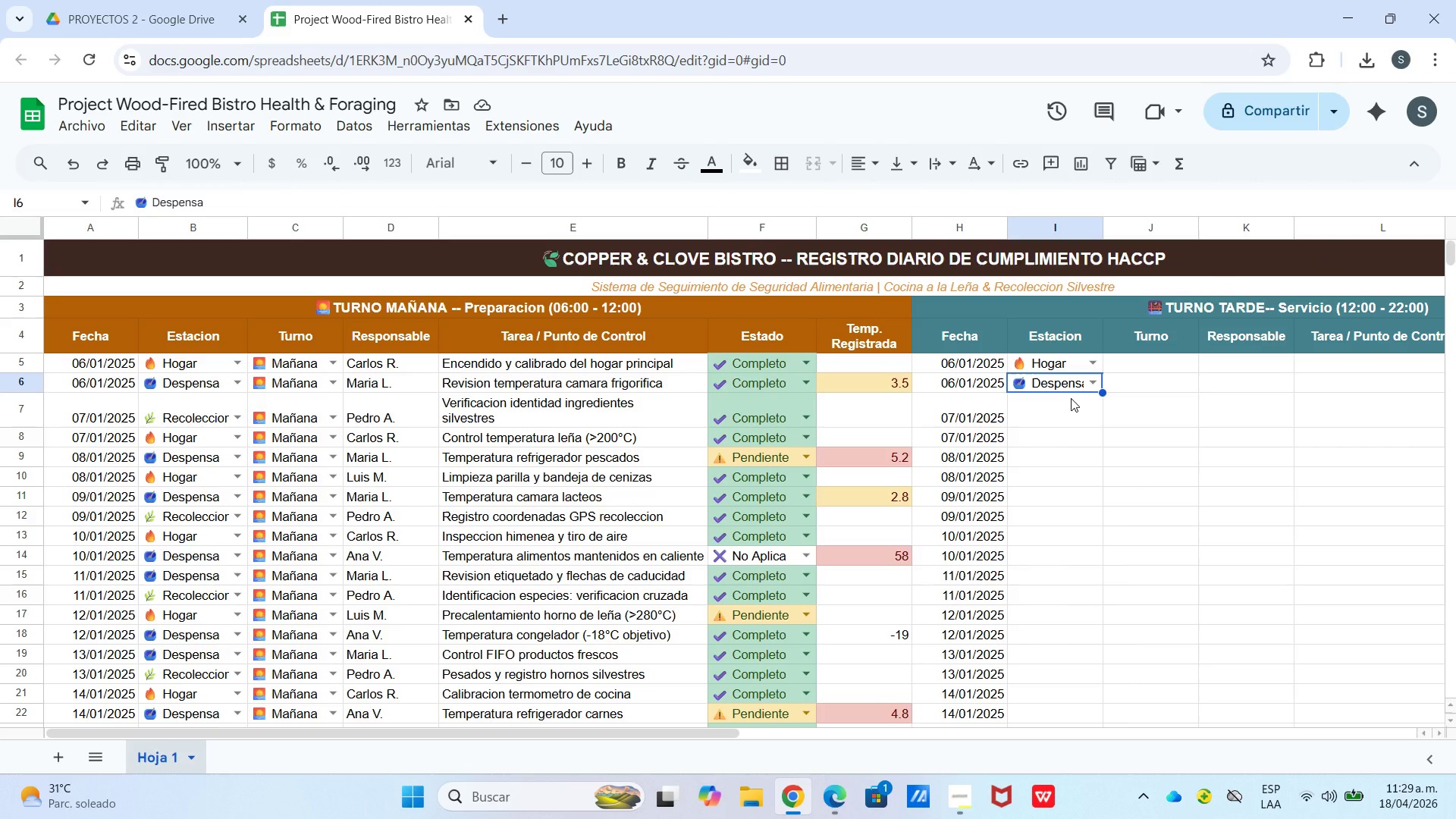 
left_click_drag(start_coordinate=[1102, 391], to_coordinate=[1066, 472])
 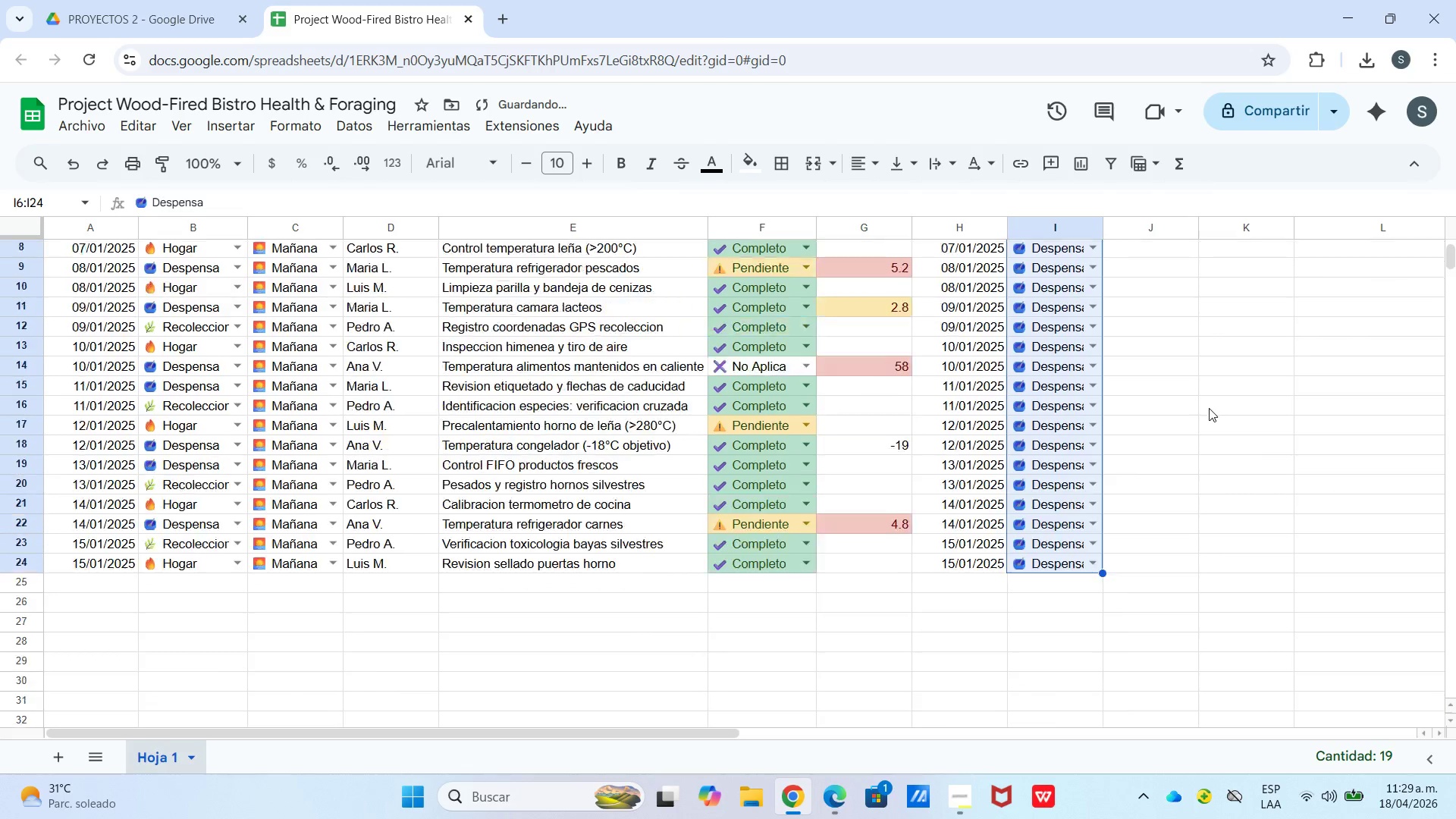 
scroll: coordinate [1086, 514], scroll_direction: down, amount: 3.0
 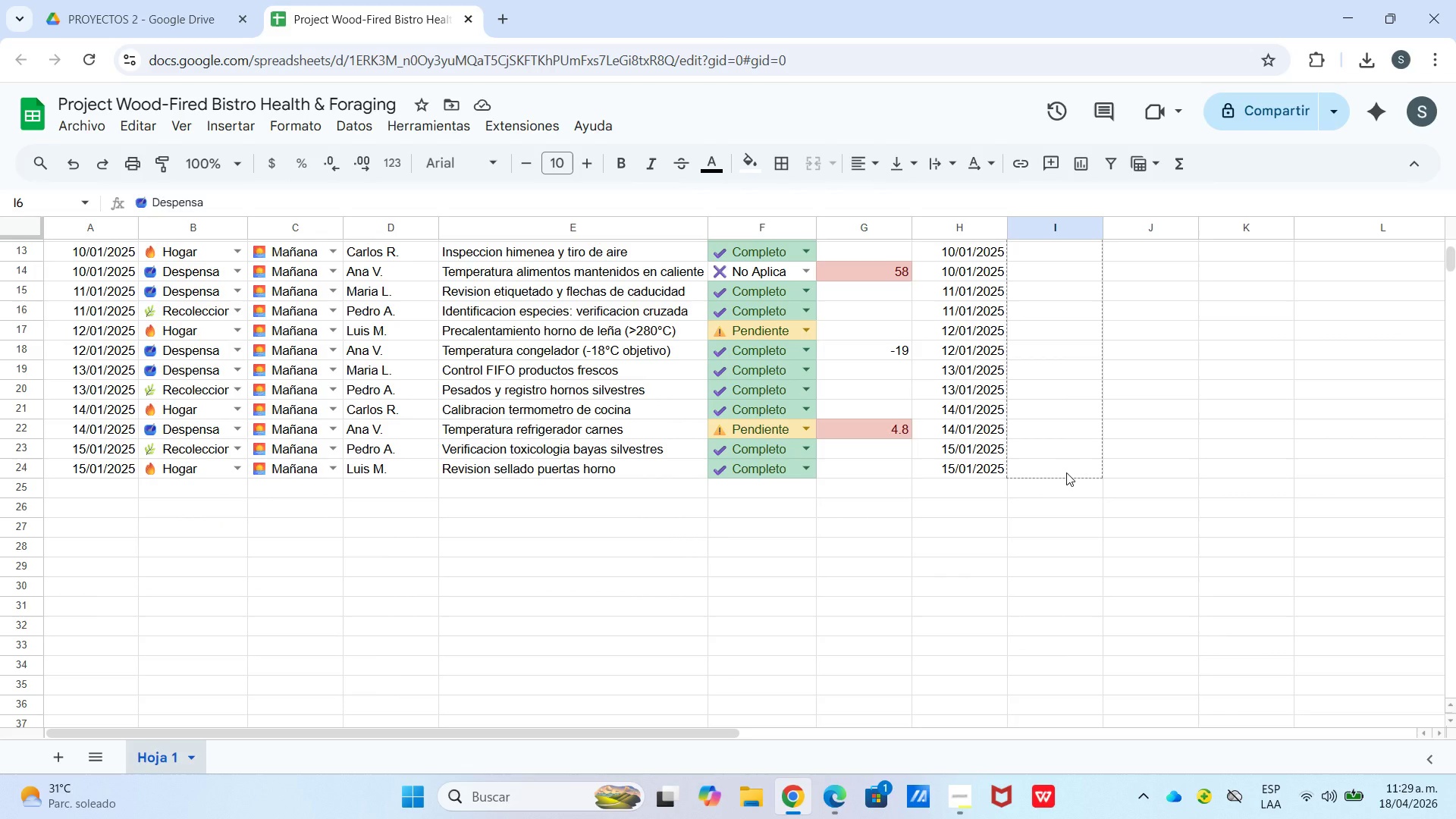 
scroll: coordinate [1209, 405], scroll_direction: up, amount: 3.0
 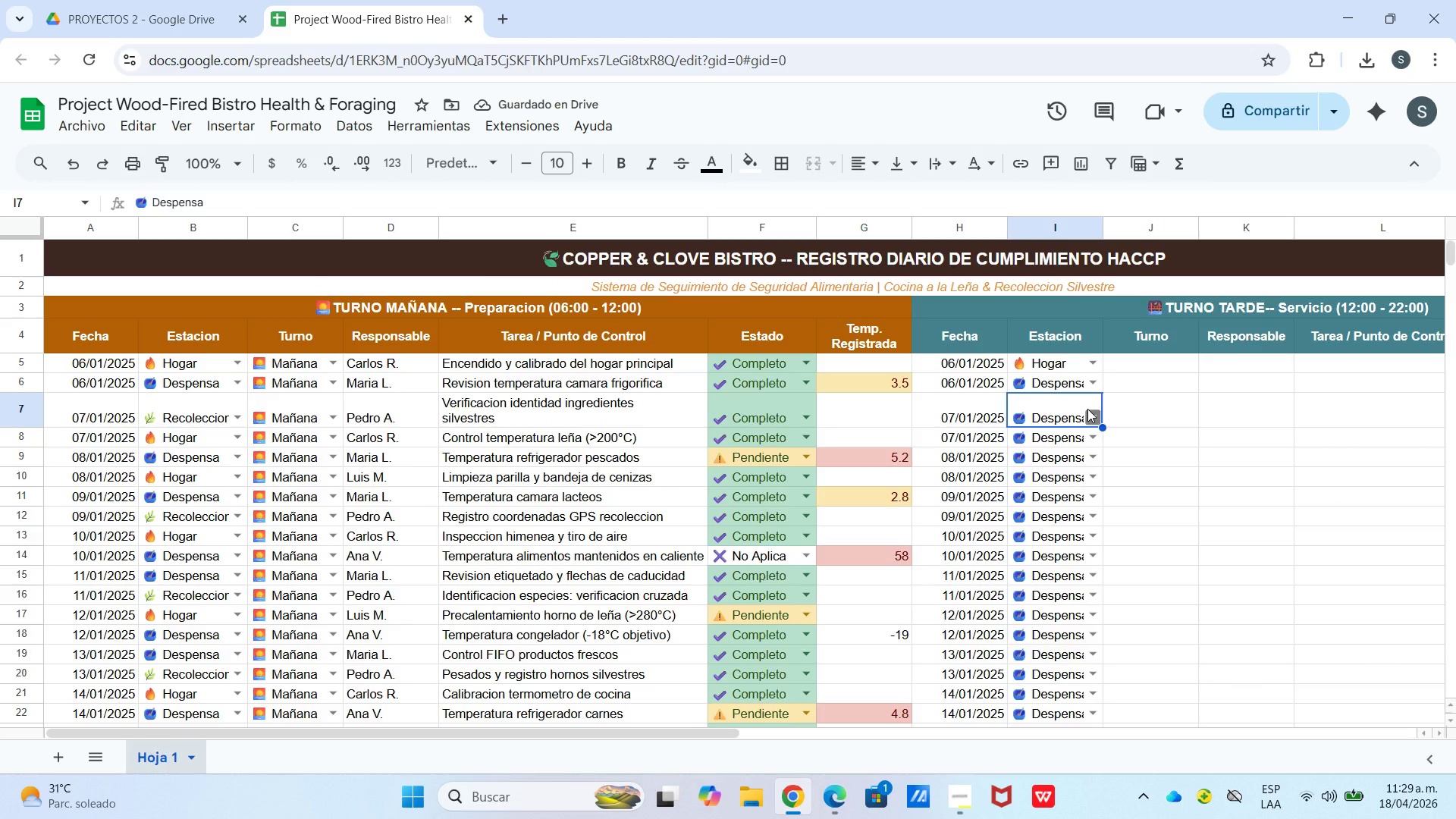 
left_click([1087, 409])
 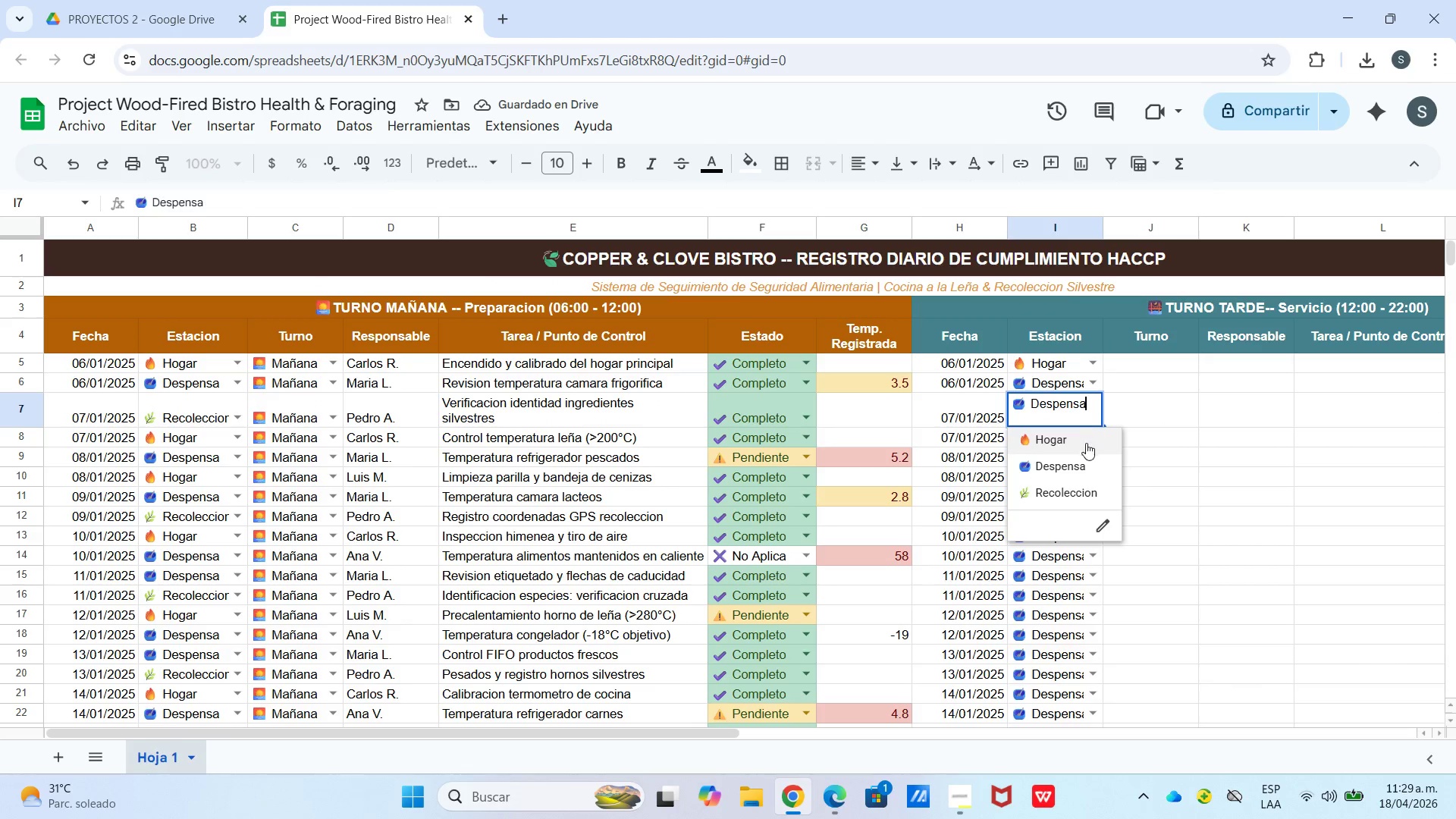 
left_click([1086, 448])
 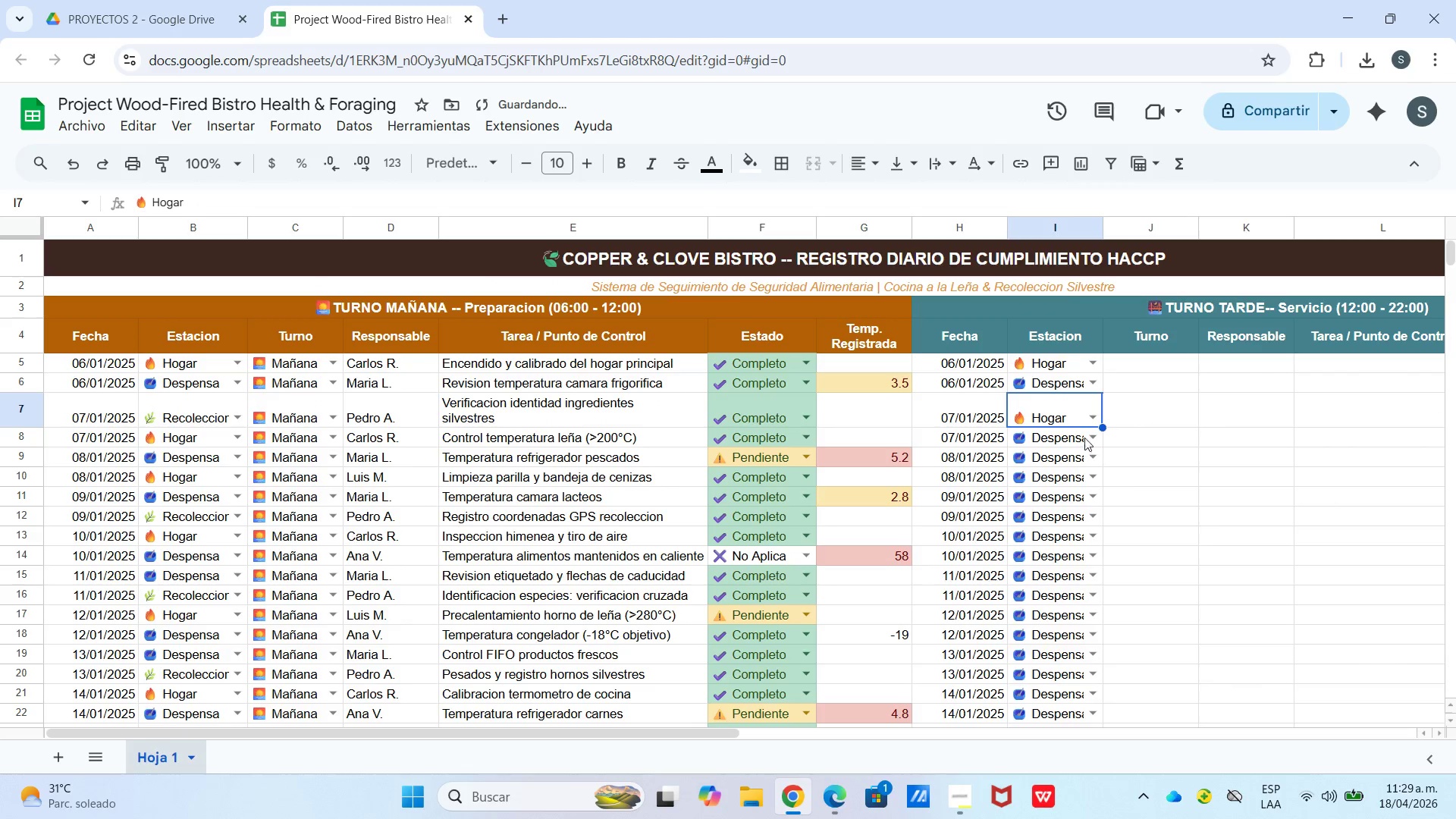 
left_click([1089, 450])
 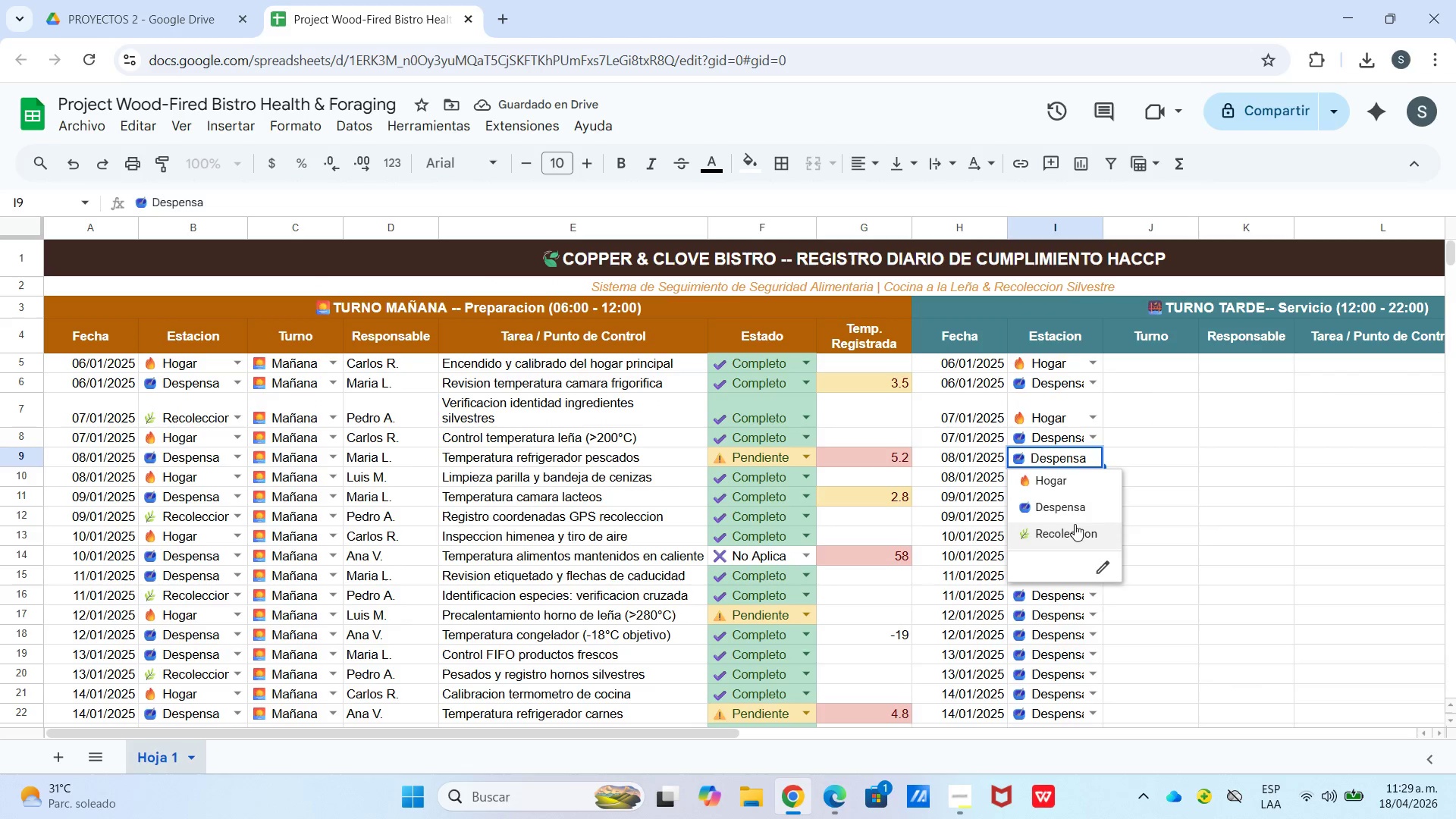 
left_click([1075, 528])
 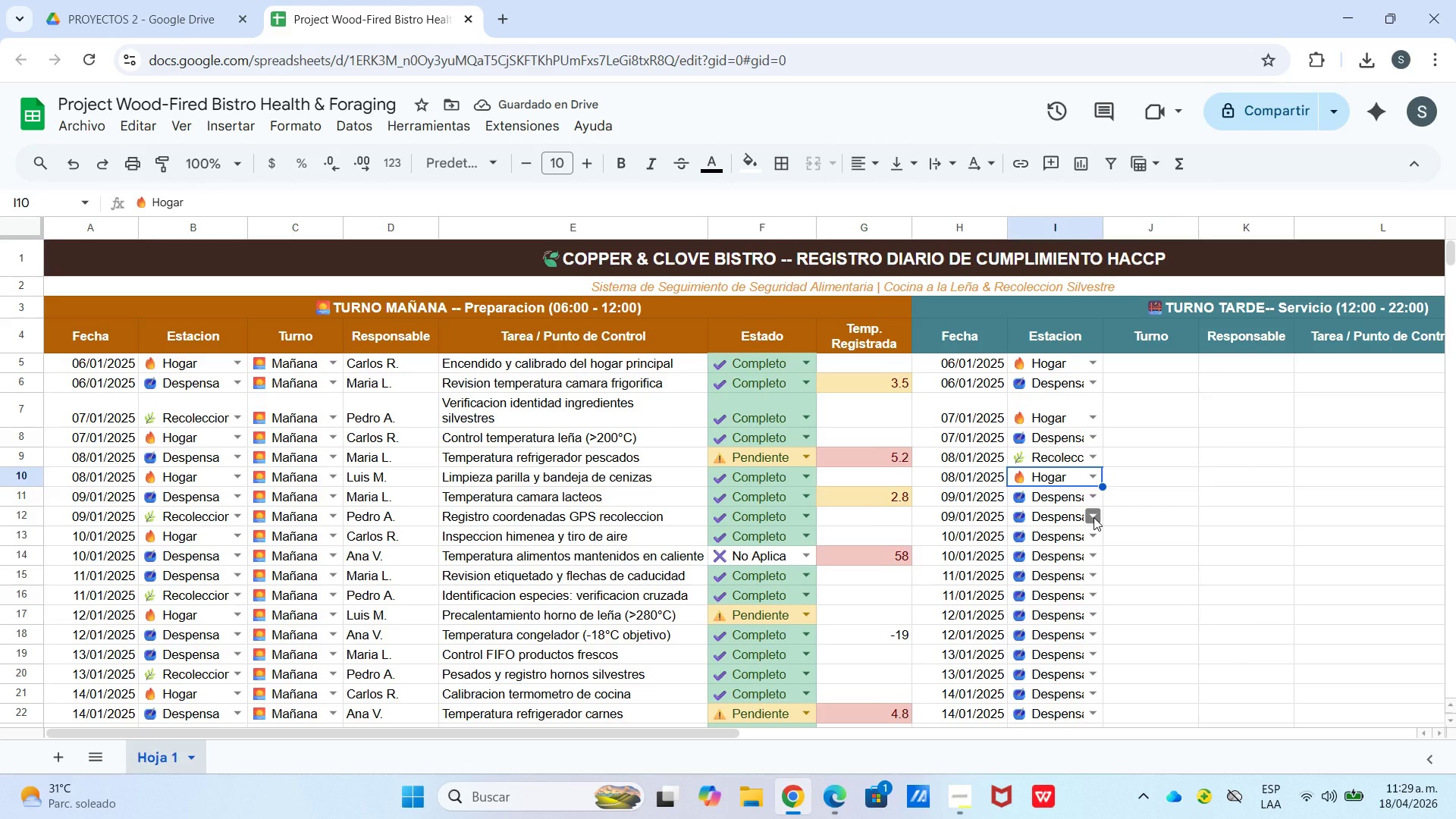 
wait(7.7)
 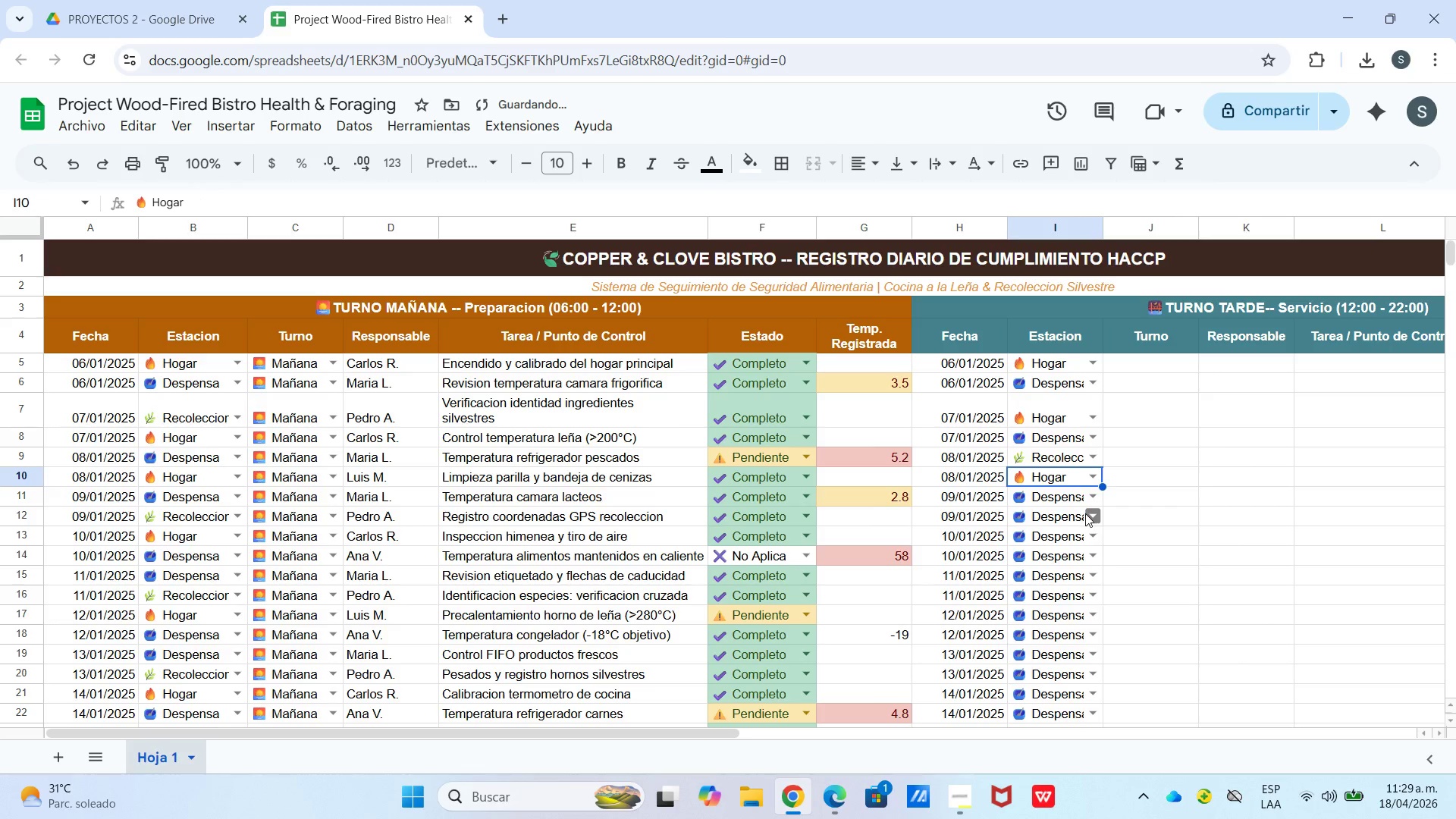 
left_click([1094, 517])
 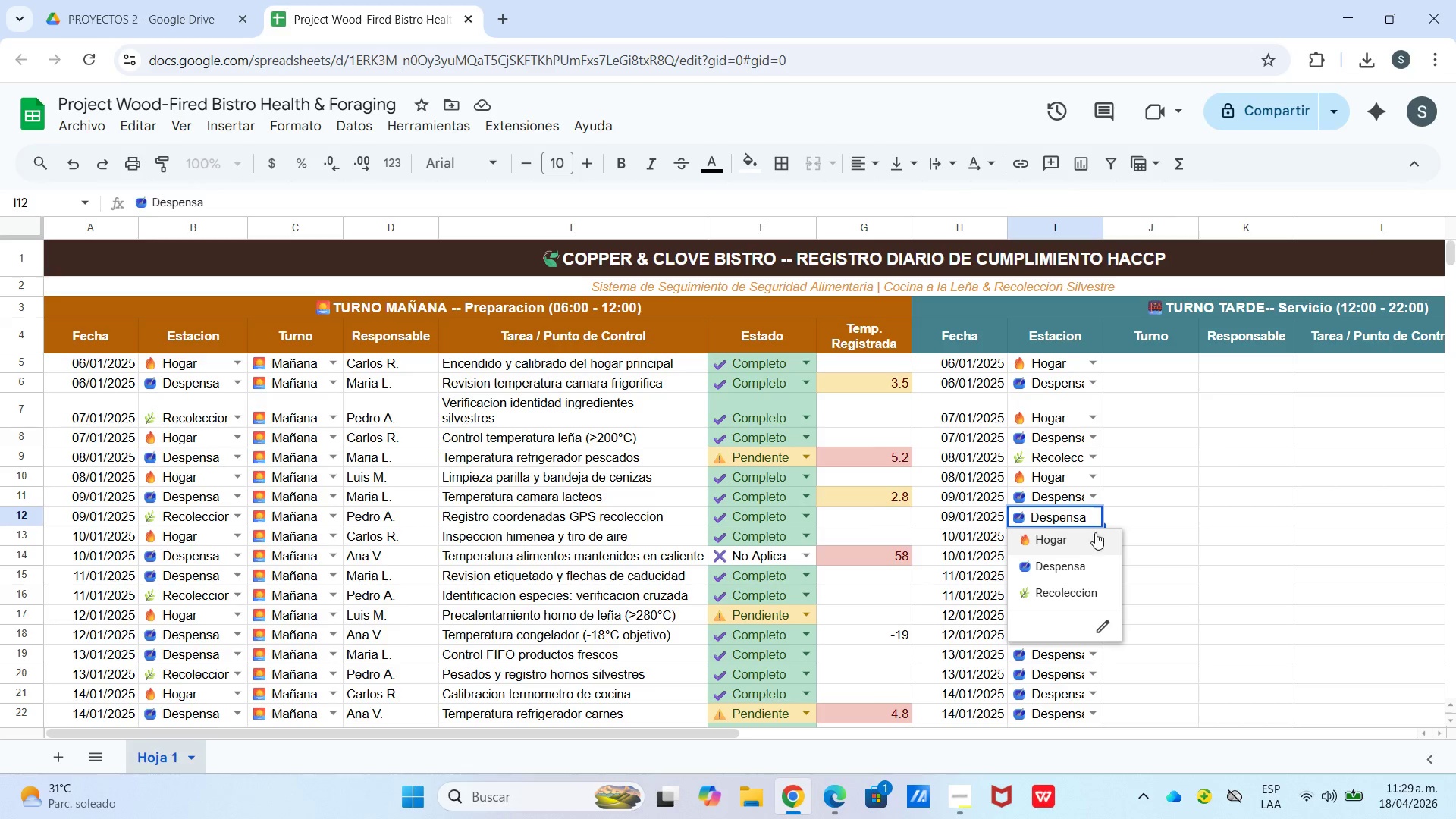 
mouse_move([1090, 544])
 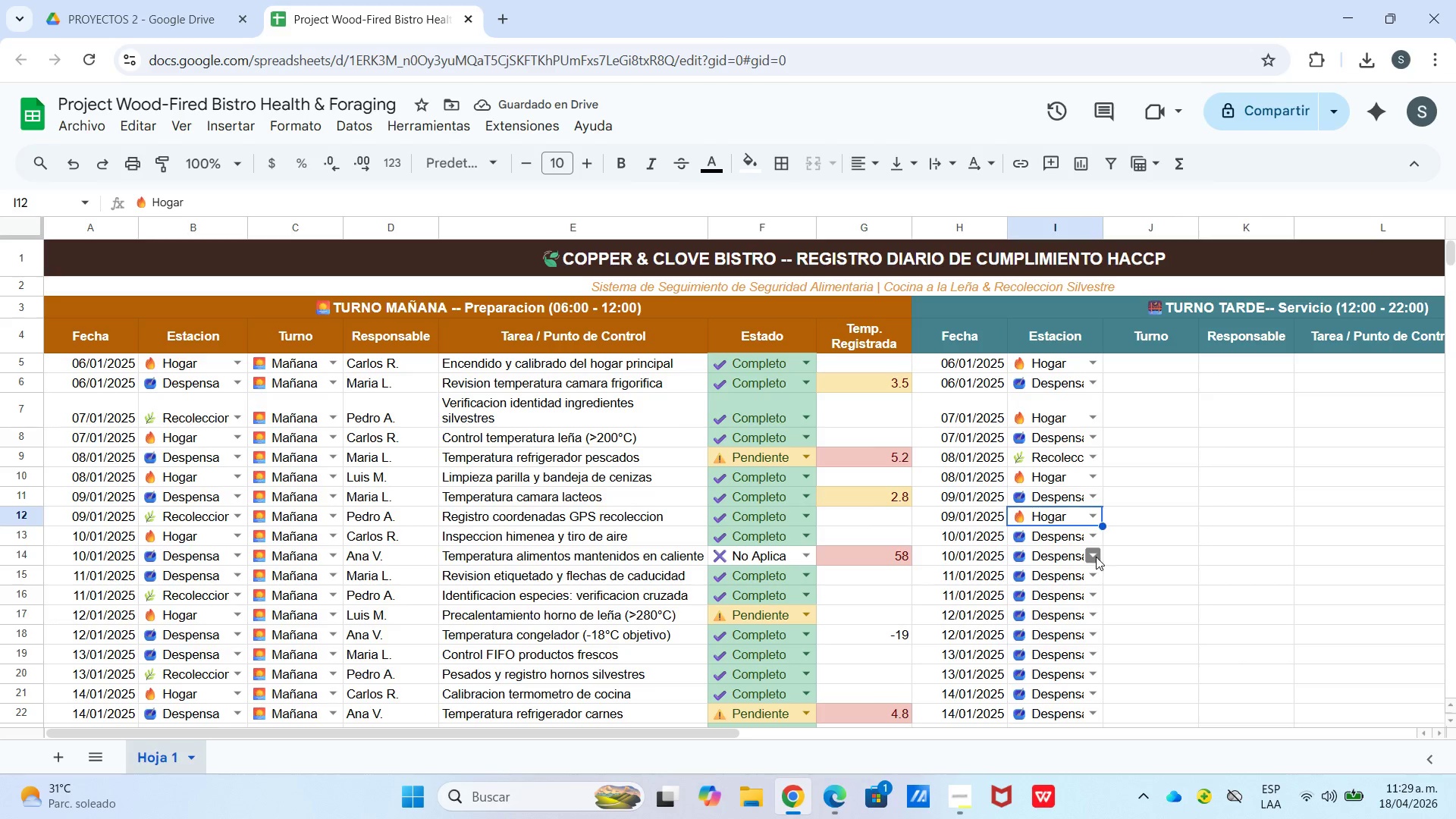 
left_click([1096, 557])
 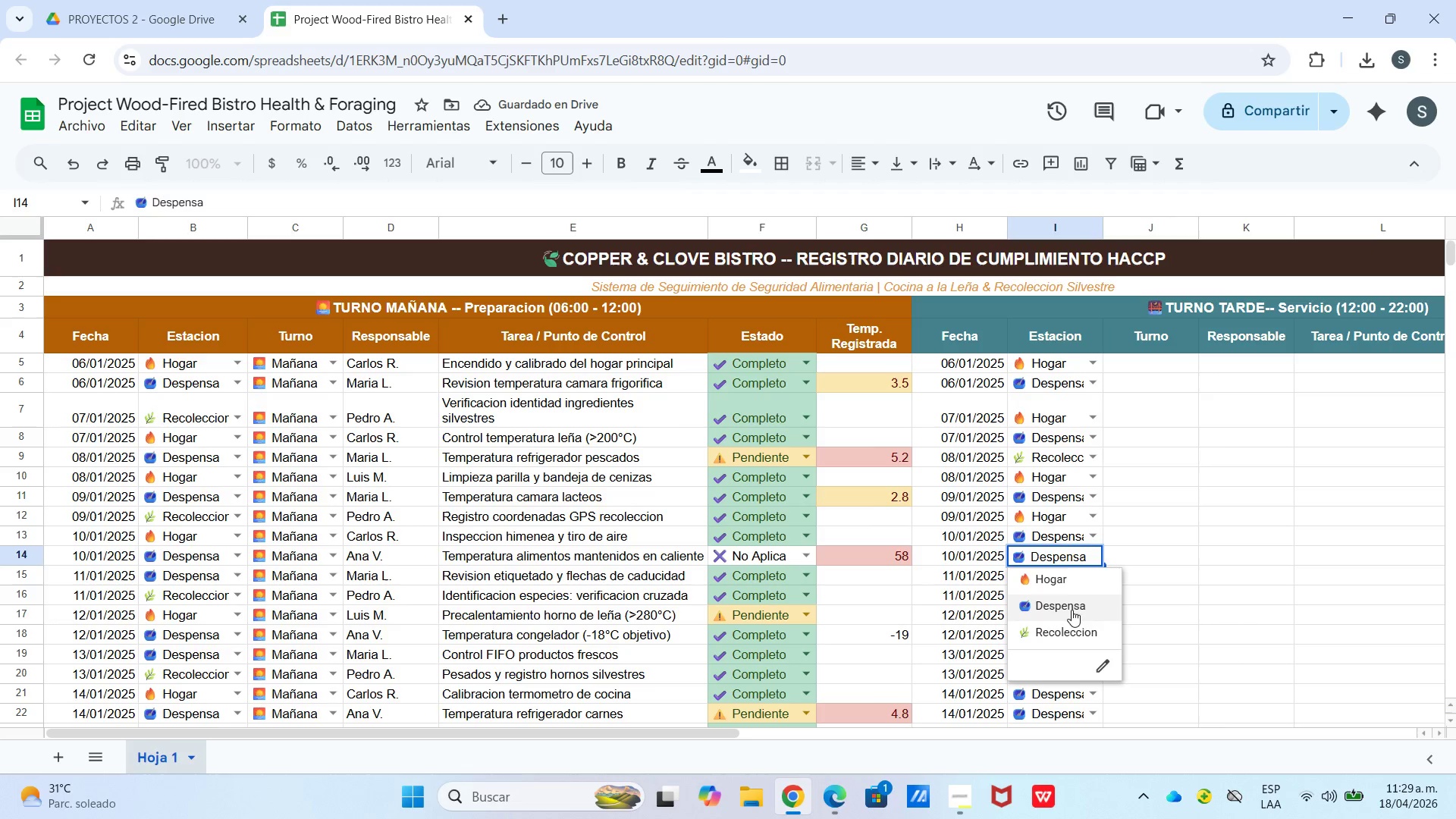 
left_click([1072, 626])
 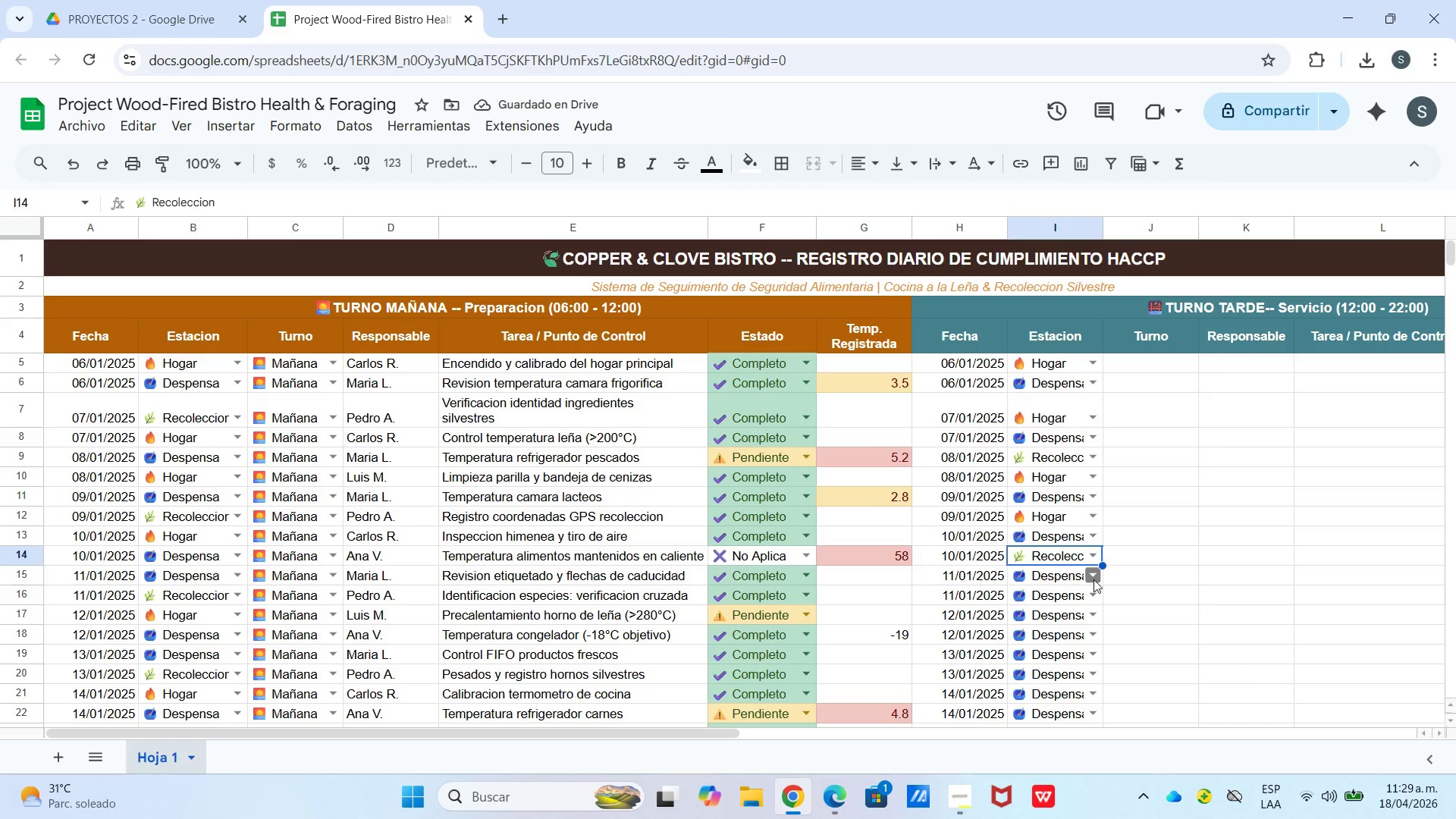 
wait(6.12)
 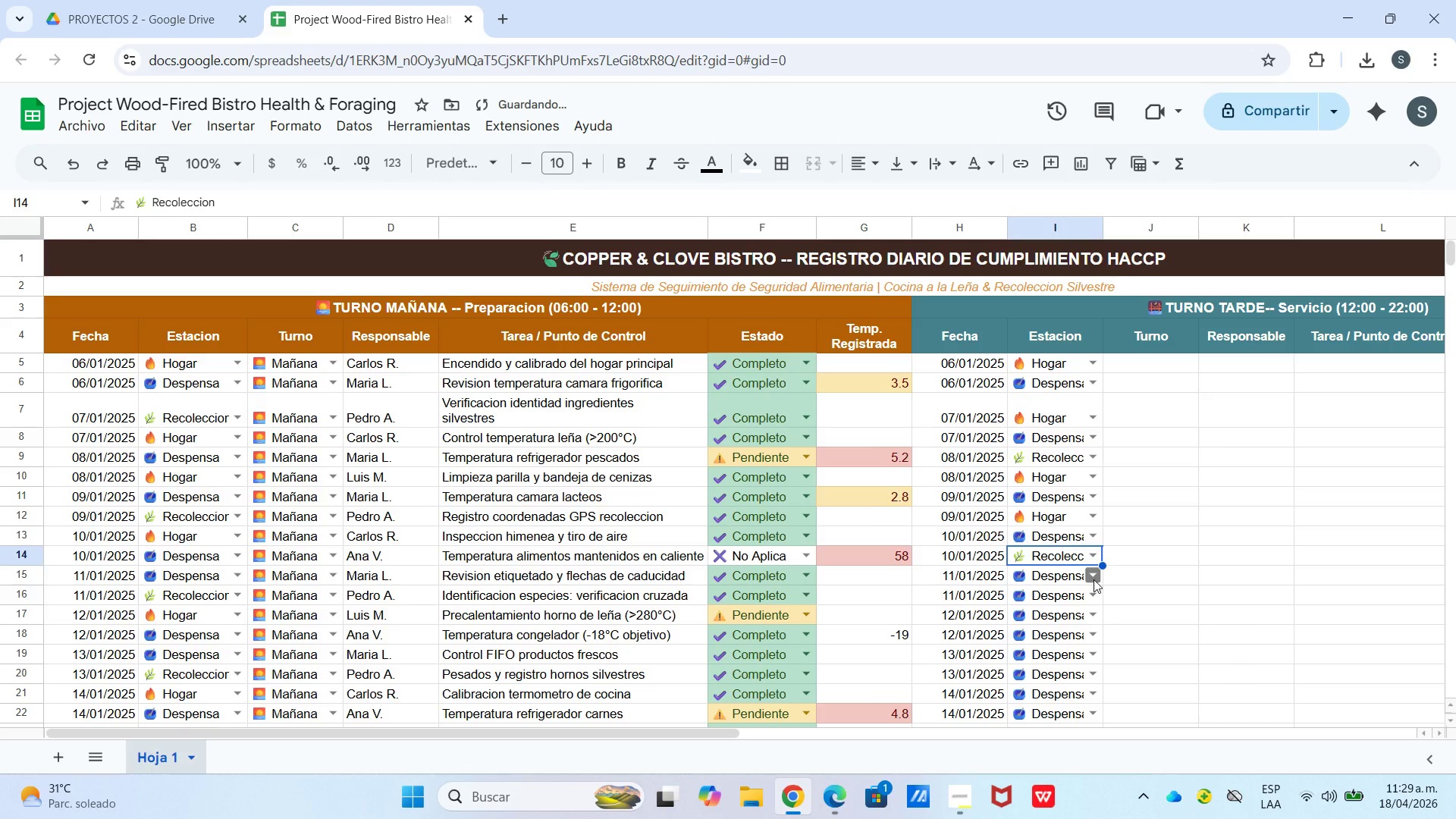 
left_click([1097, 593])
 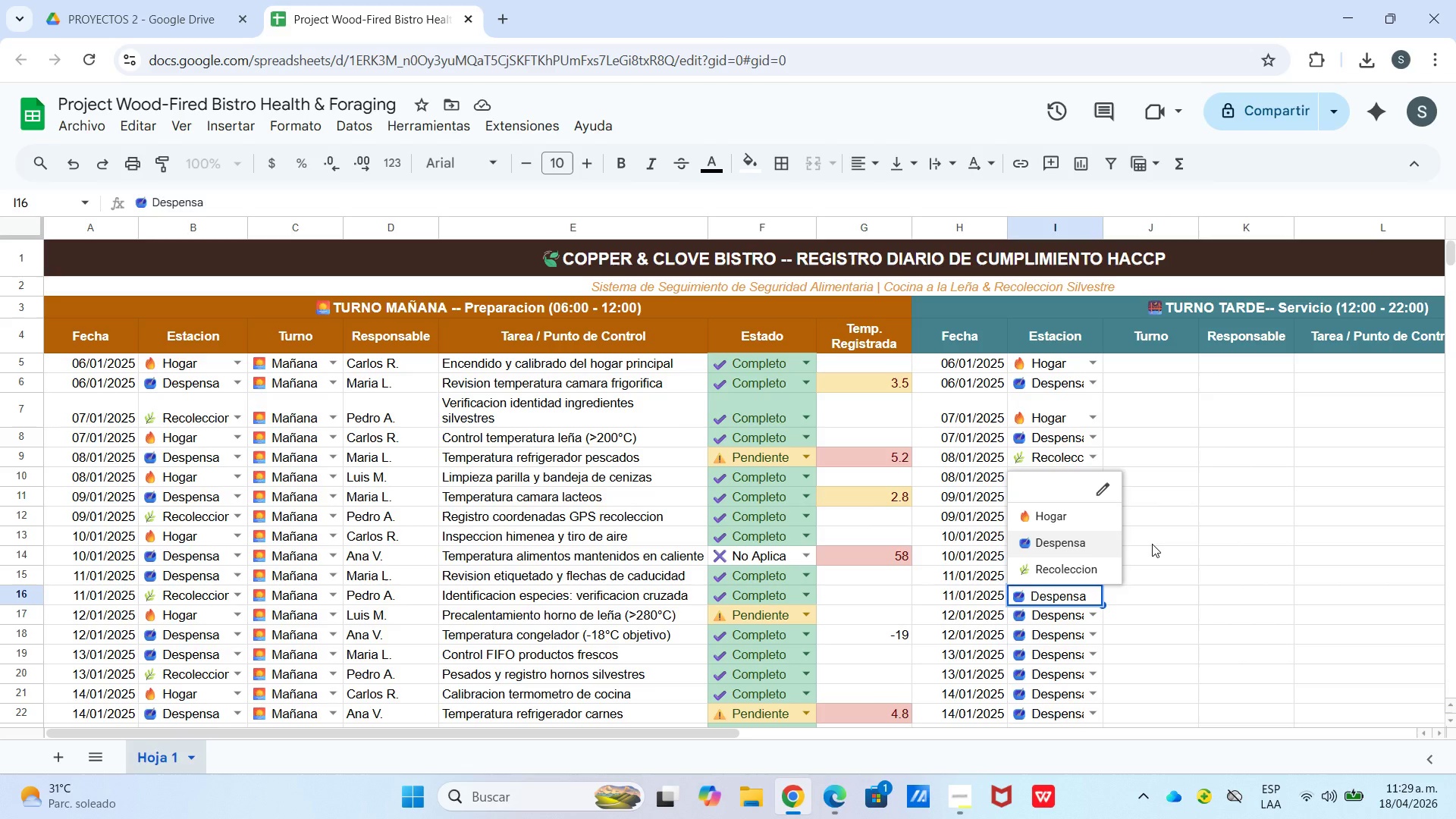 
left_click([1153, 544])
 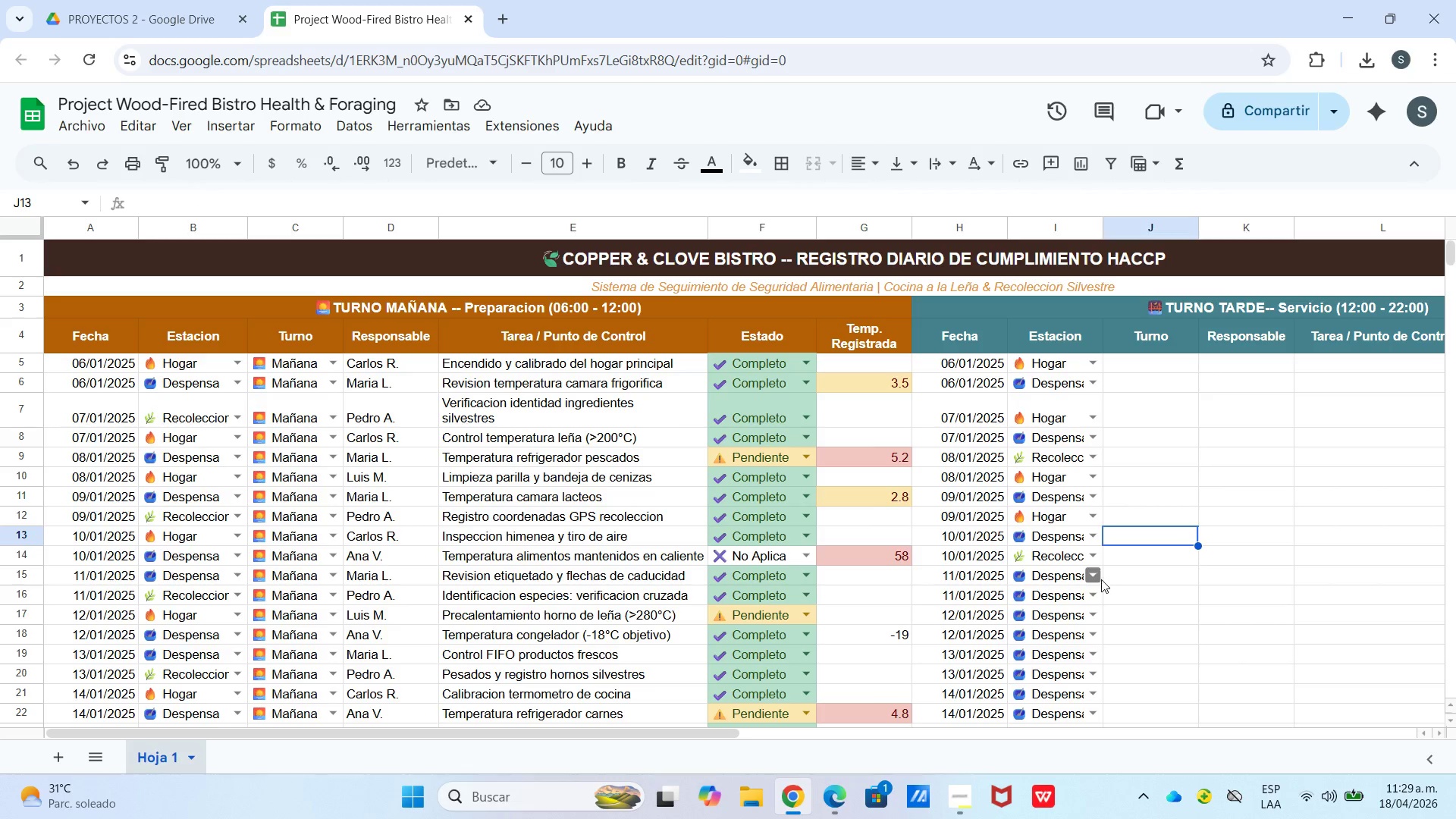 
left_click([1100, 580])
 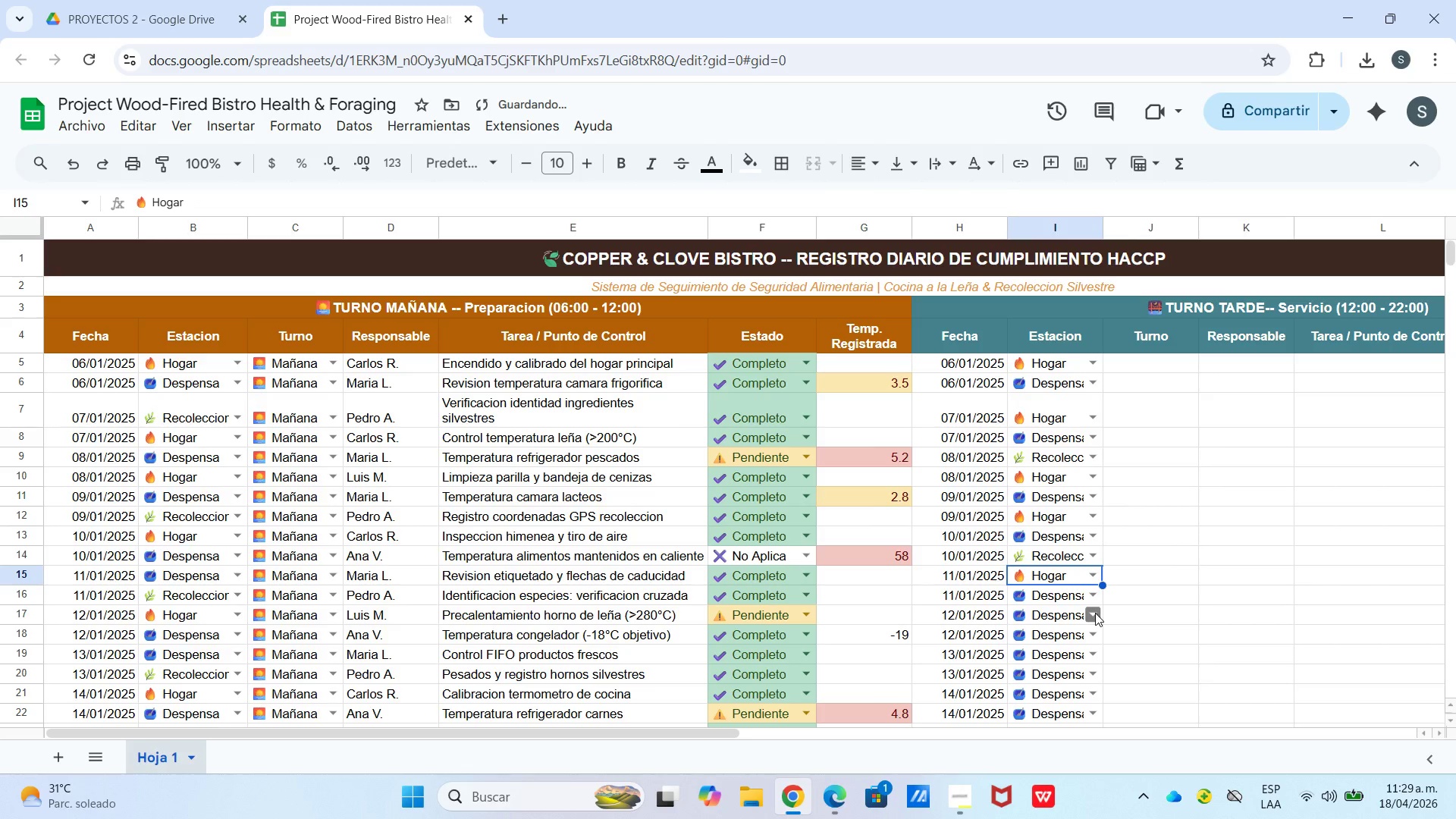 
left_click([1095, 613])
 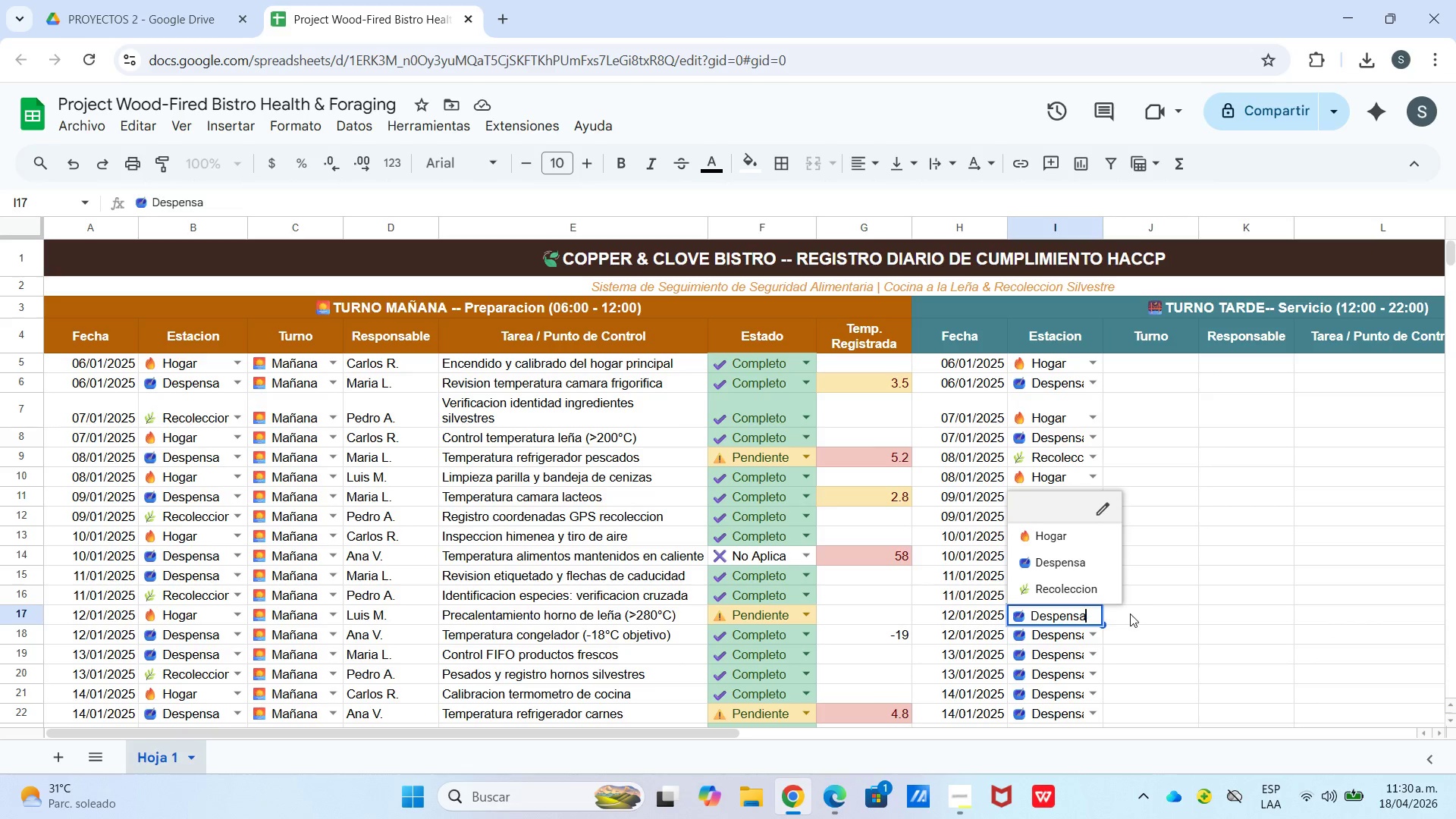 
wait(15.62)
 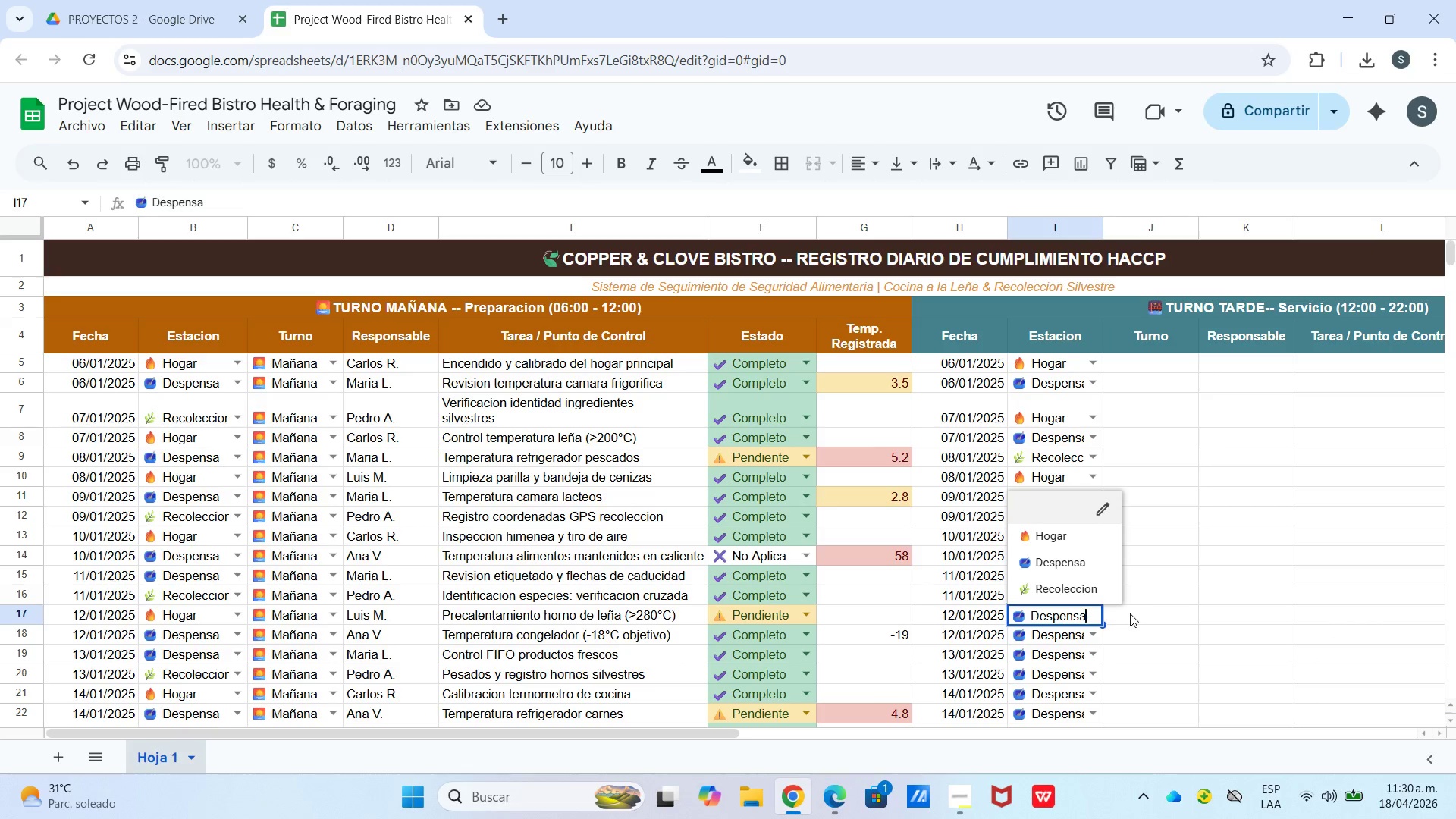 
left_click([1096, 588])
 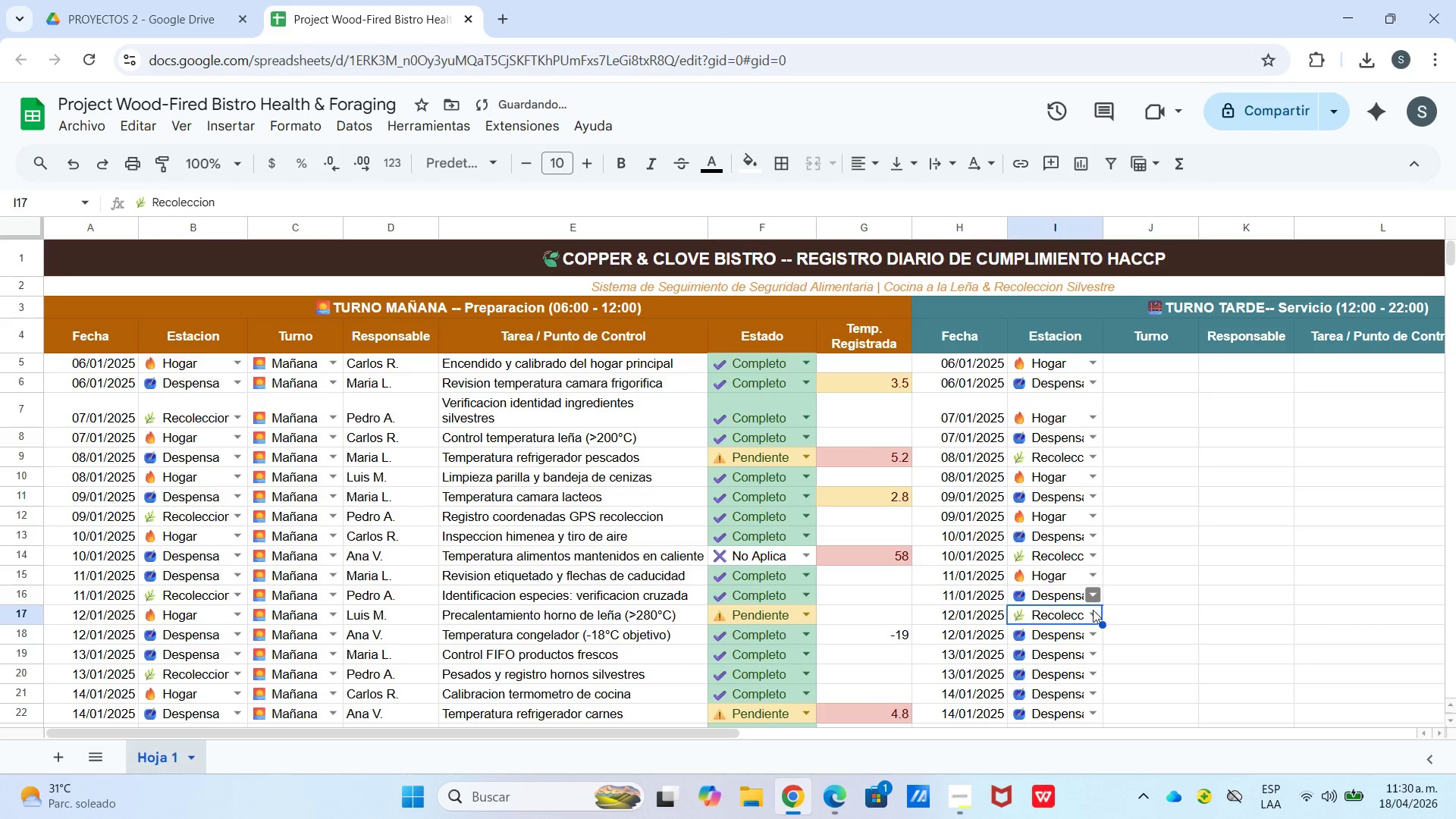 
mouse_move([1079, 642])
 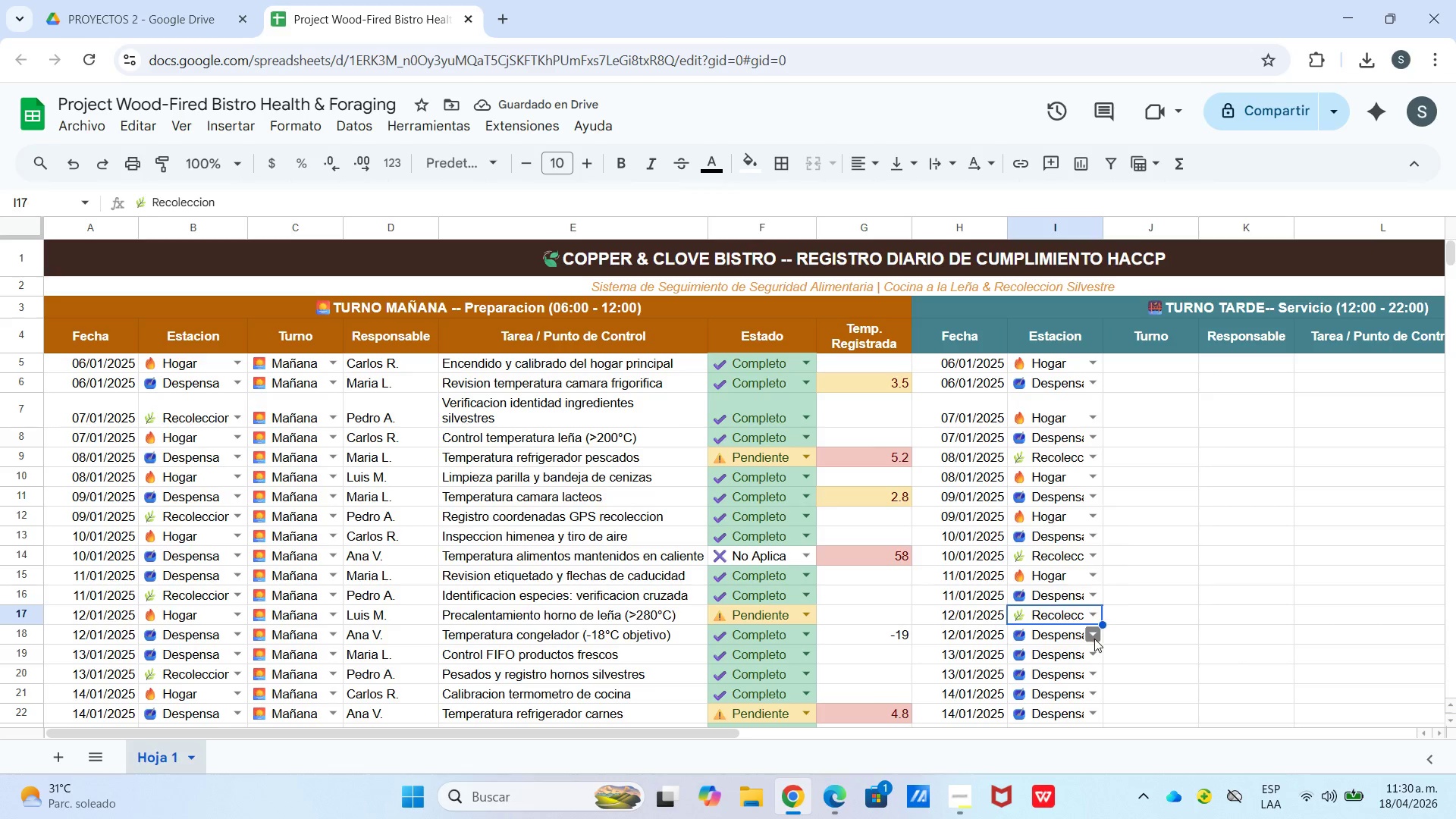 
left_click([1094, 639])
 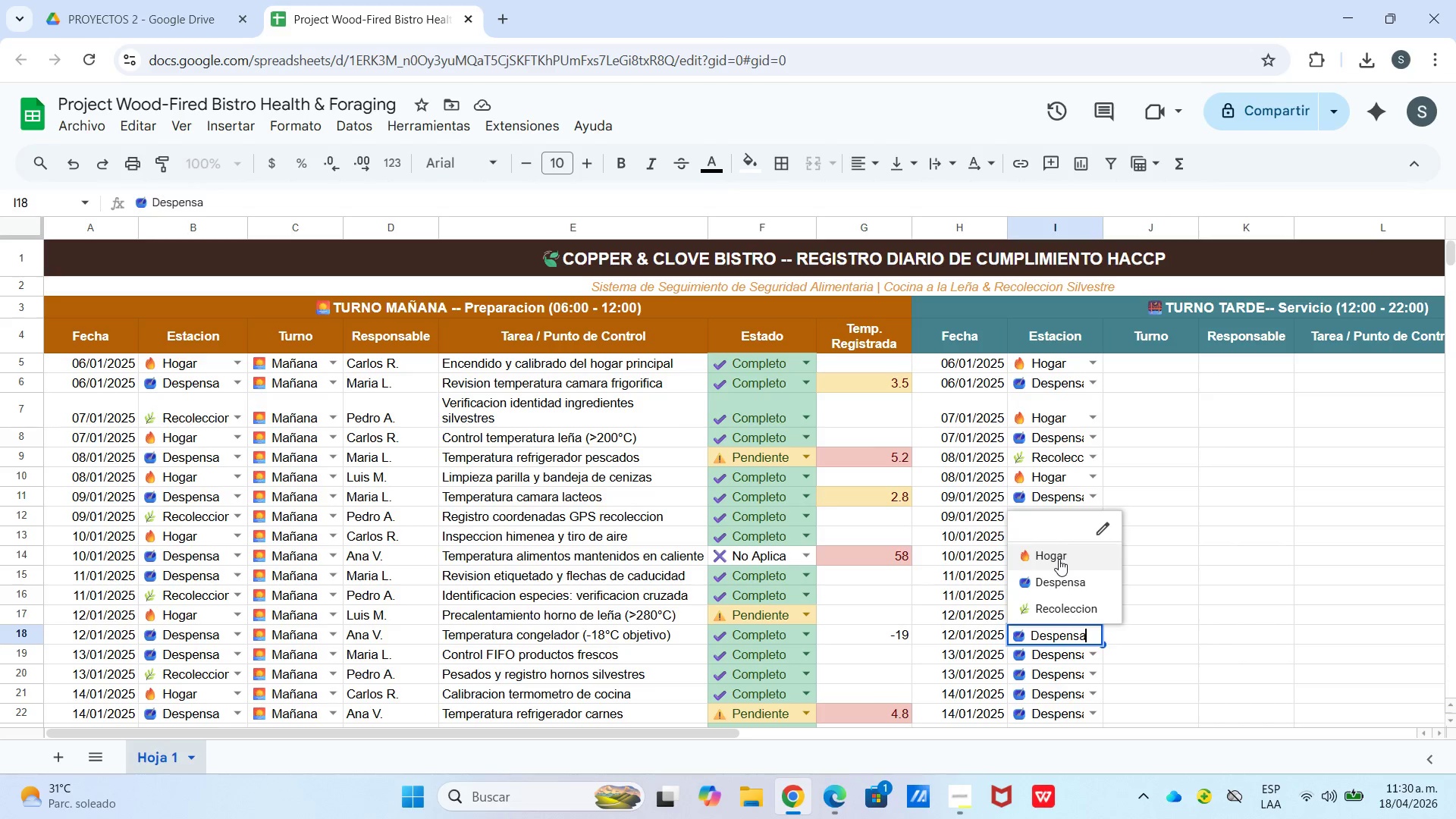 
left_click([1059, 559])
 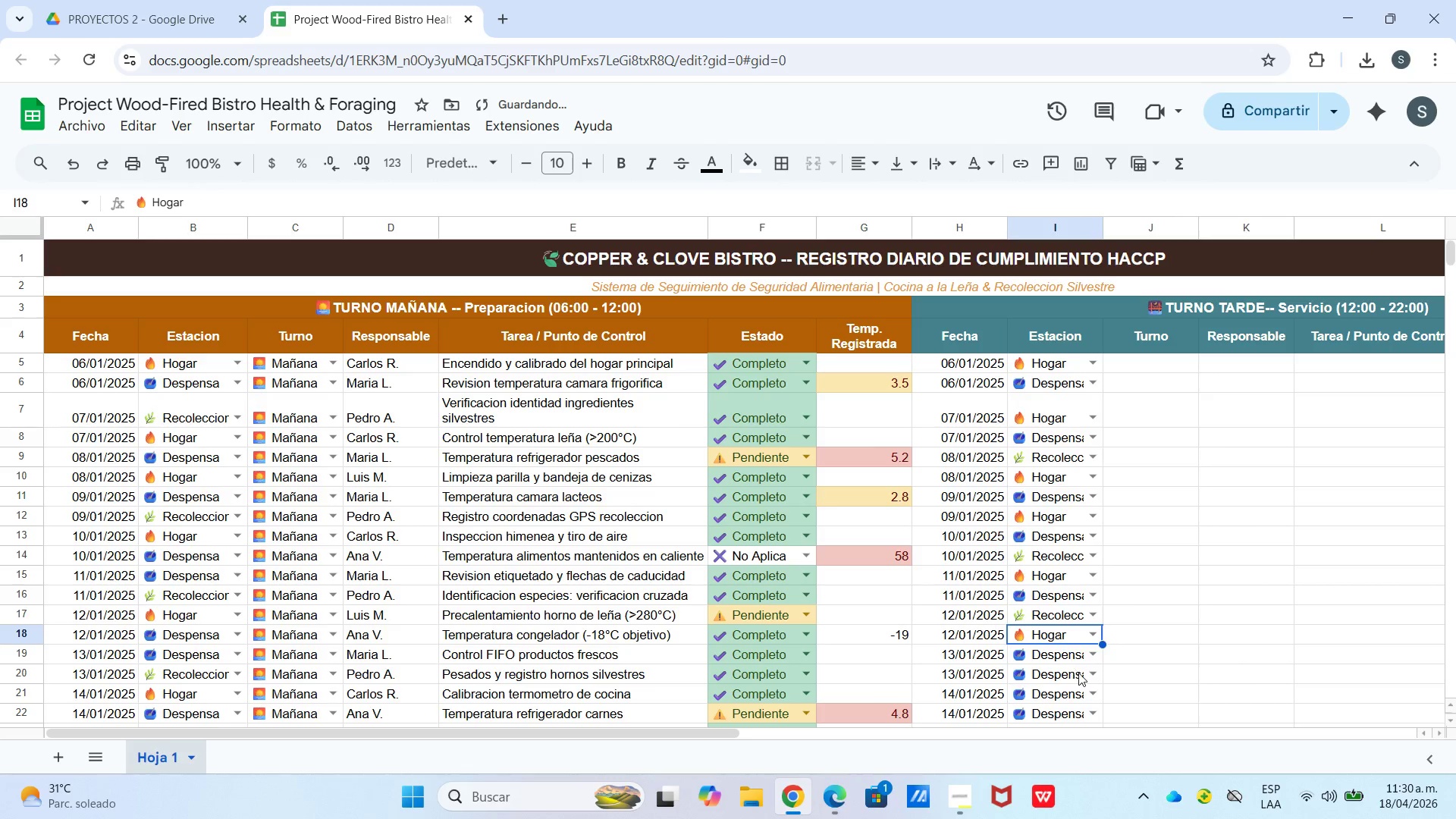 
left_click([1097, 673])
 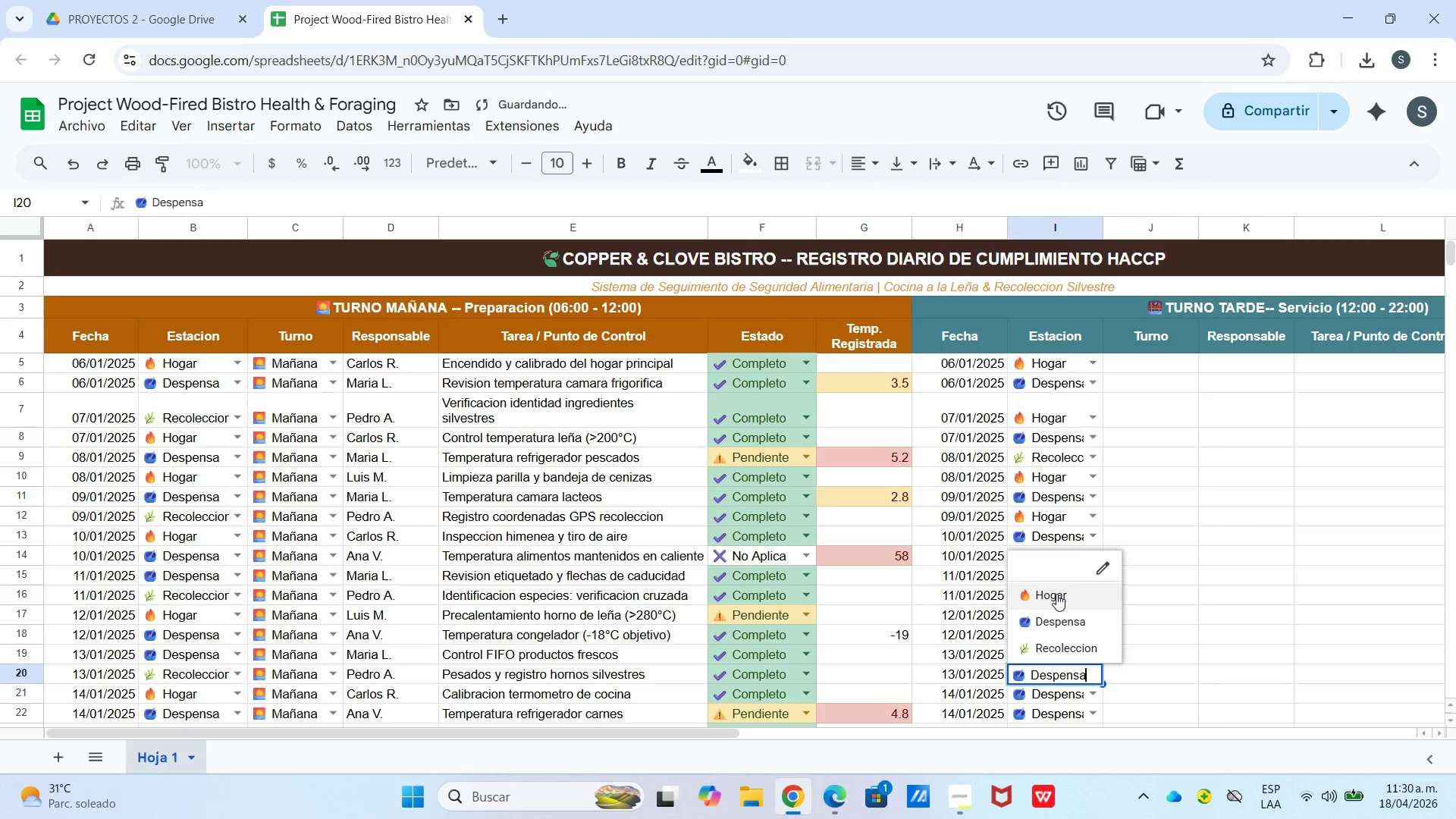 
left_click([1056, 594])
 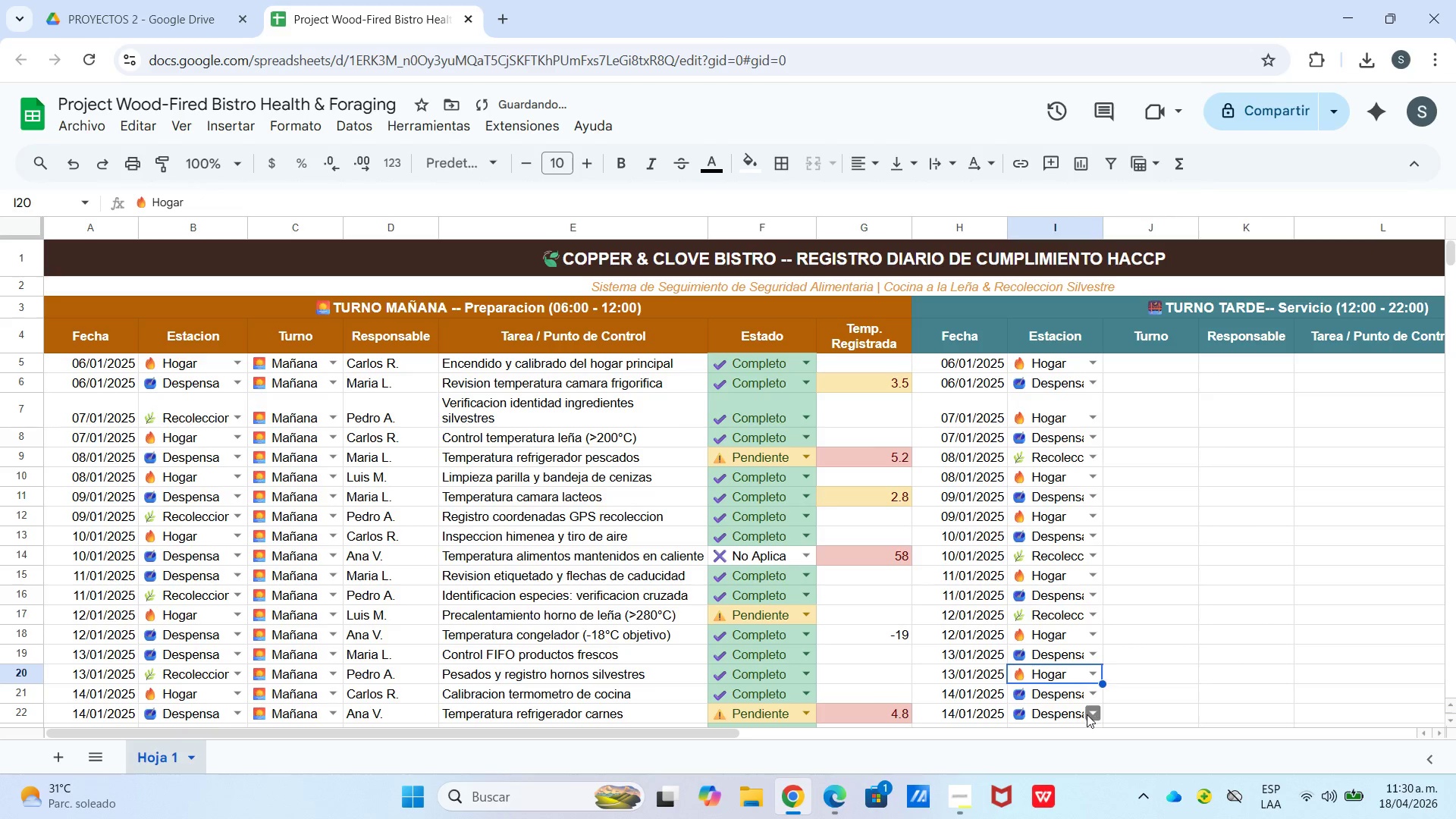 
left_click([1088, 716])
 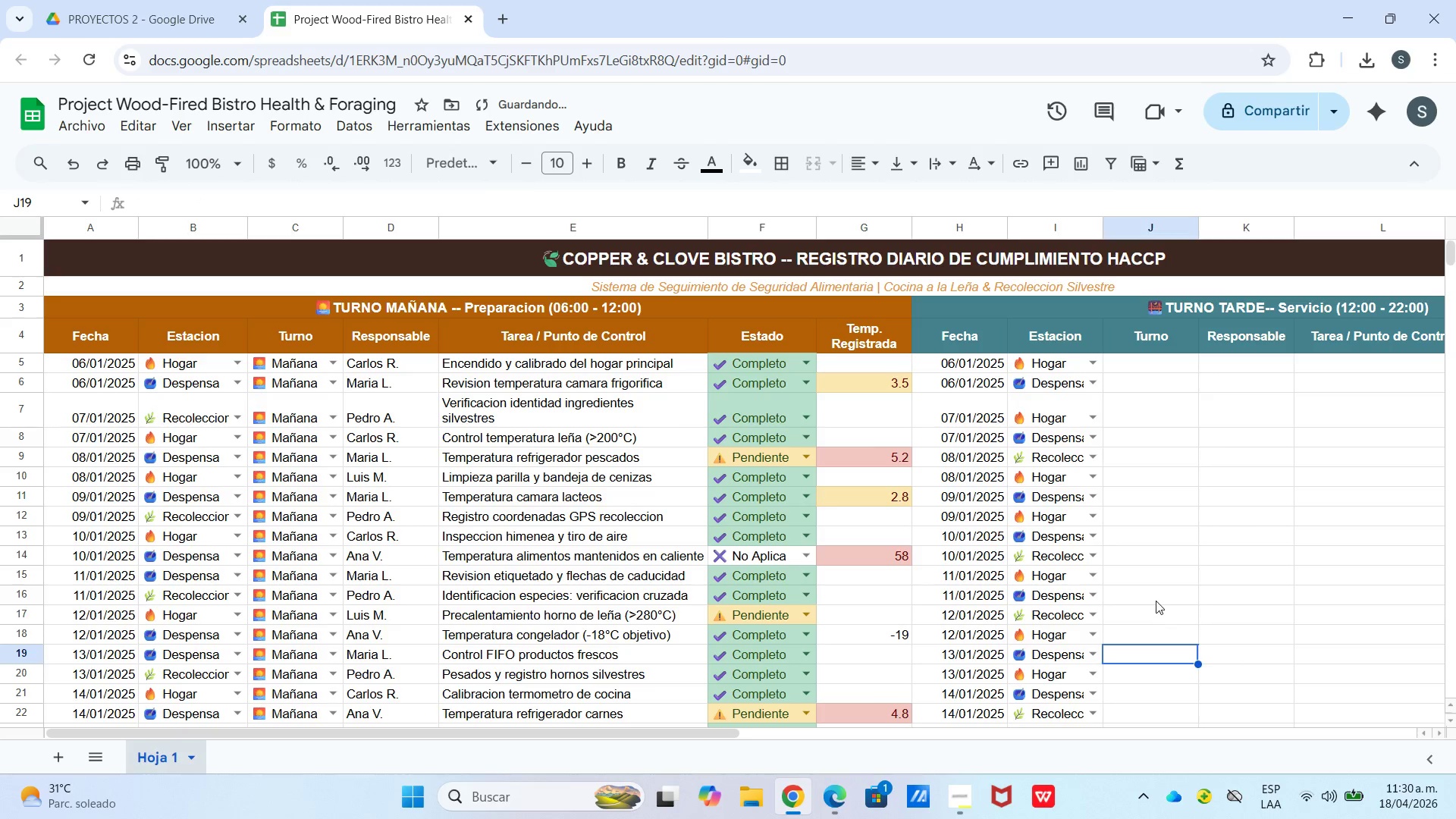 
scroll: coordinate [1147, 565], scroll_direction: up, amount: 2.0
 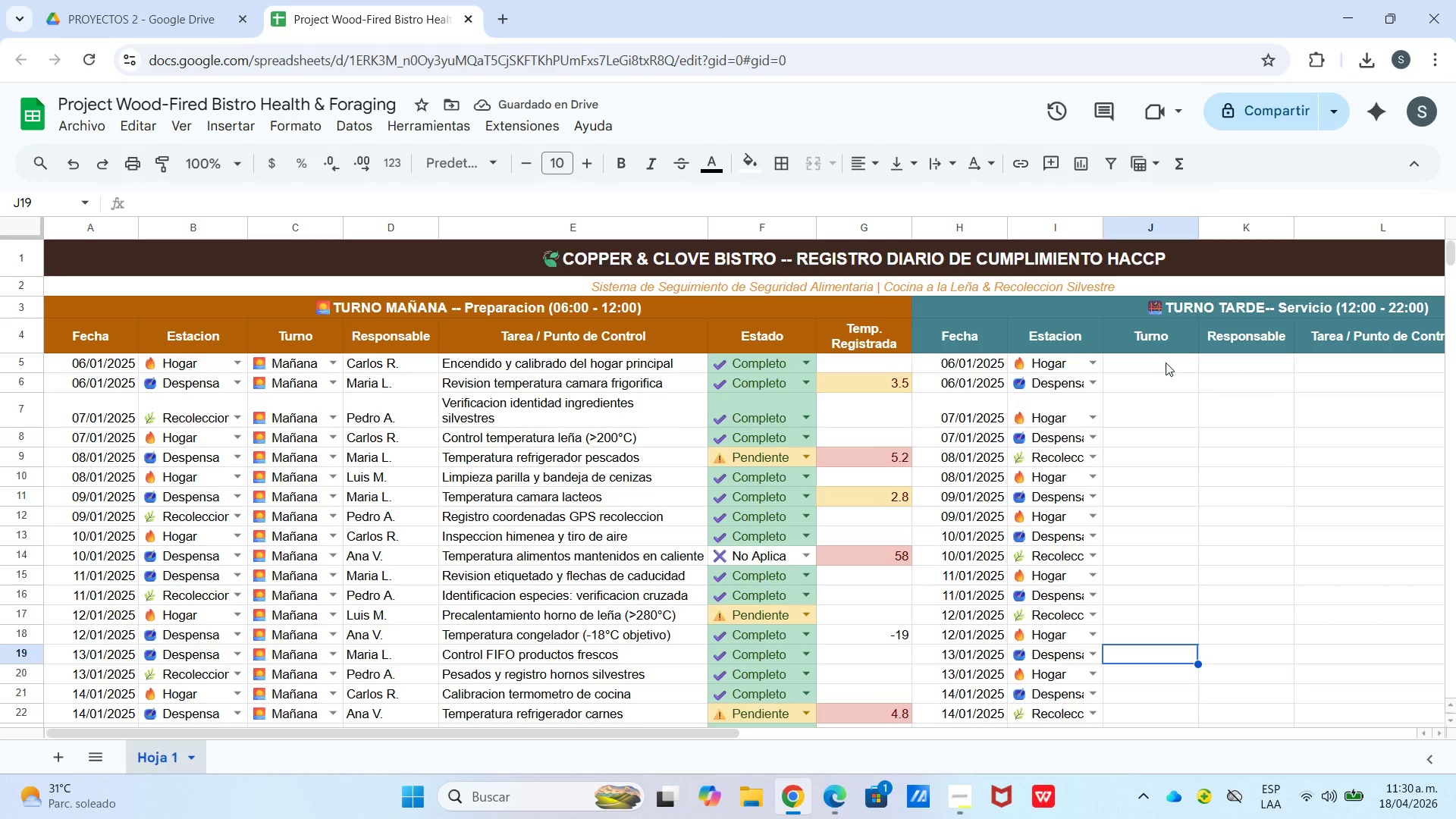 
left_click([1165, 365])
 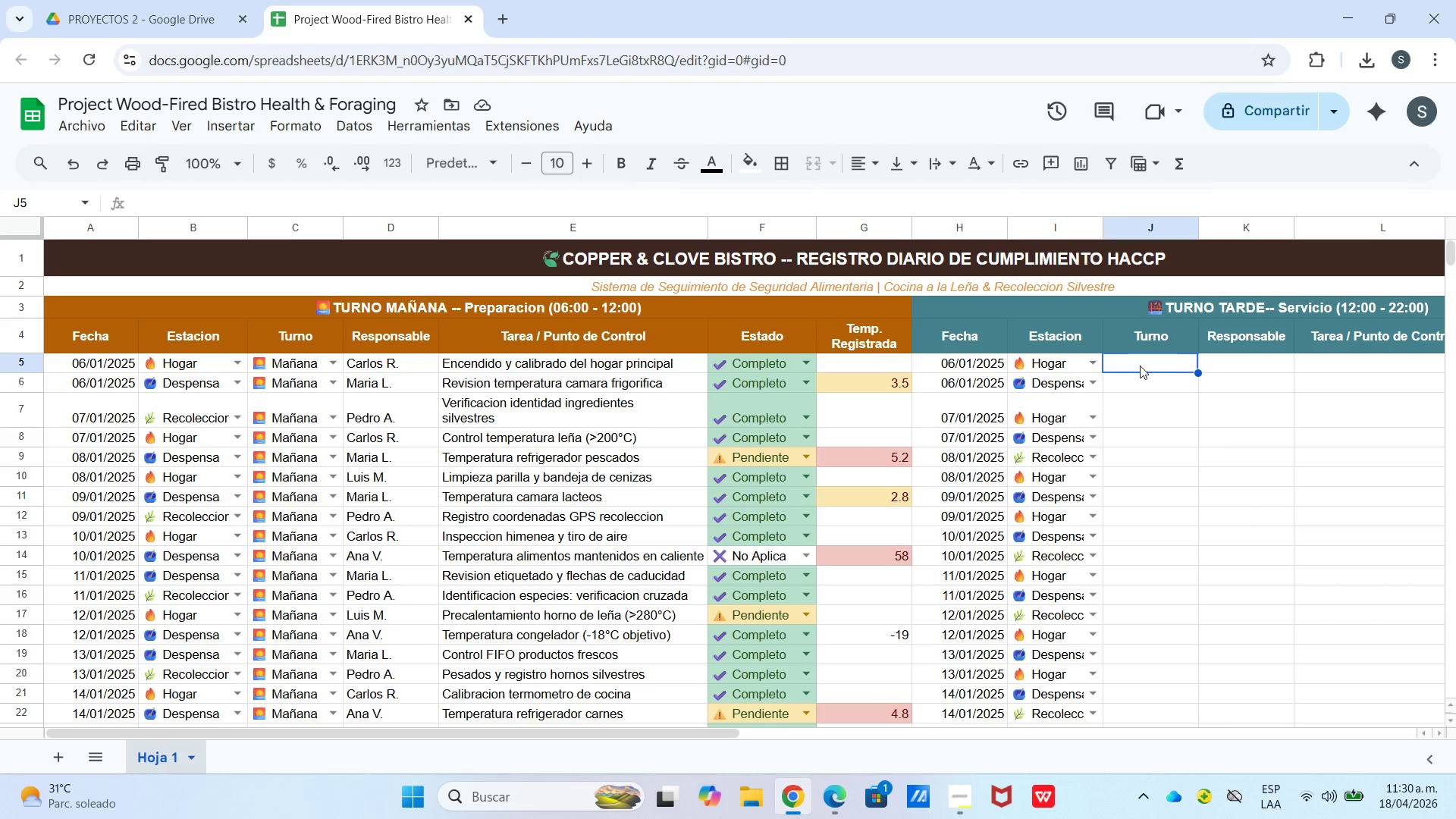 
wait(5.47)
 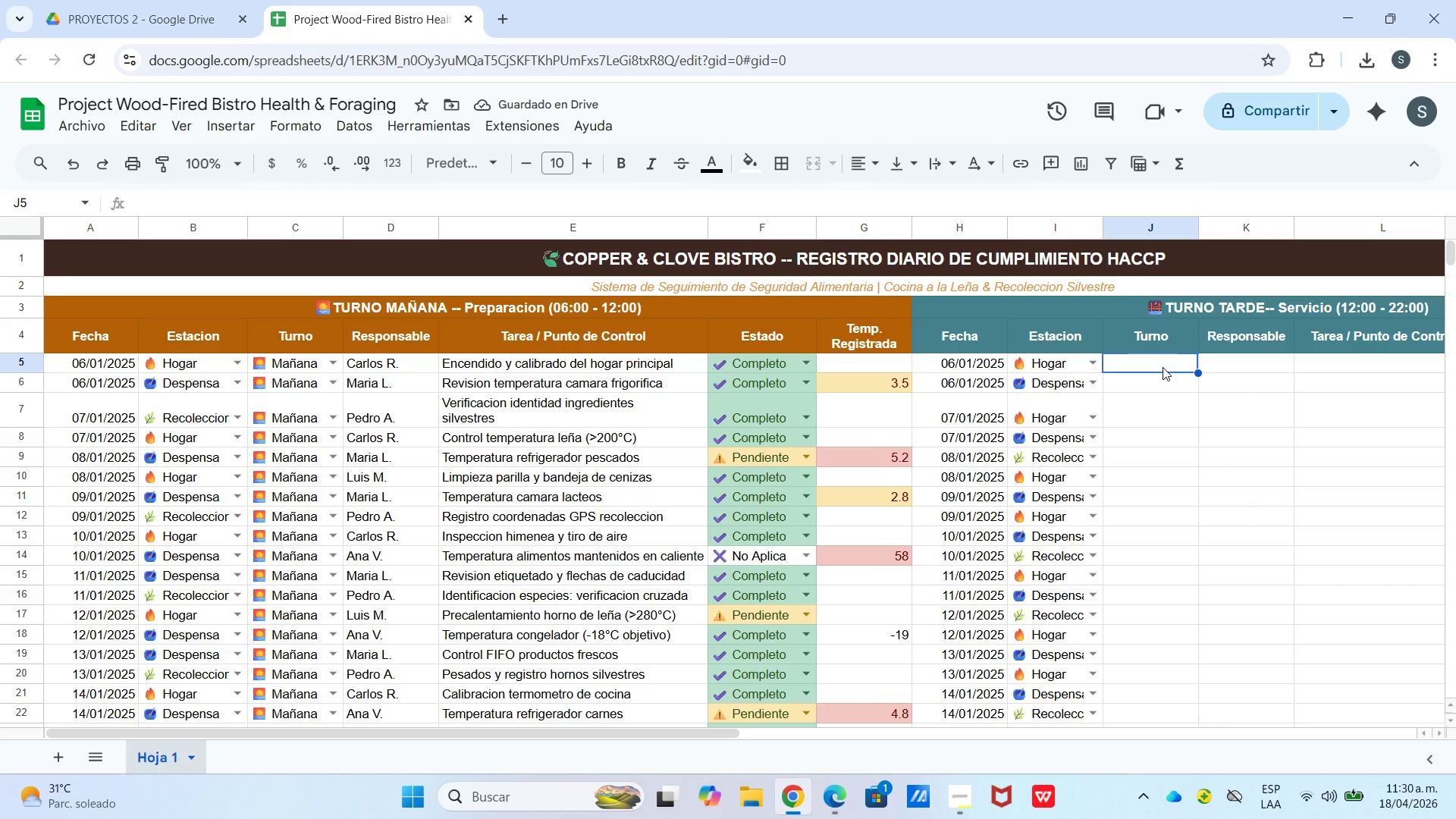 
left_click_drag(start_coordinate=[666, 733], to_coordinate=[539, 739])
 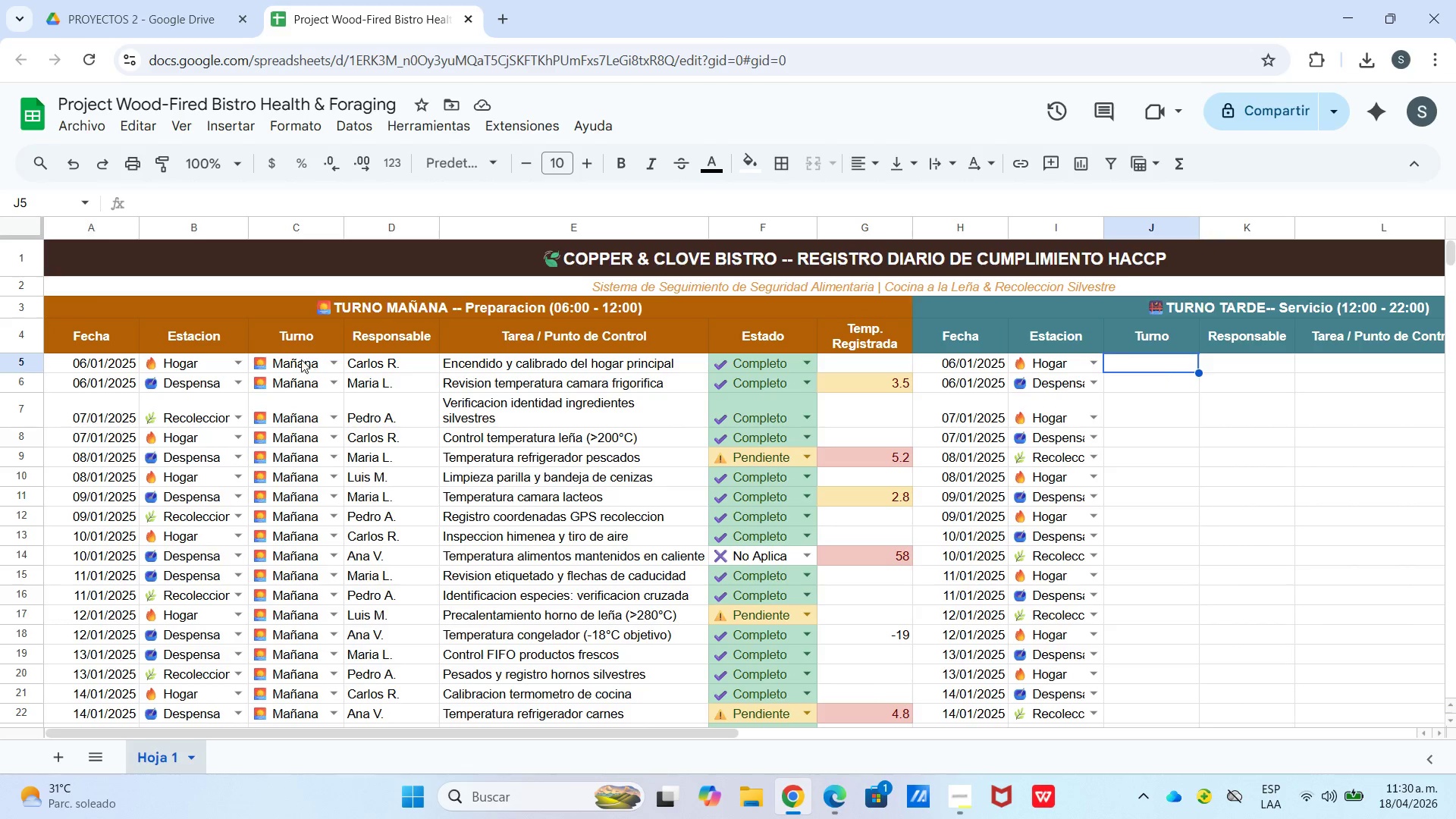 
left_click([291, 359])
 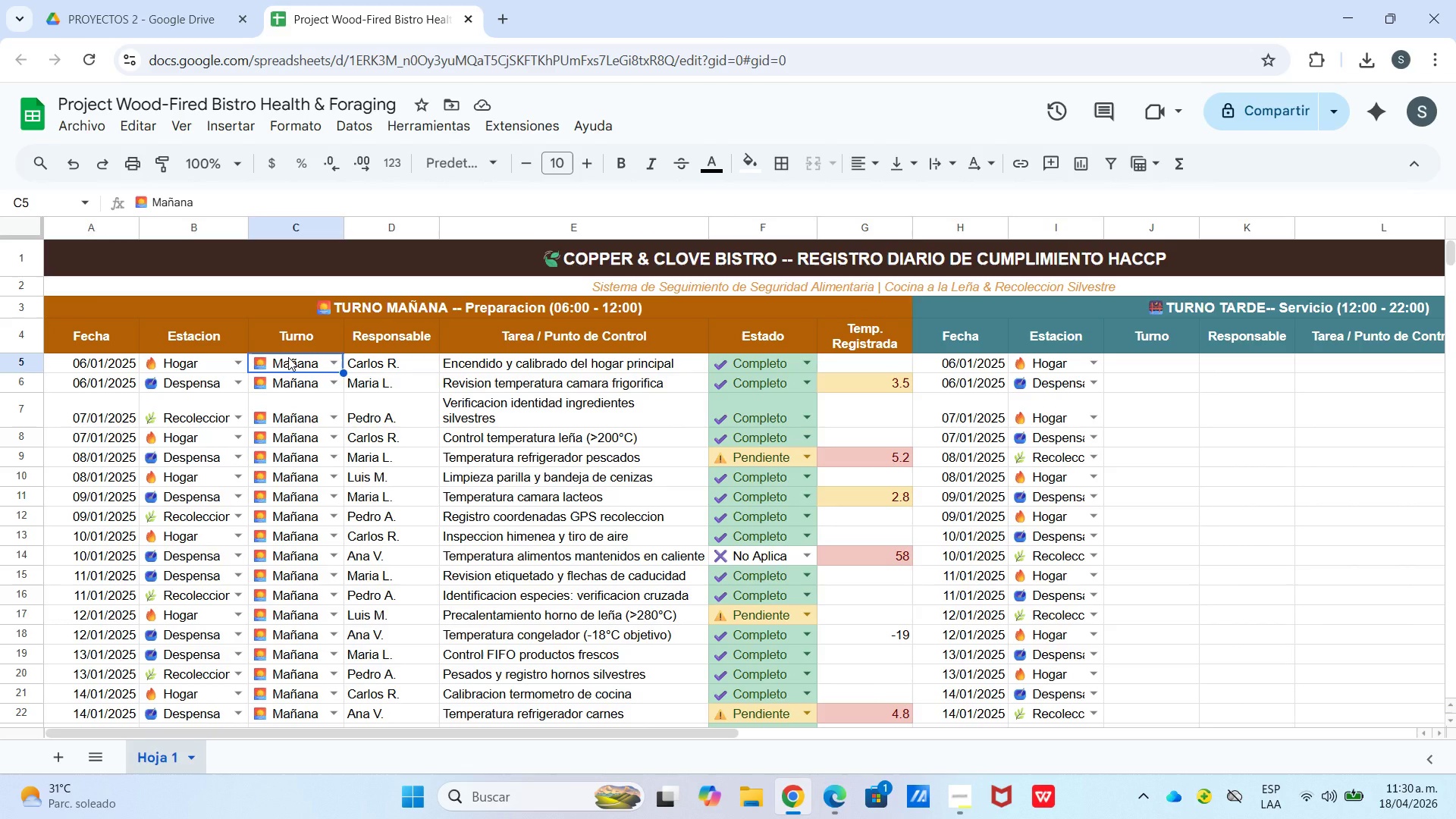 
key(Control+C)
 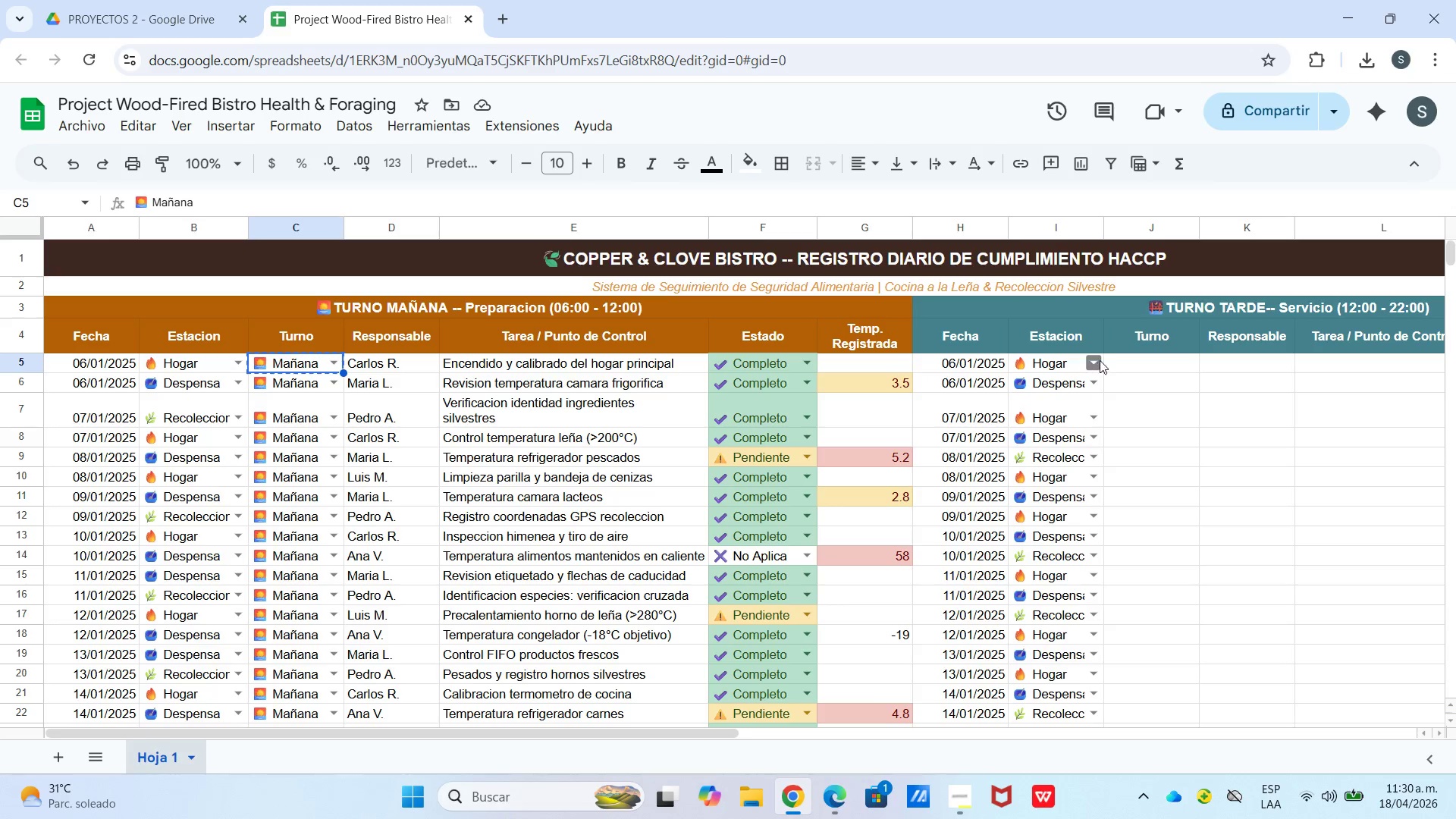 
left_click([1175, 363])
 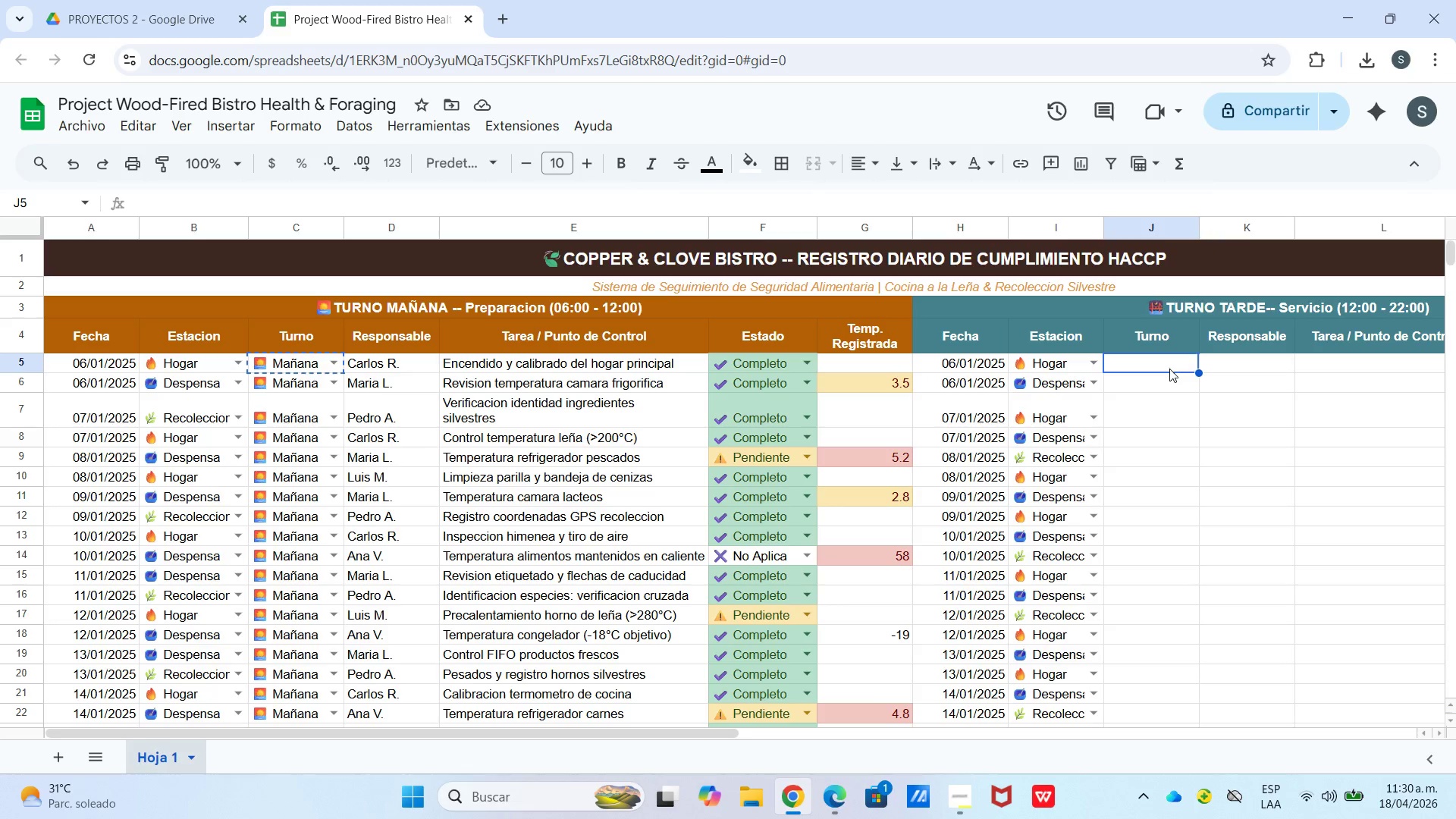 
key(Control+V)
 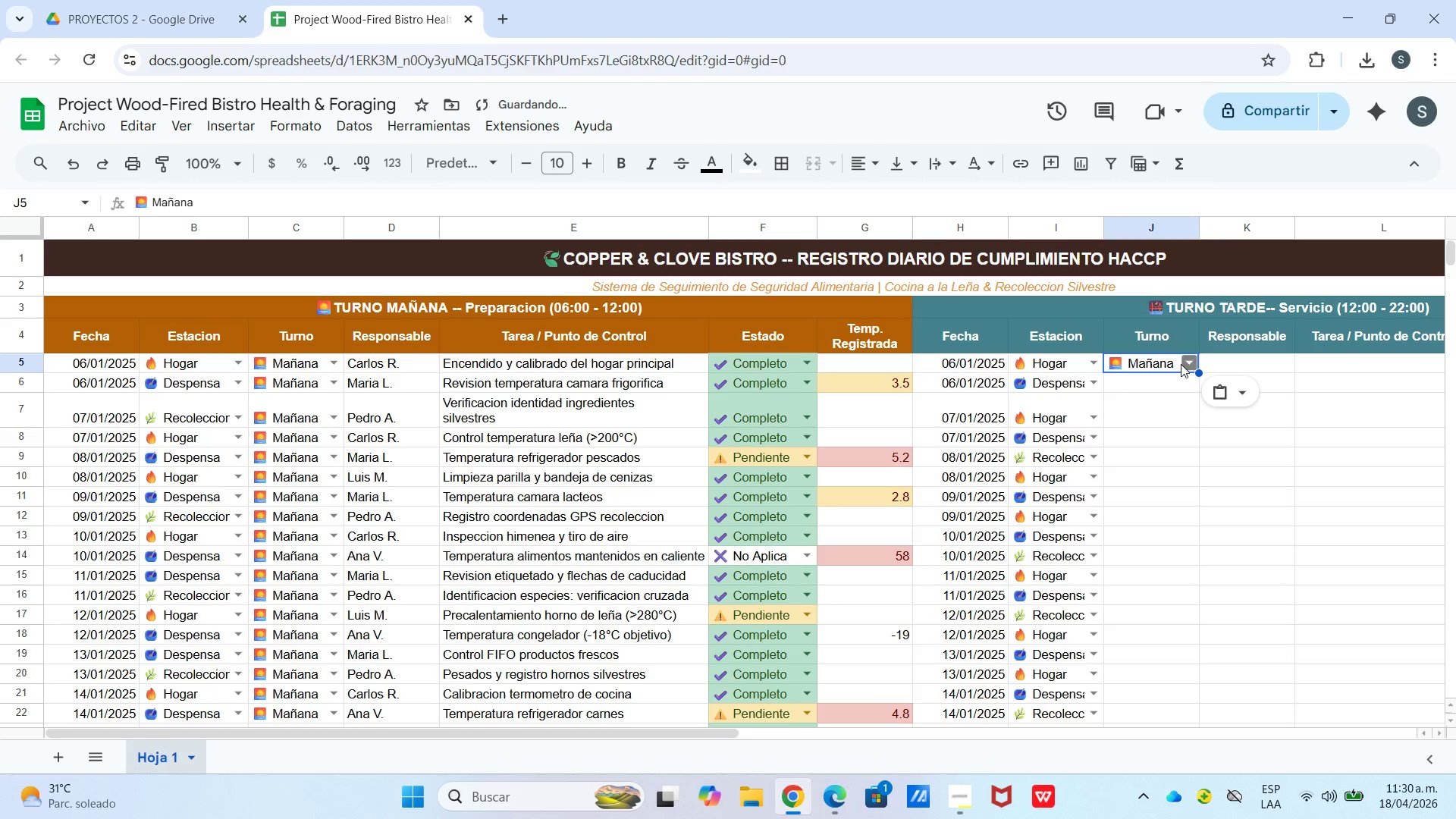 
left_click([1182, 358])
 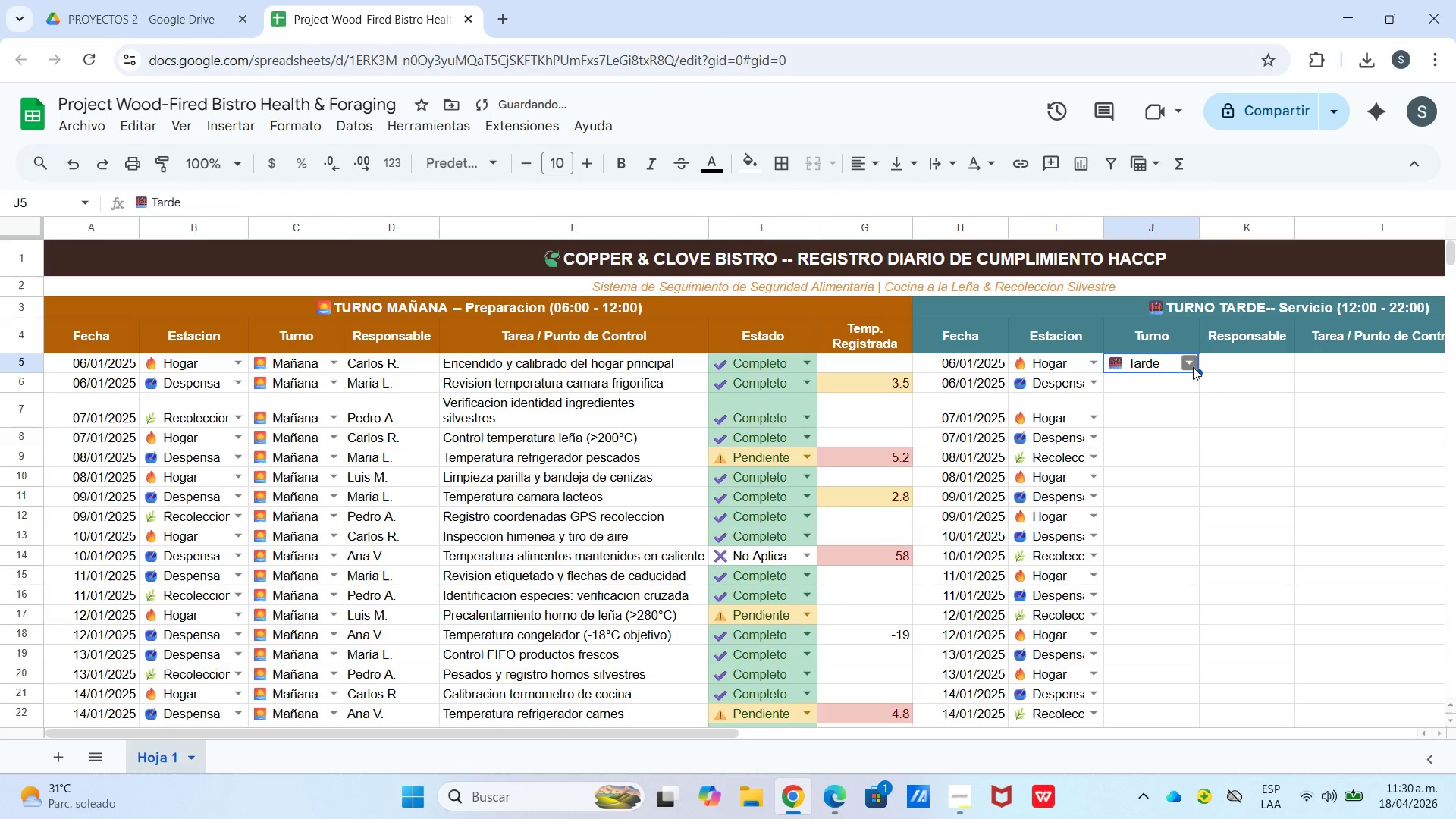 
left_click_drag(start_coordinate=[1201, 374], to_coordinate=[1146, 654])
 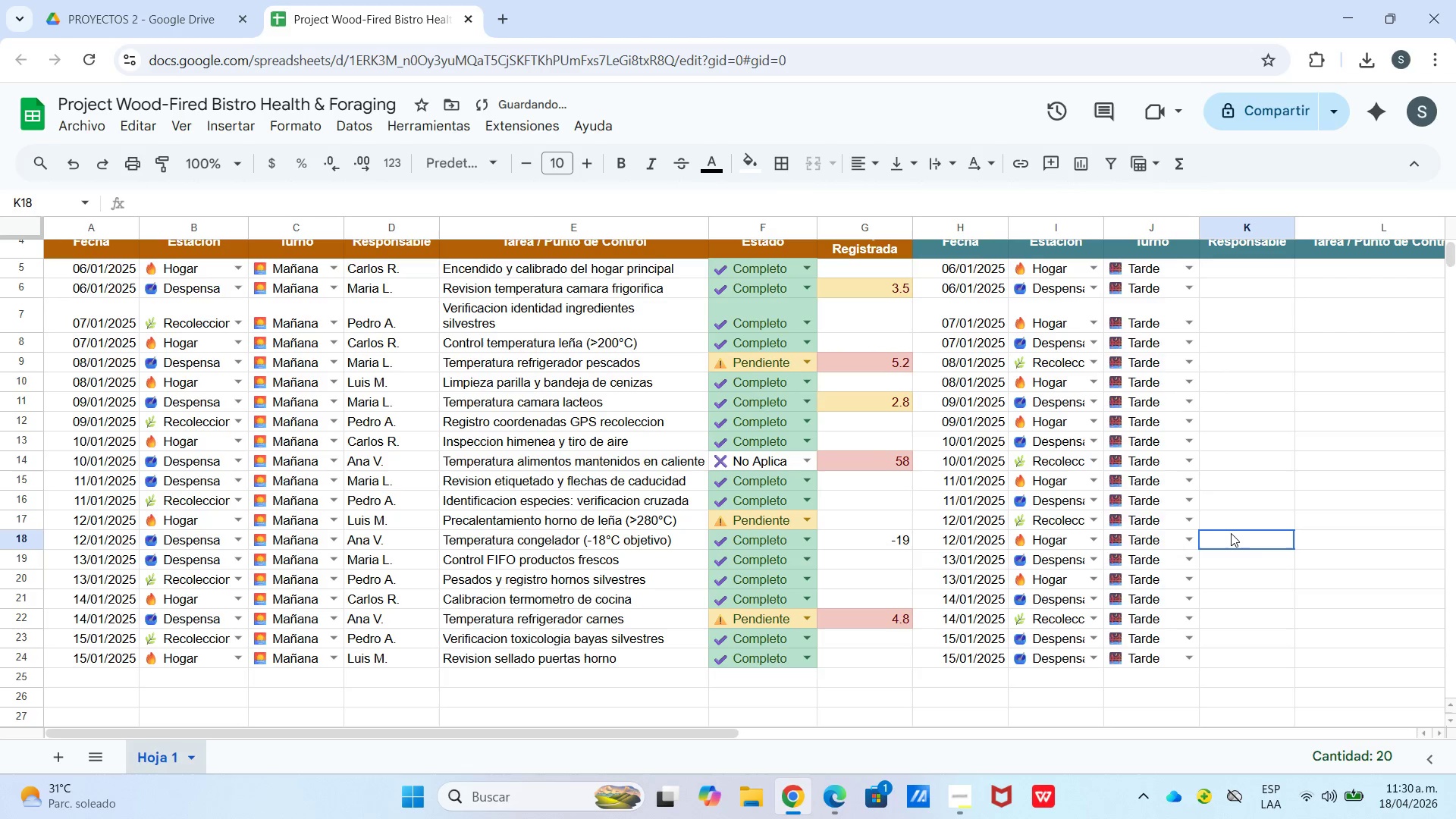 
scroll: coordinate [1138, 558], scroll_direction: down, amount: 1.0
 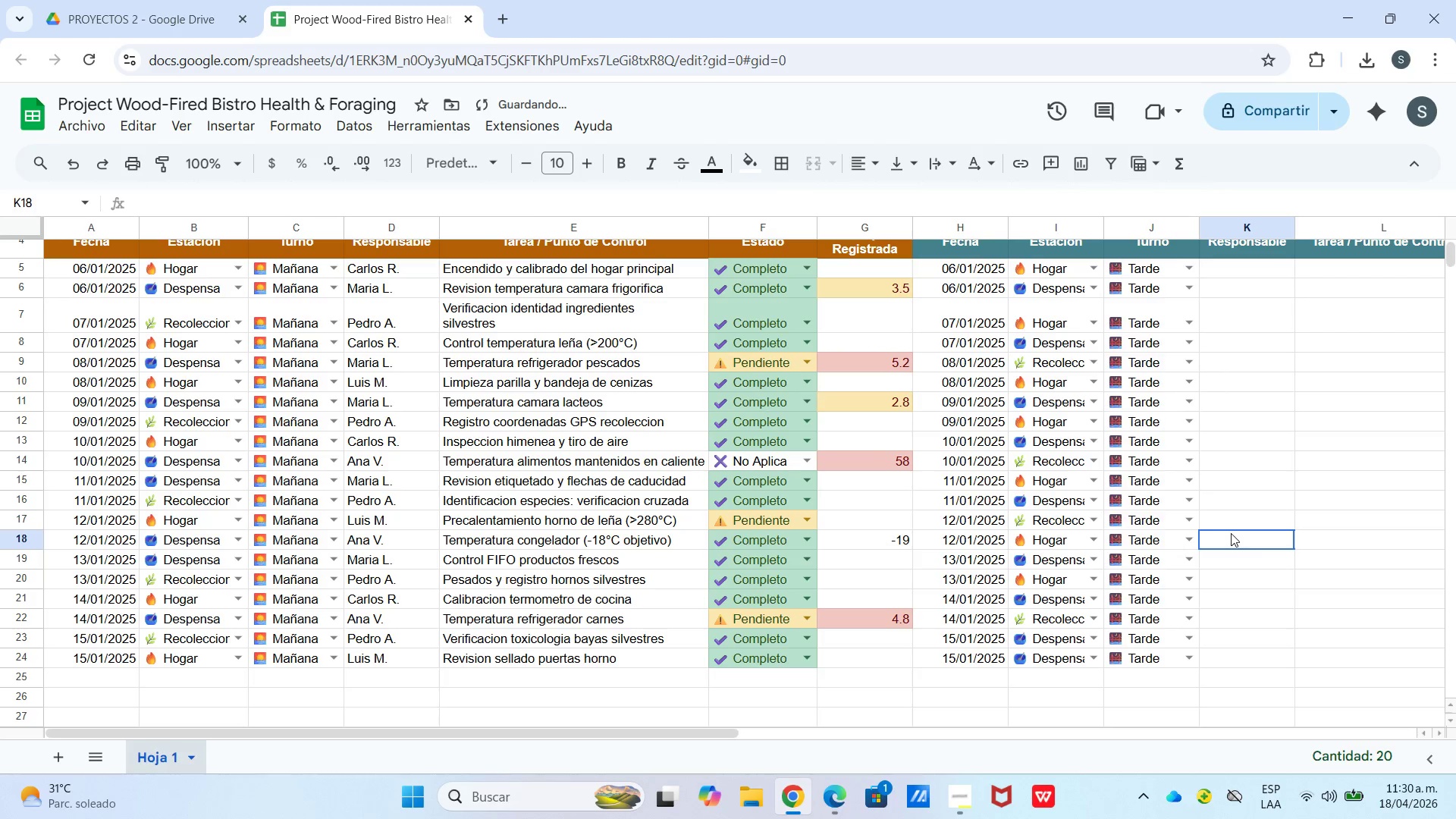 
scroll: coordinate [1213, 450], scroll_direction: up, amount: 2.0
 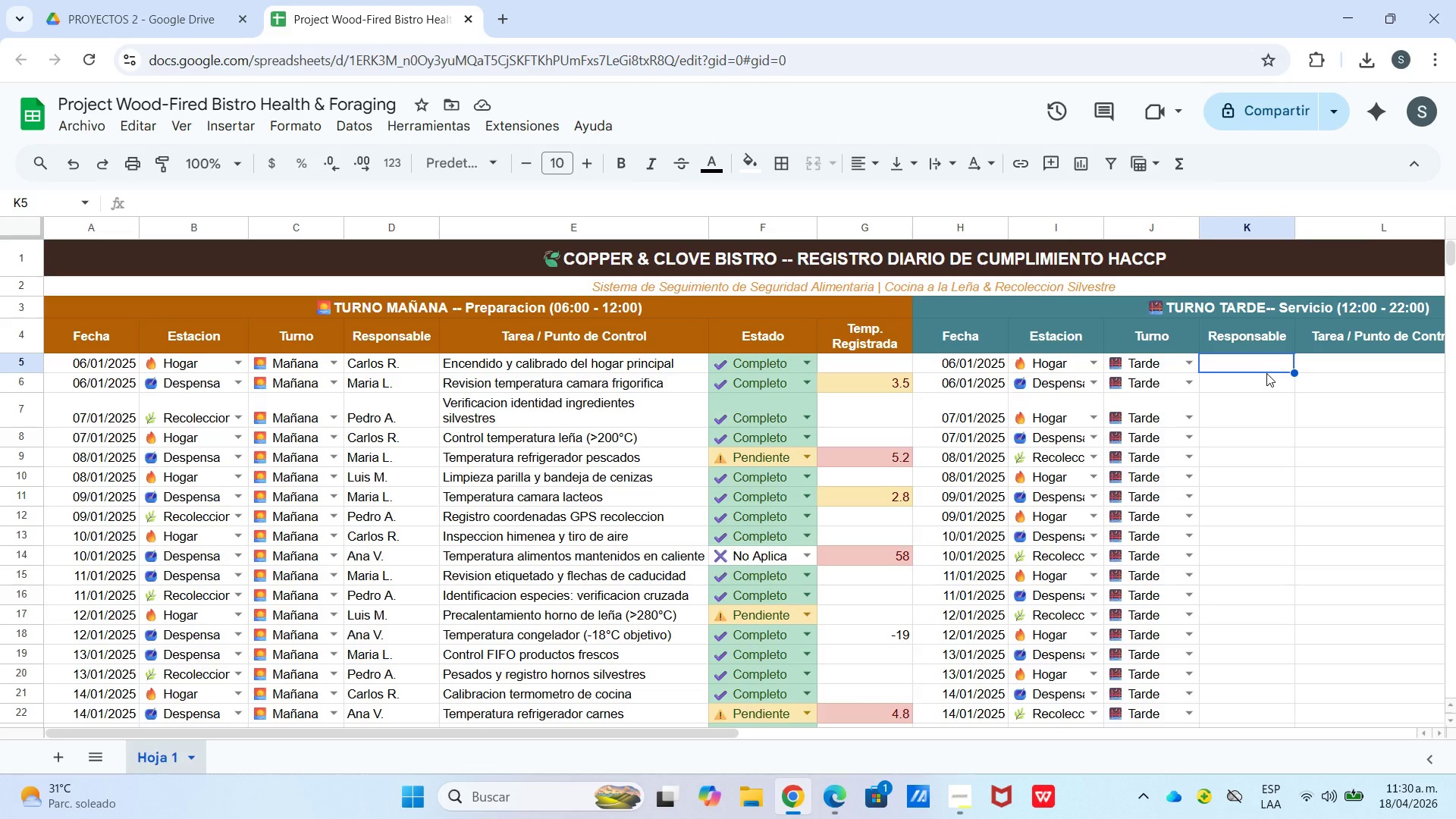 
wait(5.56)
 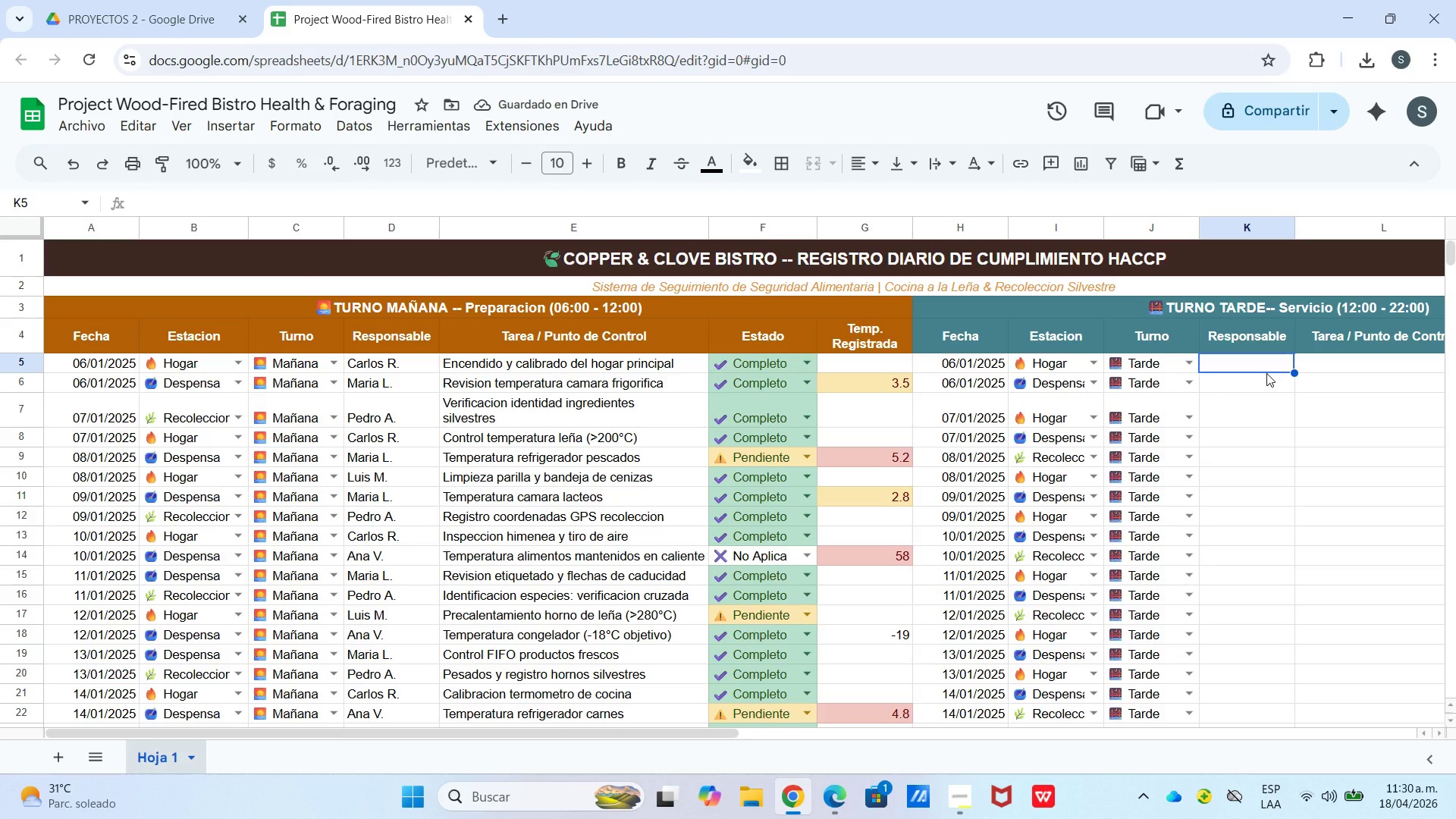 
type(Sofia B.)
 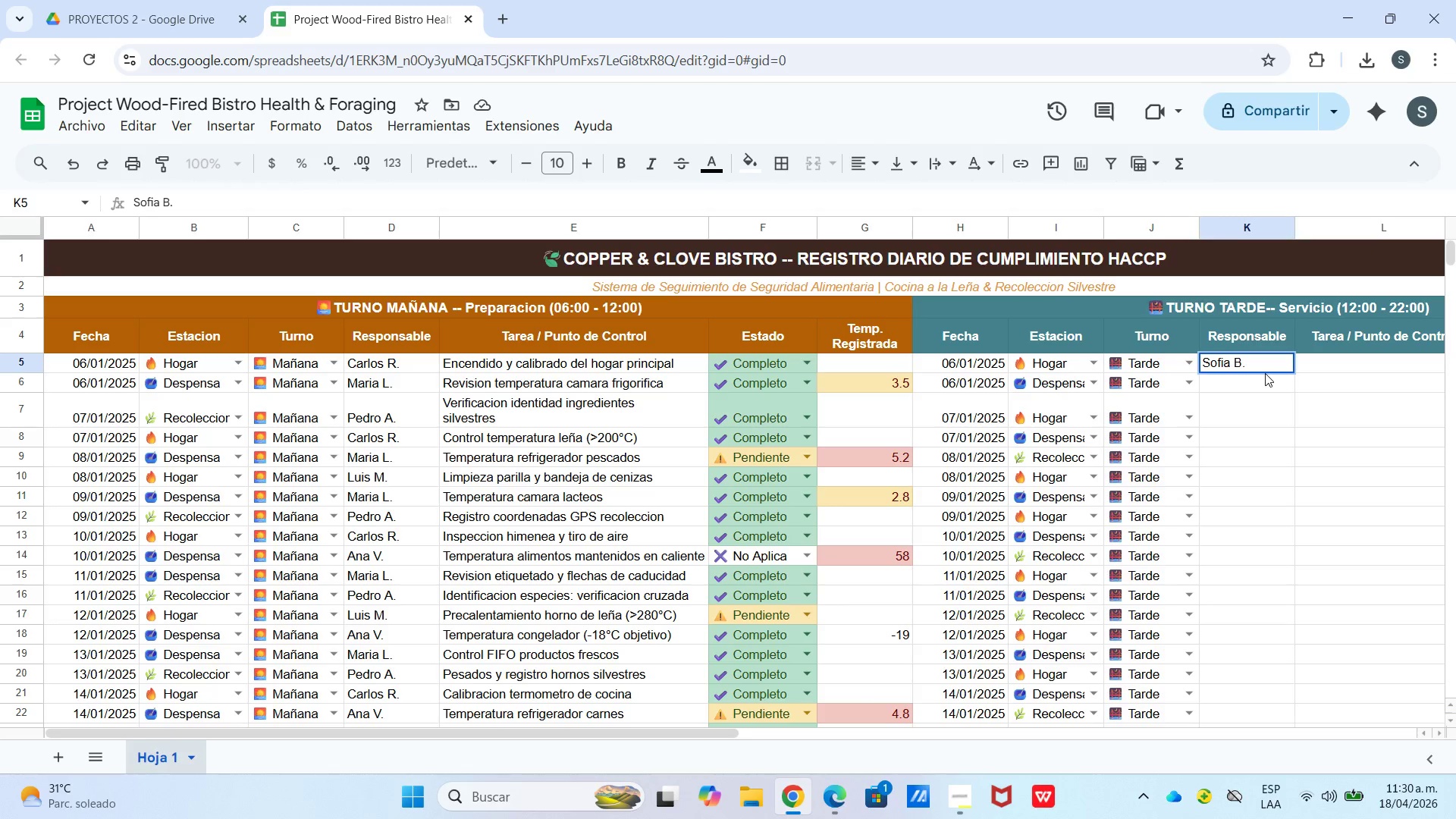 
key(Enter)
 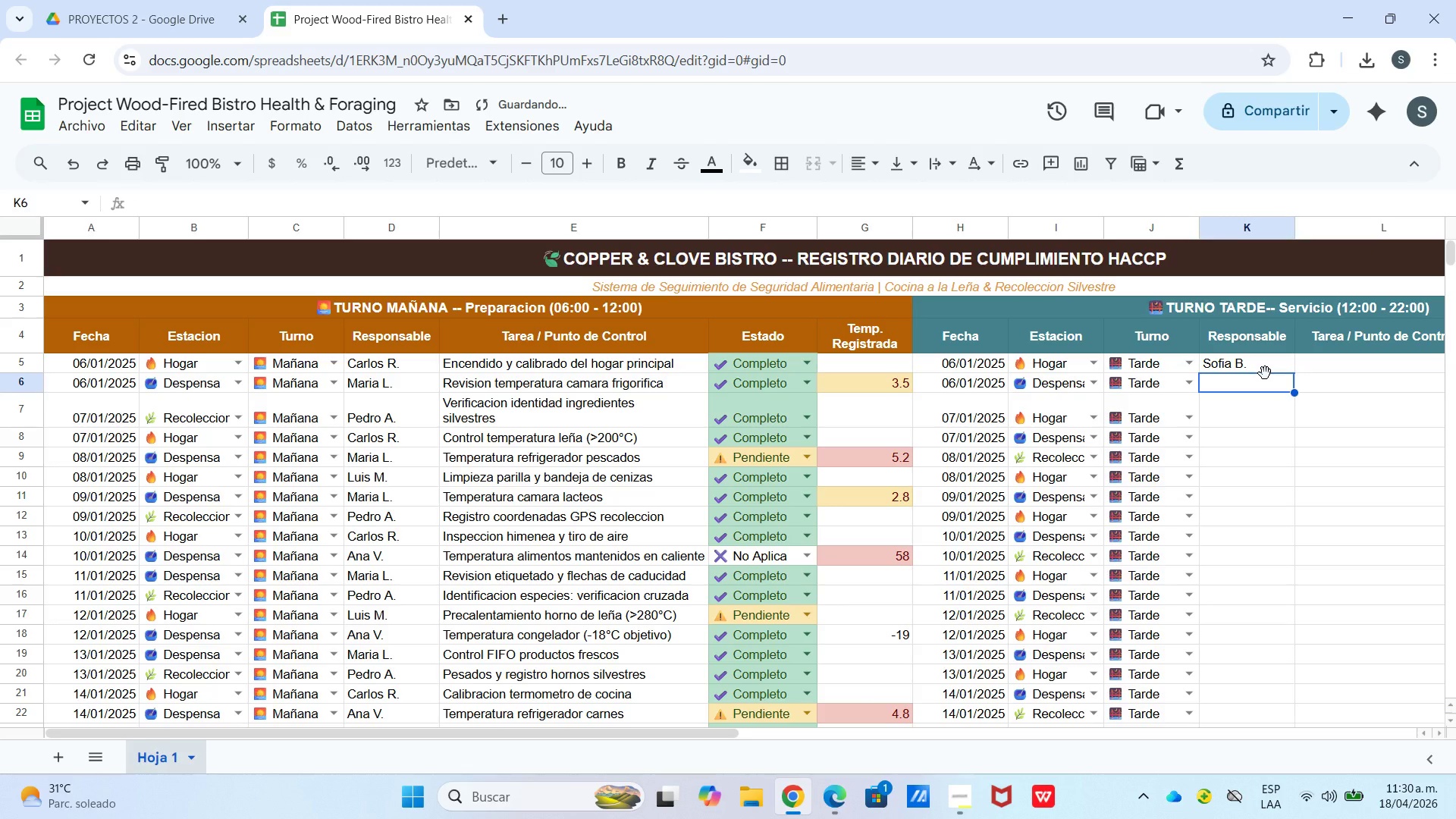 
type(Roberto K.)
 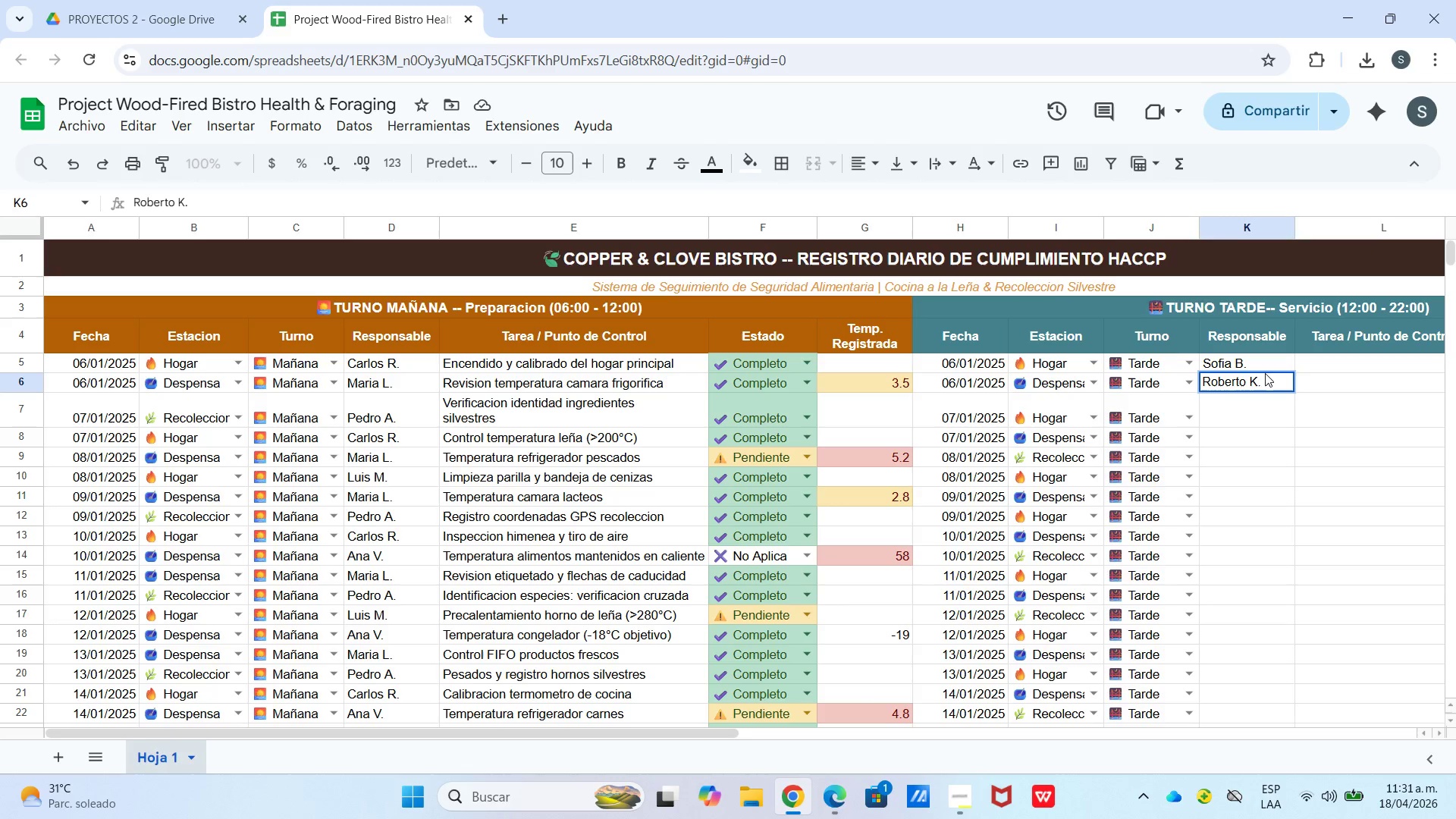 
key(Enter)
 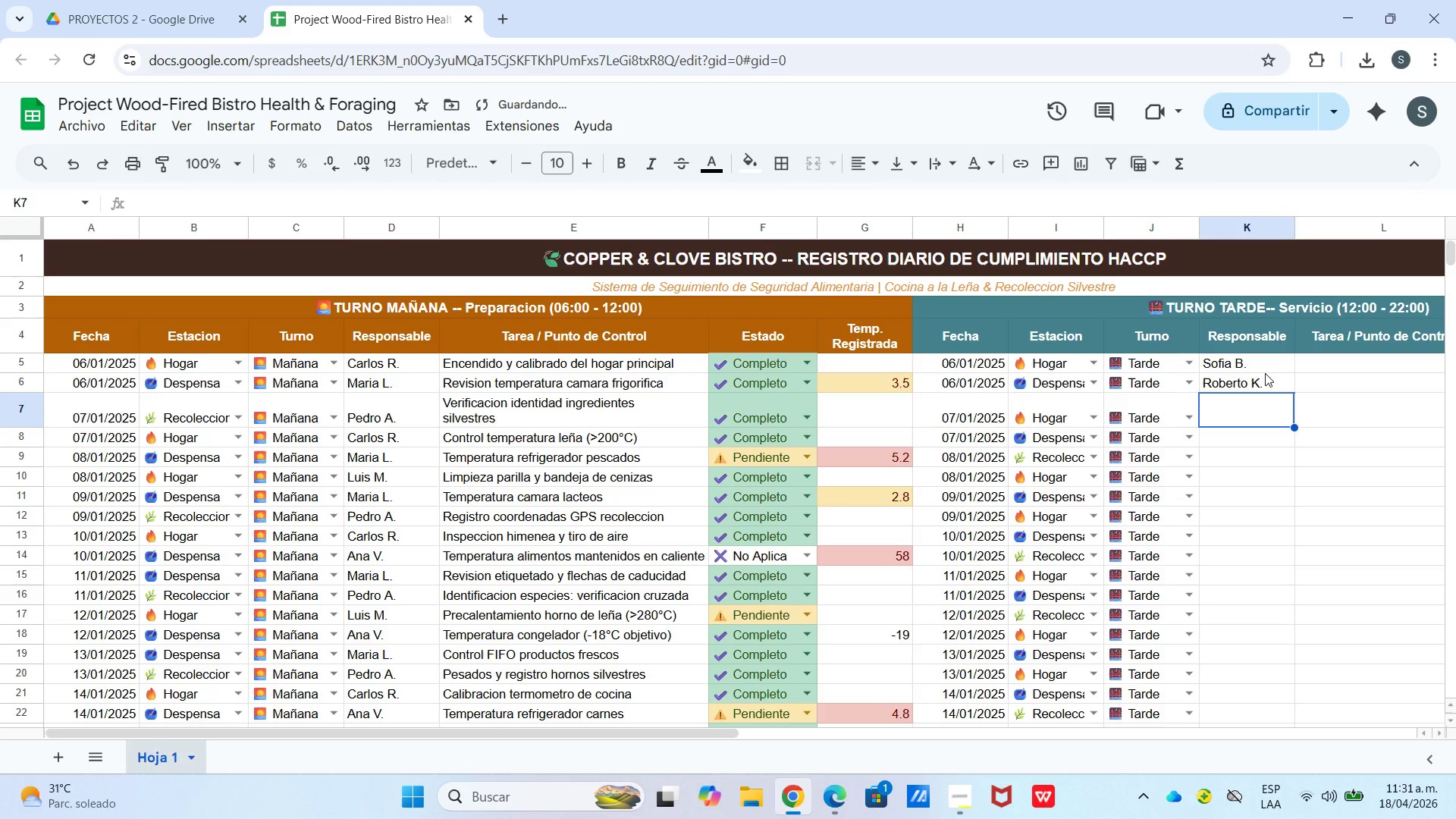 
type(so)
 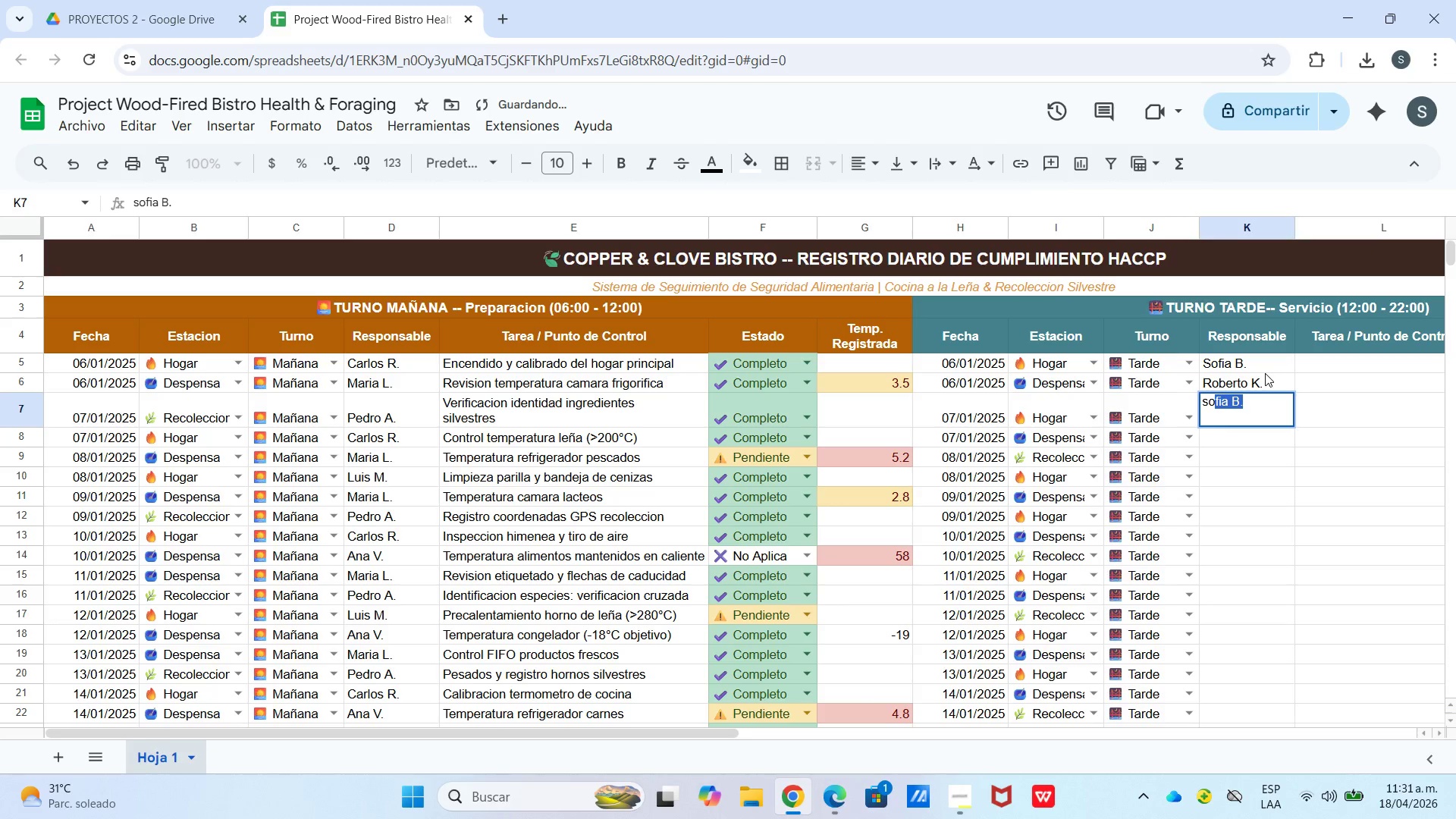 
key(Enter)
 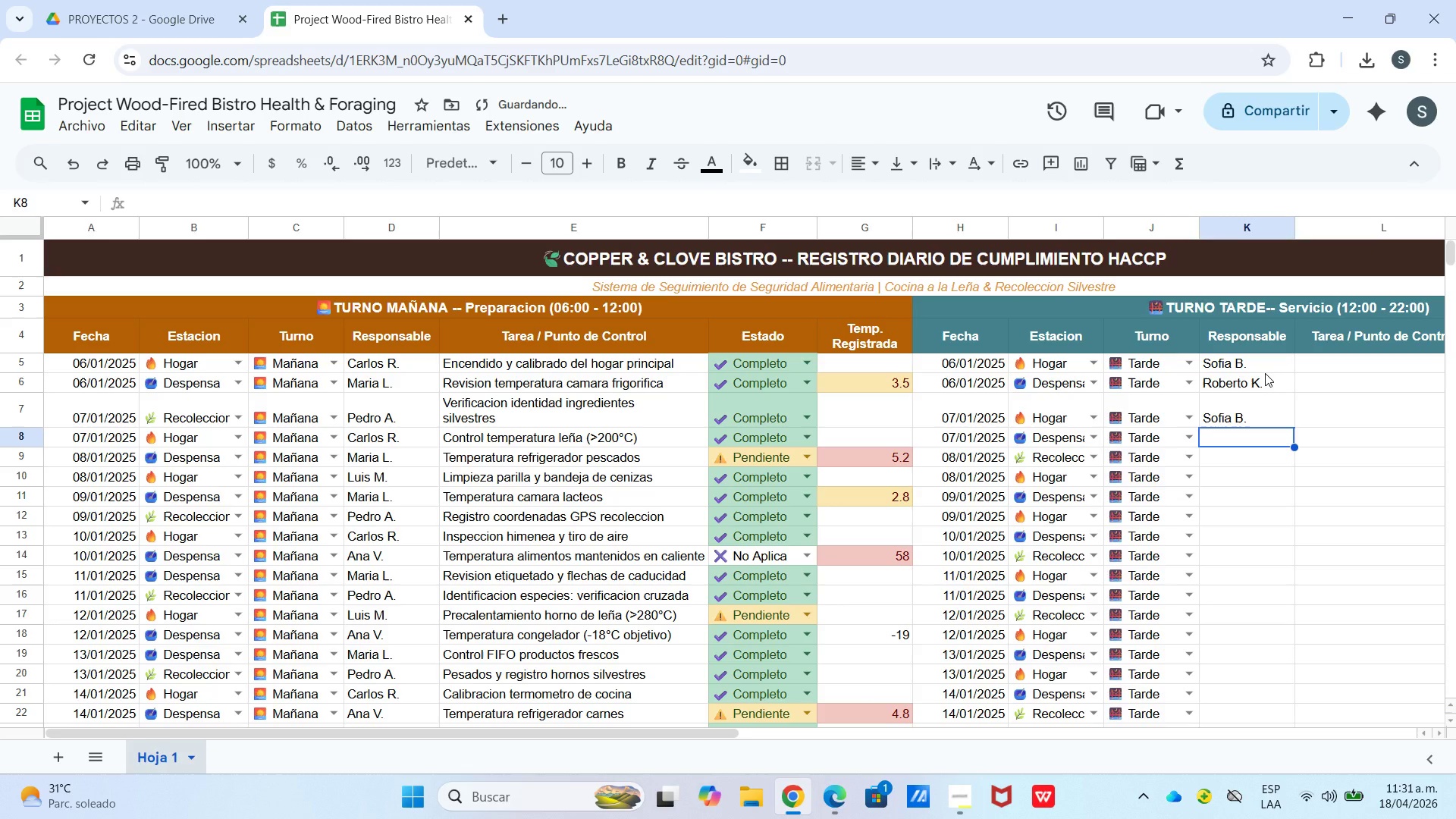 
type(rob)
 